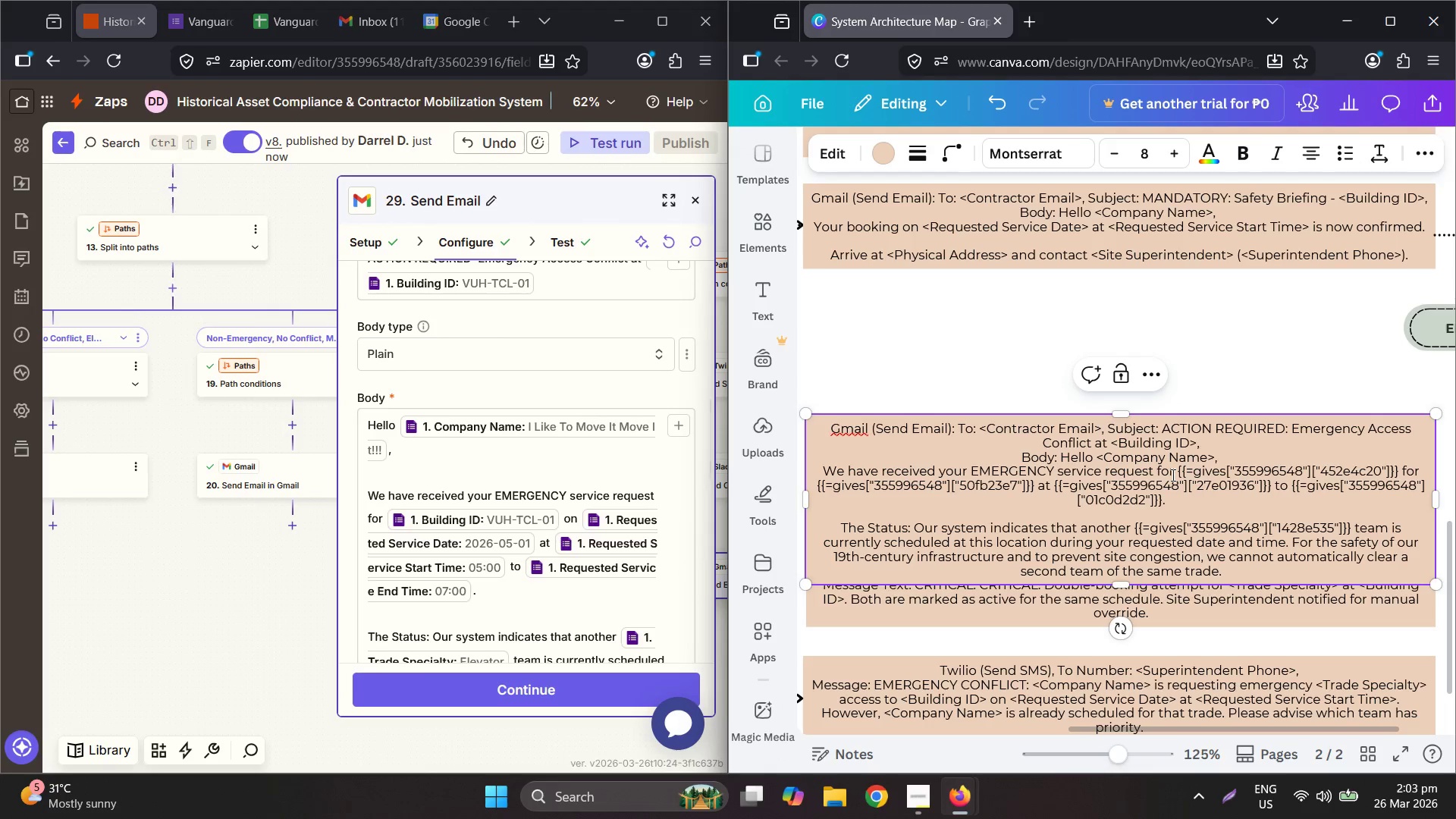 
left_click_drag(start_coordinate=[1181, 469], to_coordinate=[1399, 475])
 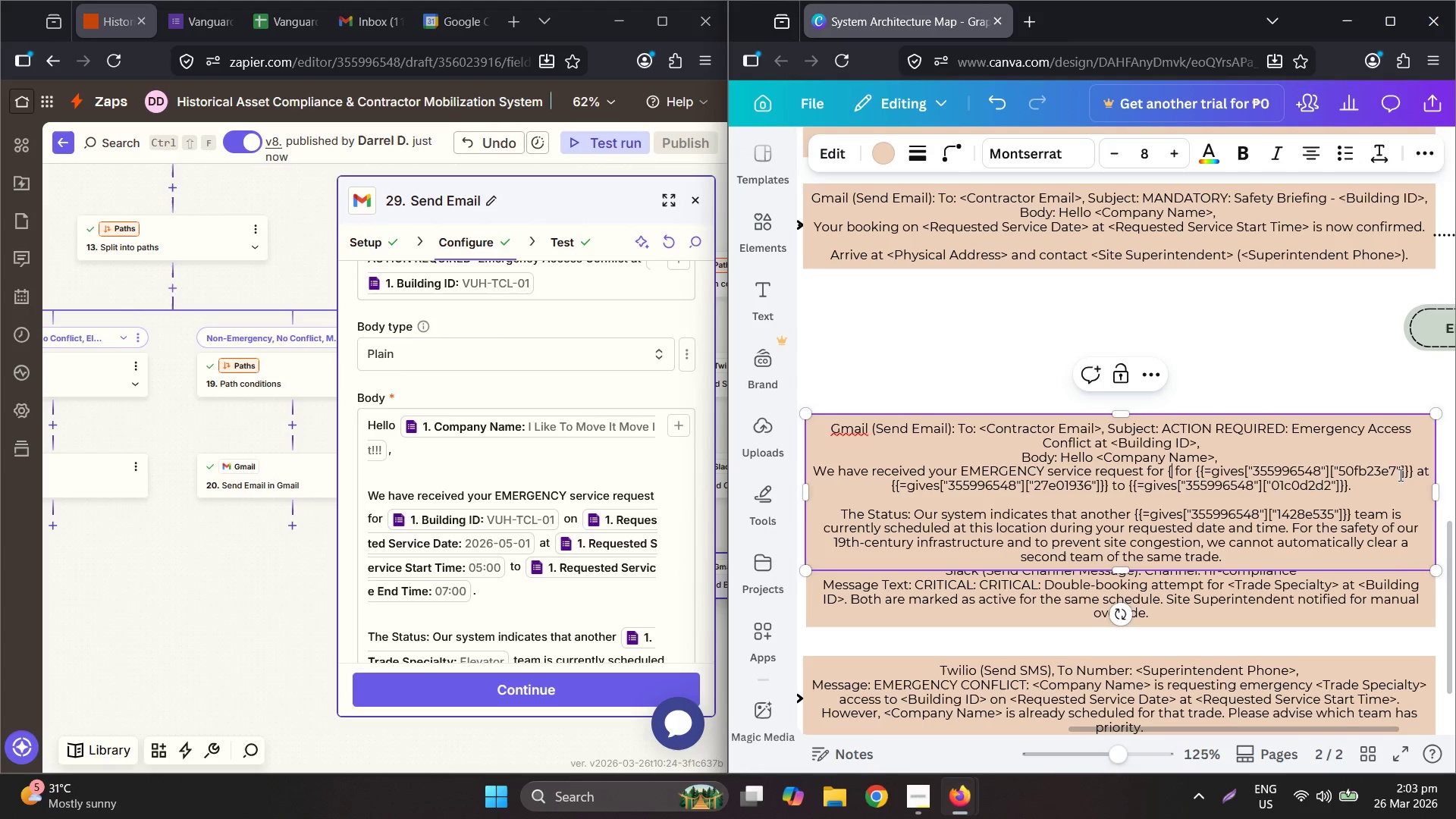 
key(Backspace)
key(Backspace)
type(<Building ID>)
 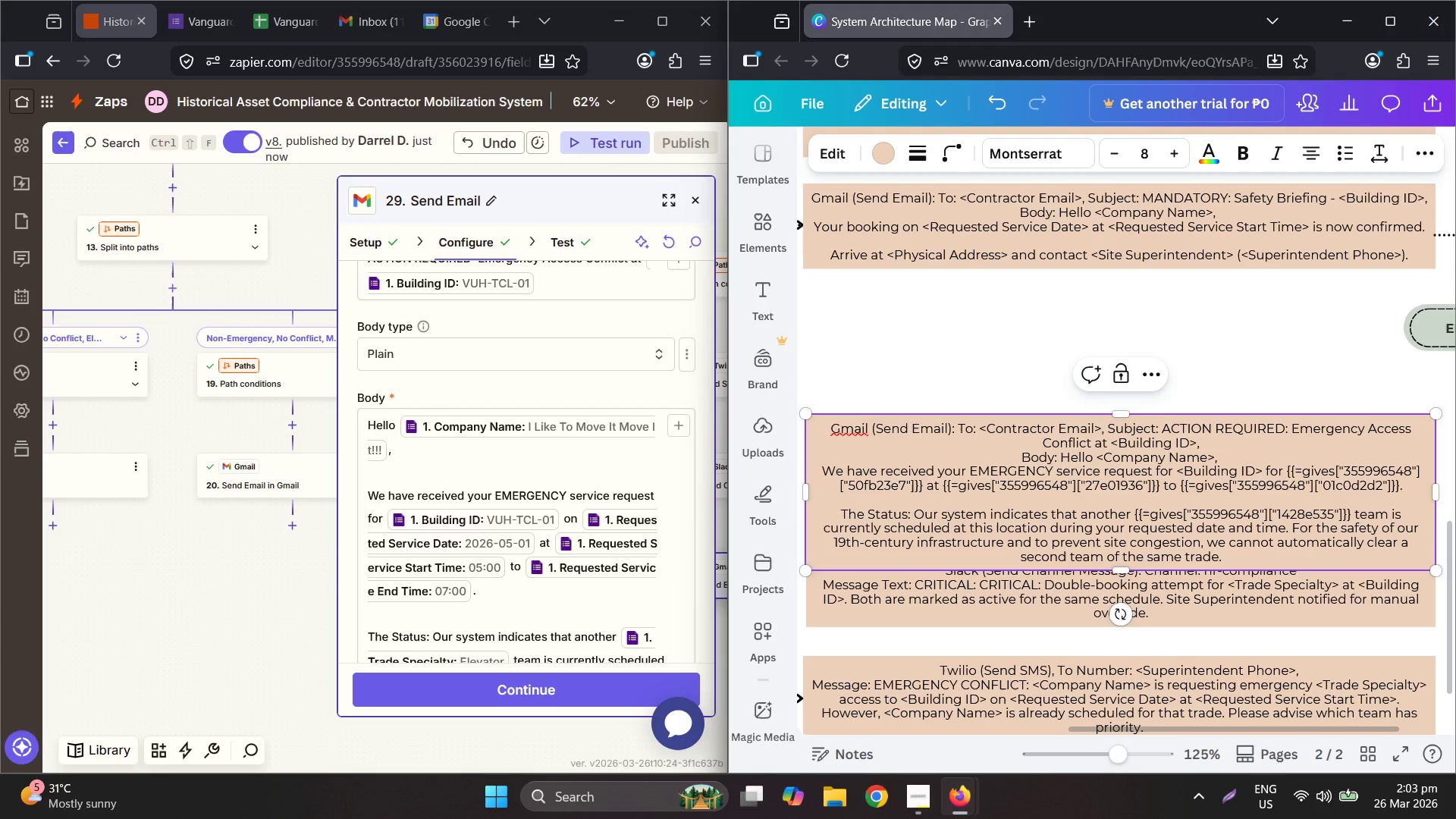 
double_click([1276, 473])
 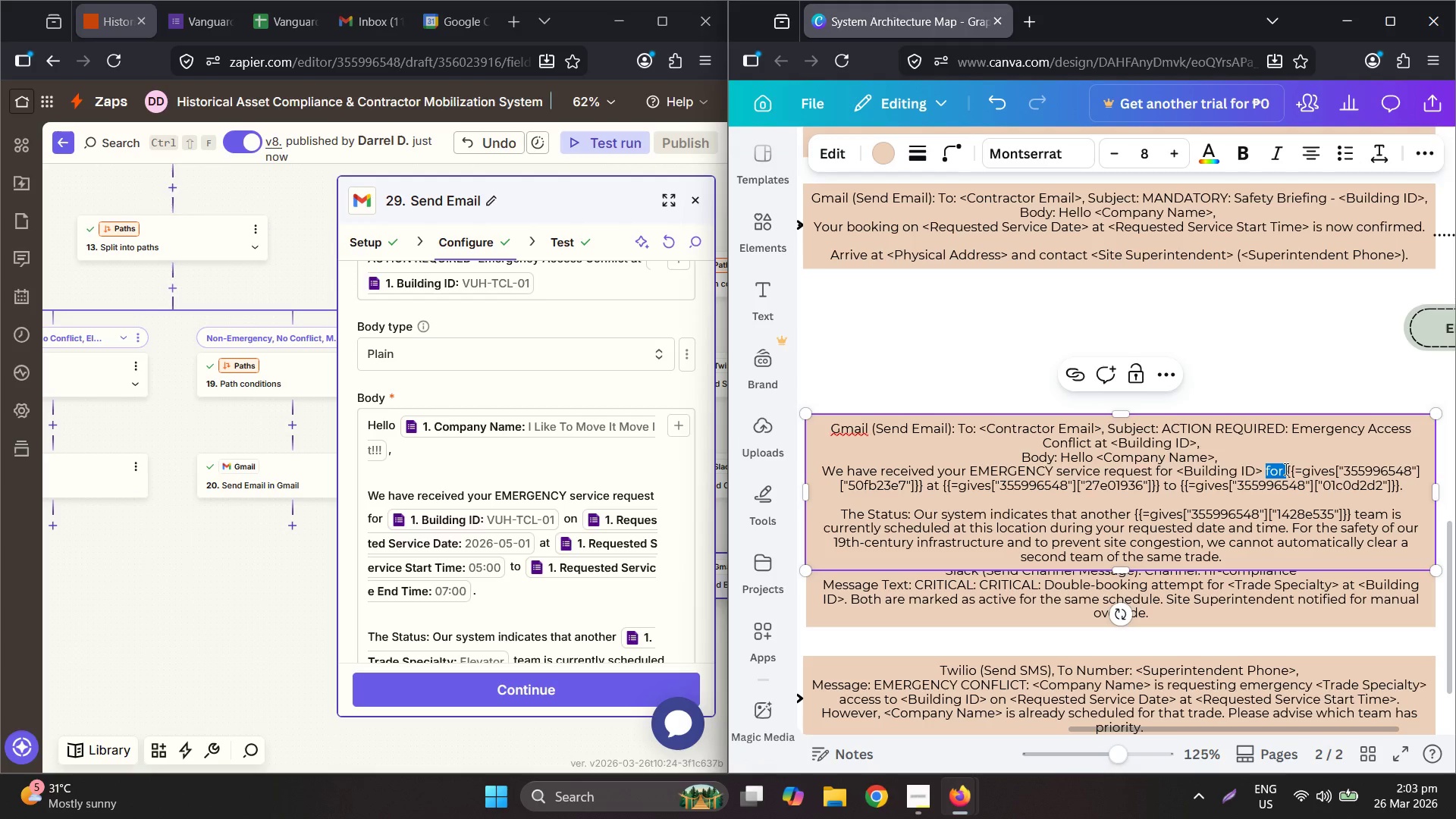 
type(on )
 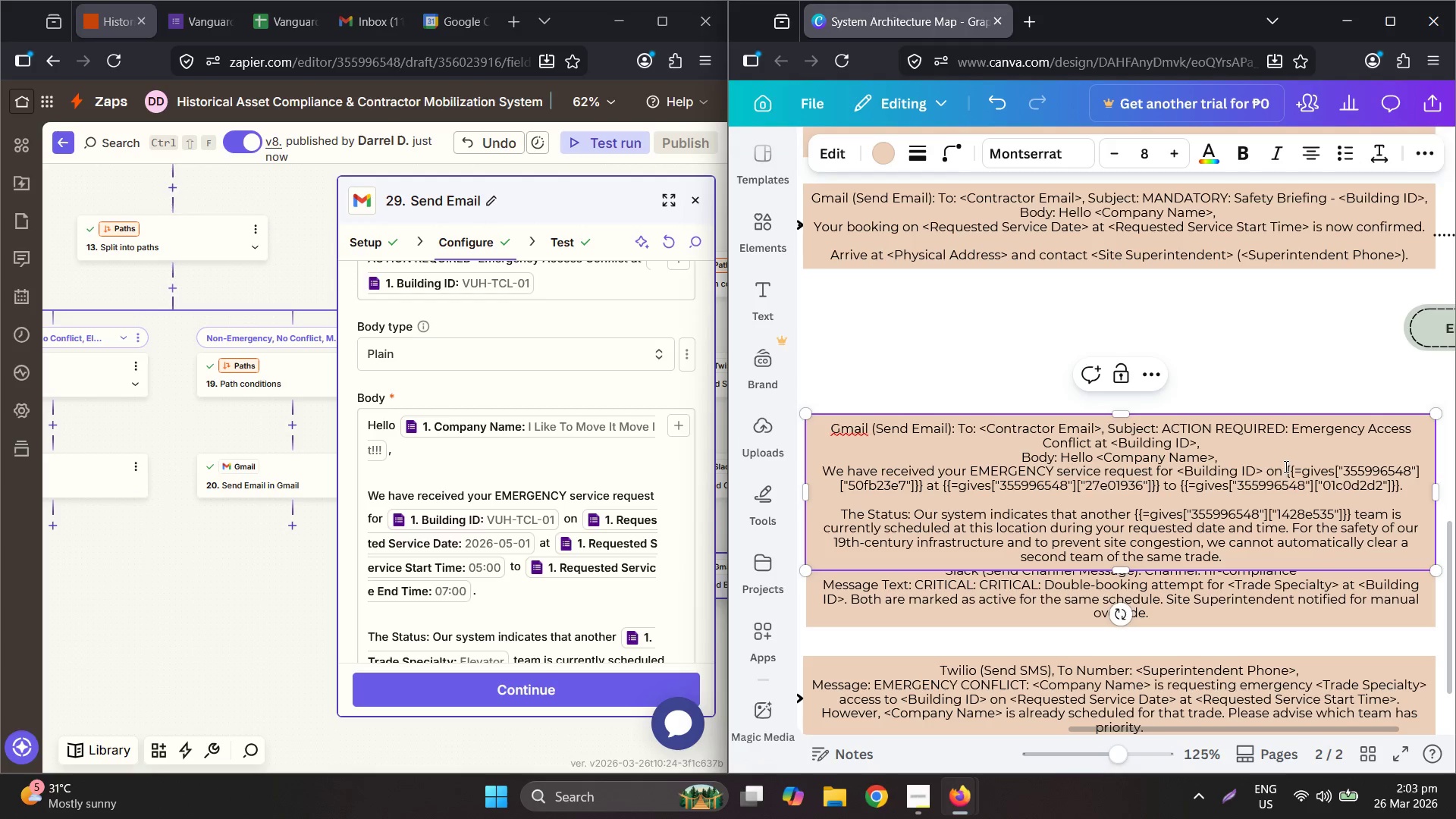 
left_click_drag(start_coordinate=[1285, 466], to_coordinate=[1159, 485])
 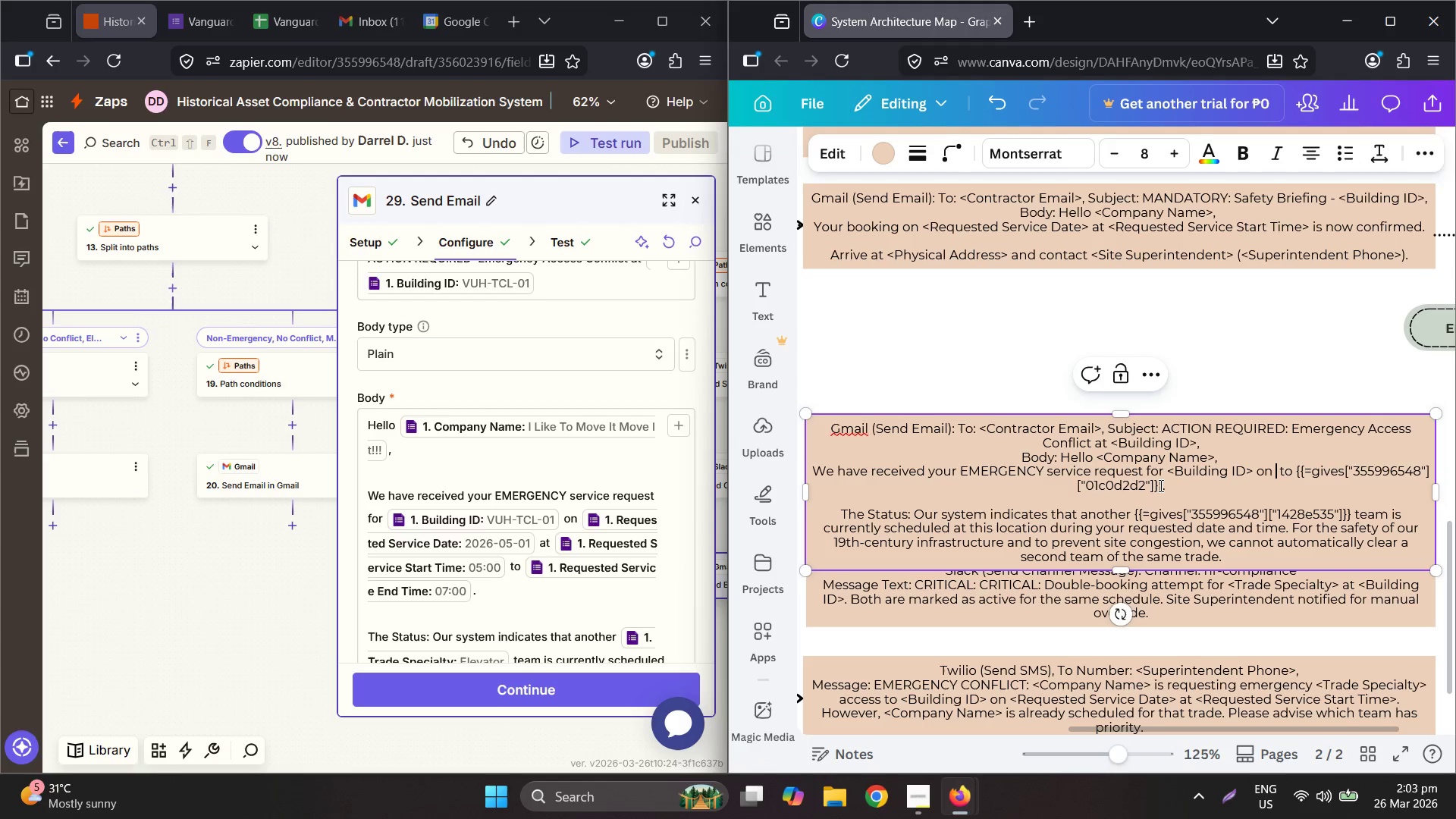 
key(Backspace)
 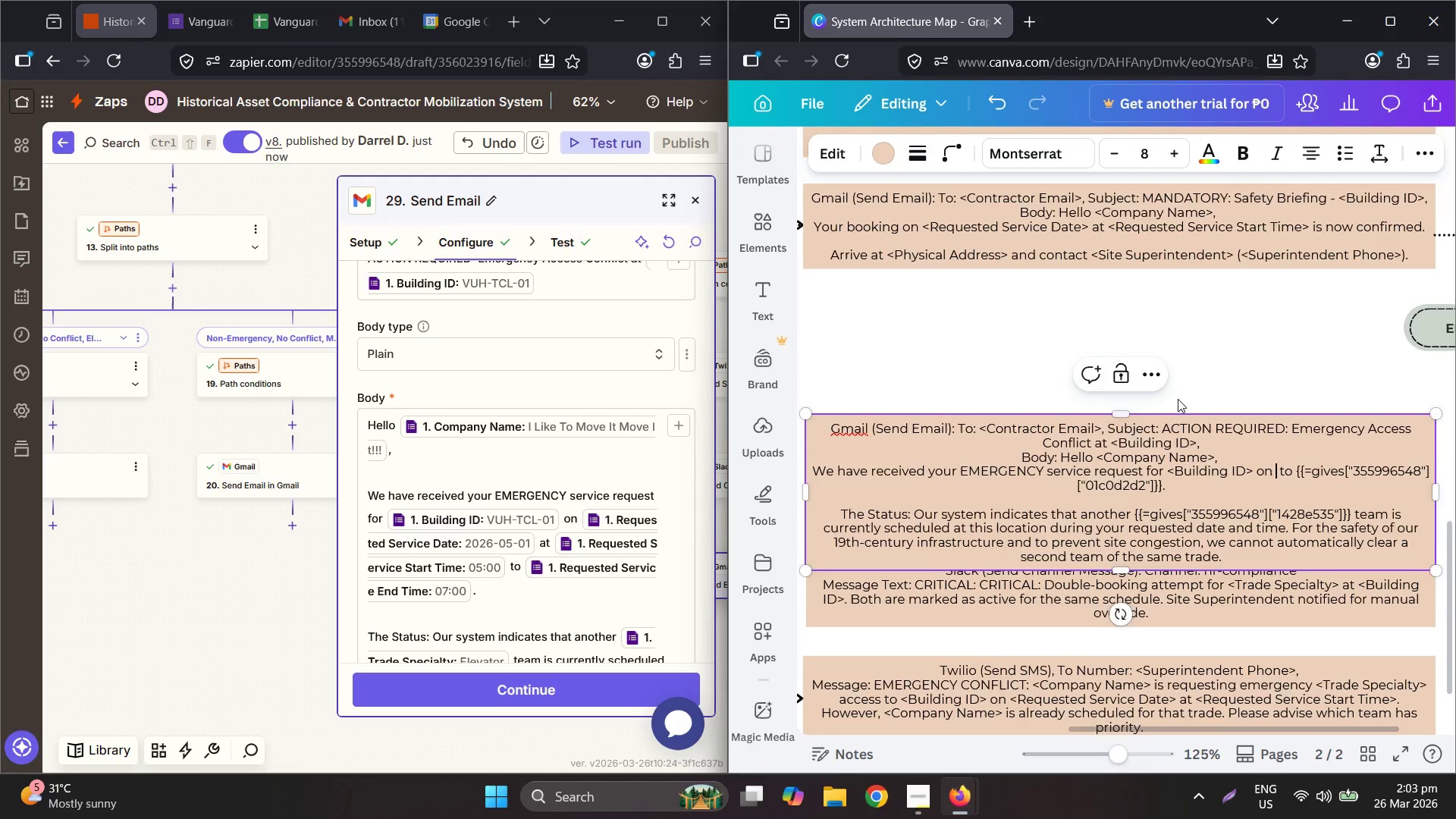 
scroll: coordinate [1187, 392], scroll_direction: up, amount: 2.0
 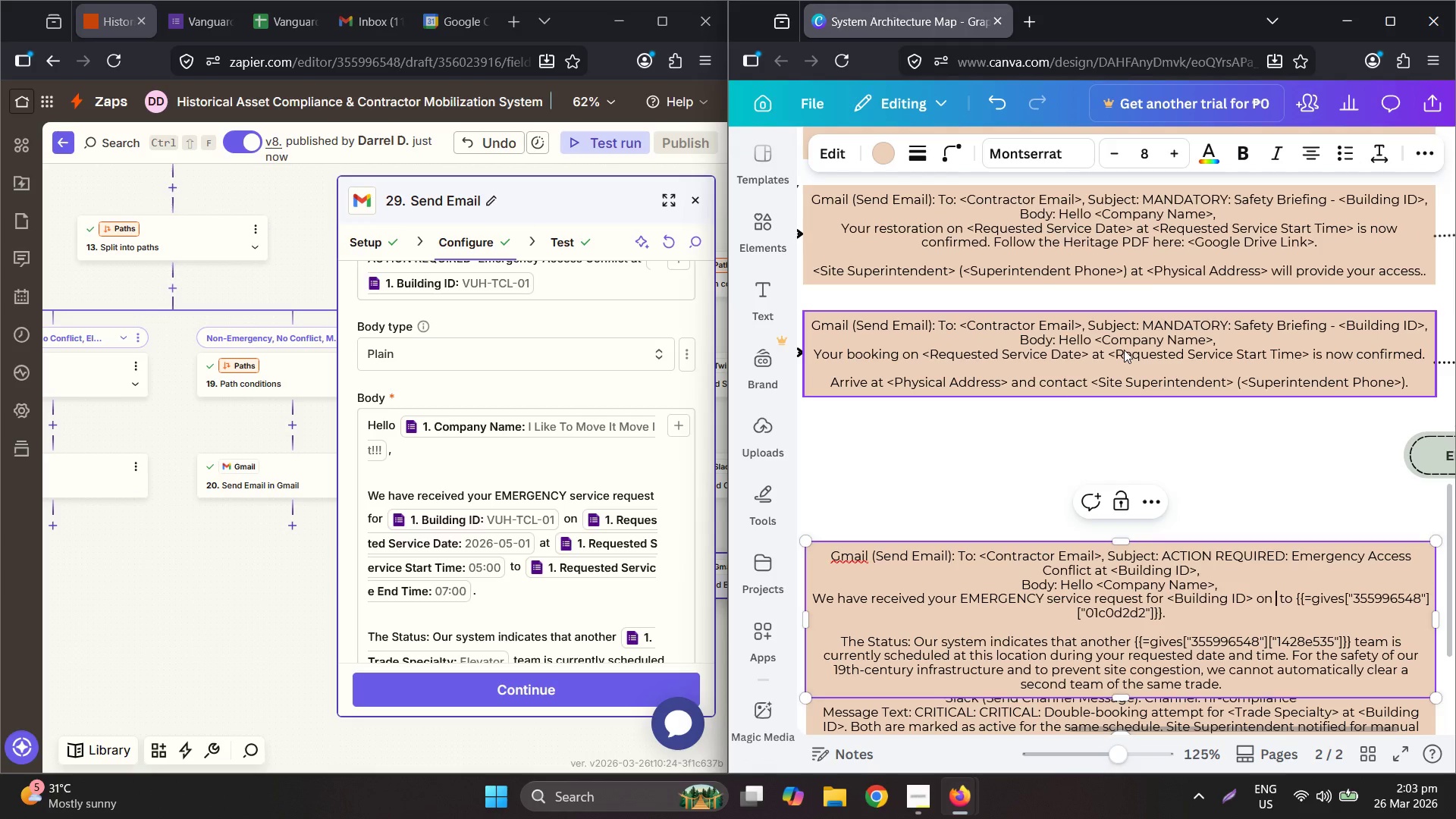 
double_click([1124, 350])
 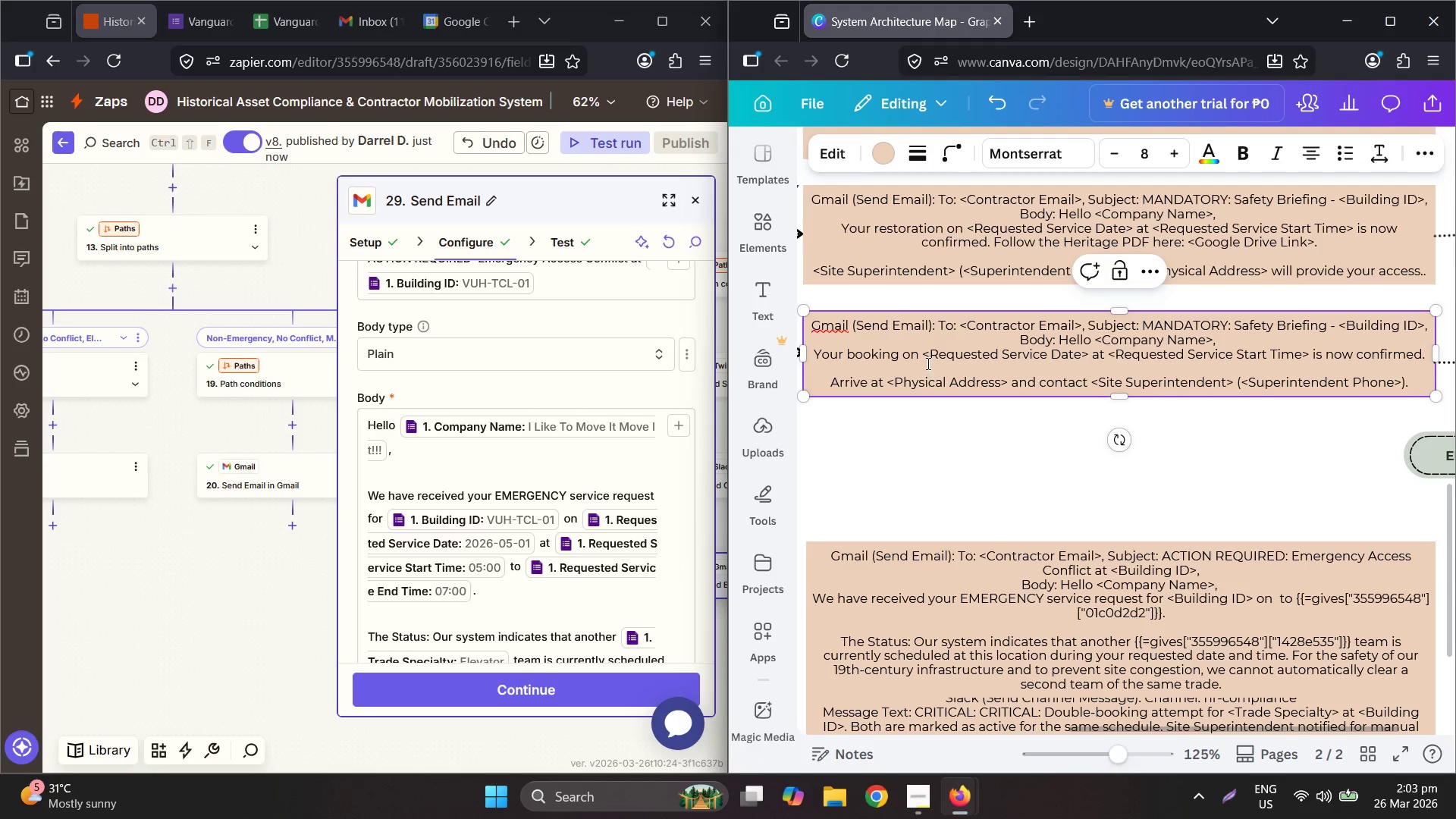 
left_click_drag(start_coordinate=[924, 352], to_coordinate=[1312, 355])
 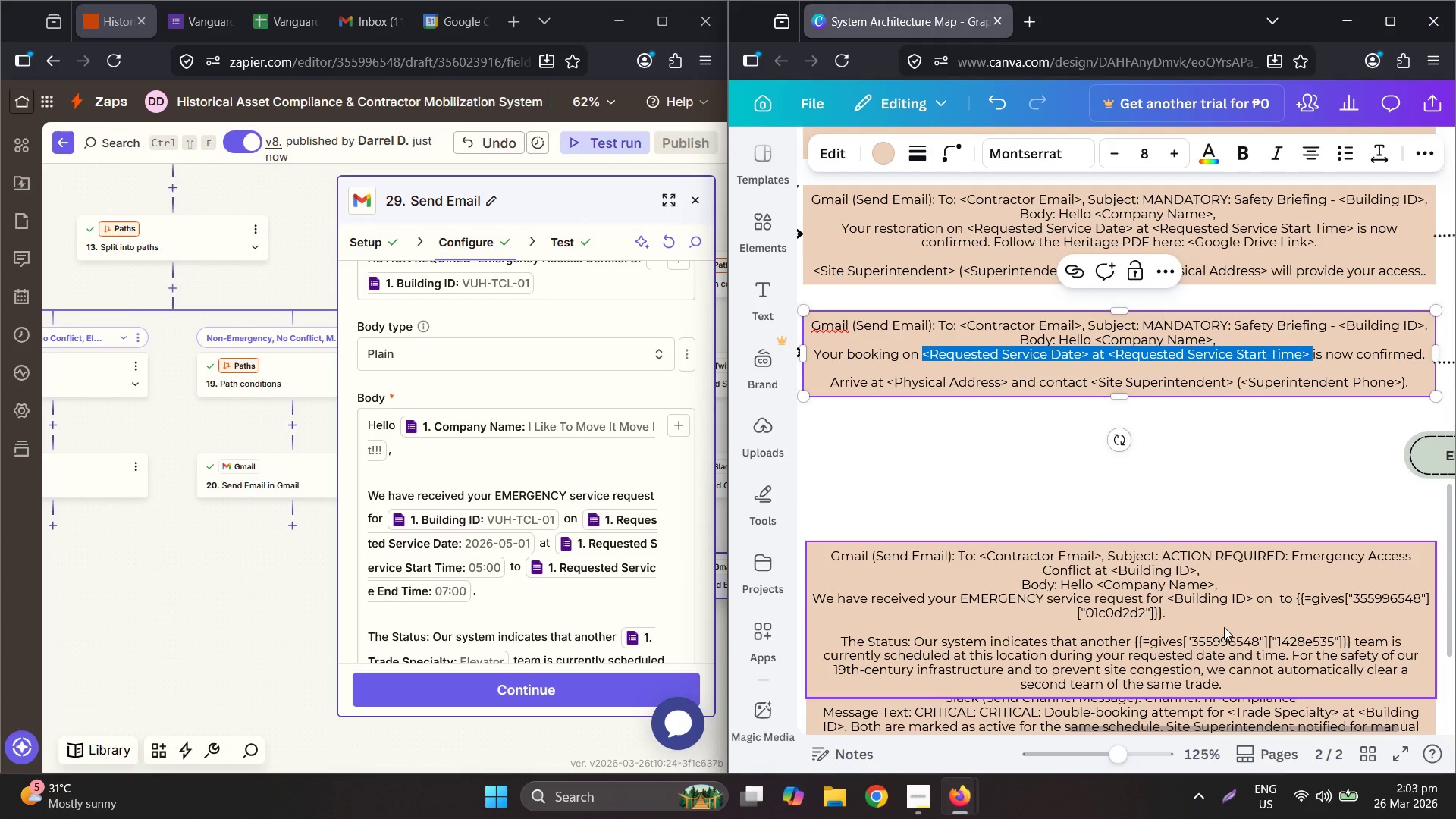 
key(Control+C)
 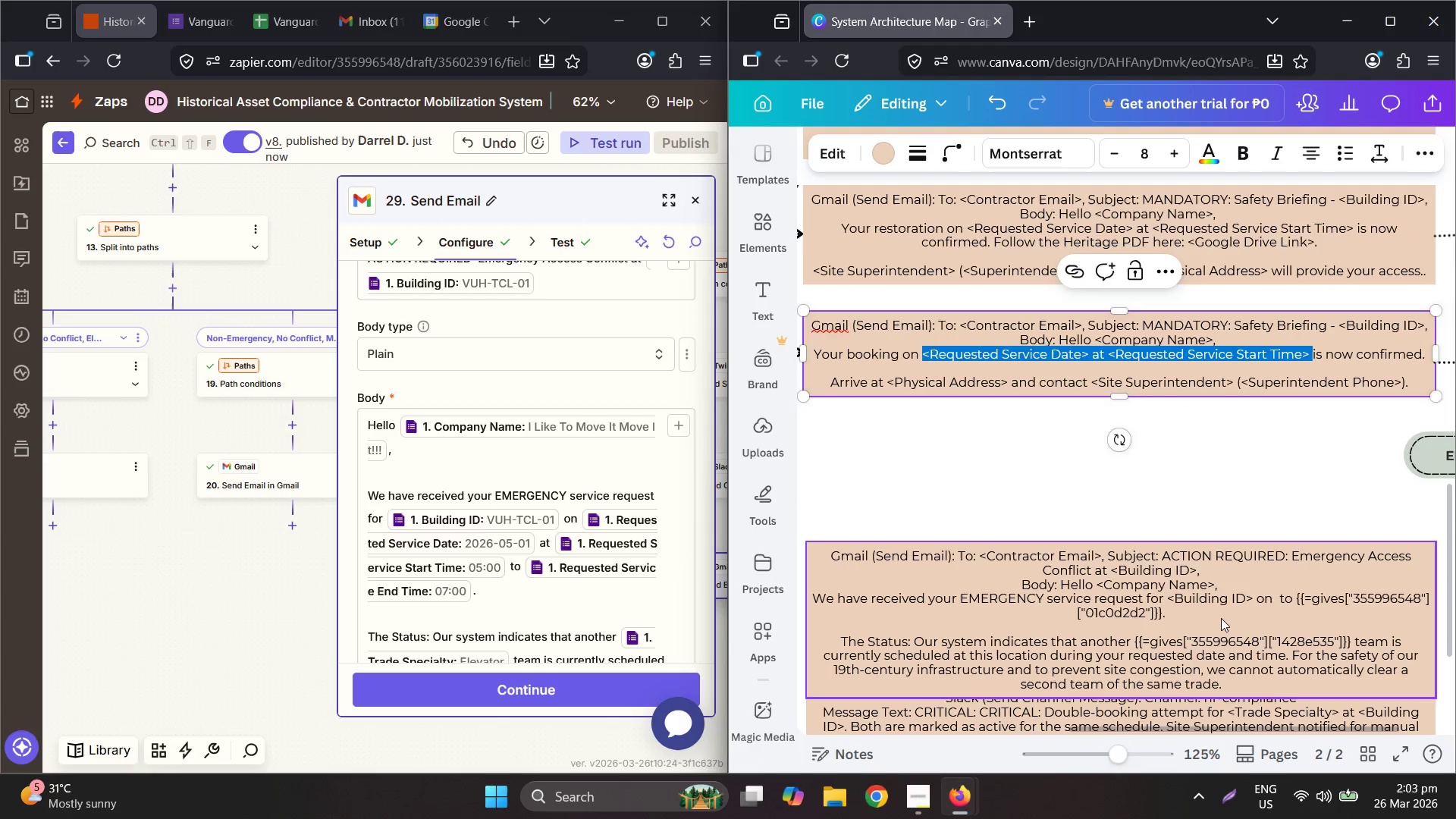 
double_click([1221, 618])
 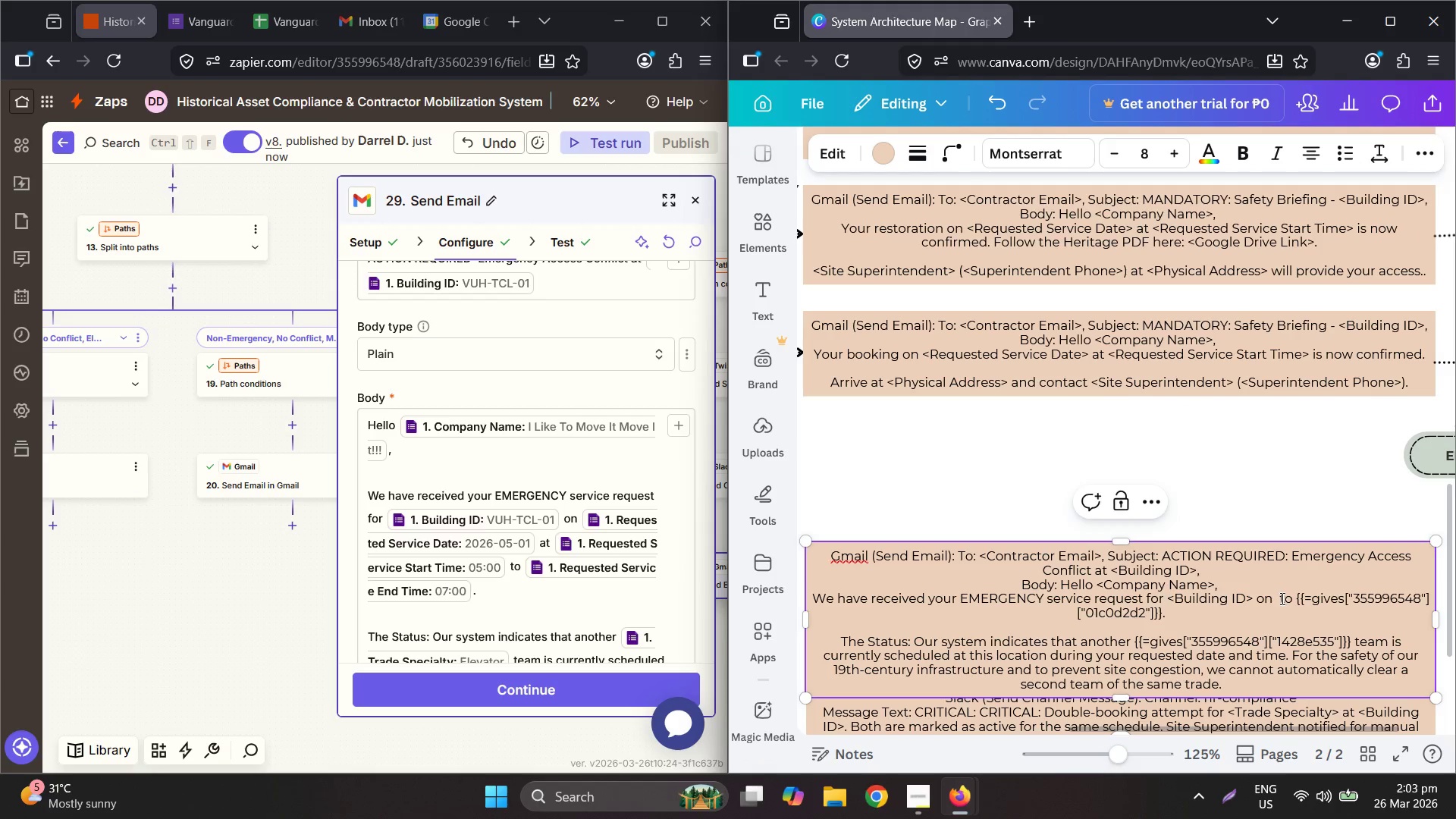 
left_click([1276, 598])
 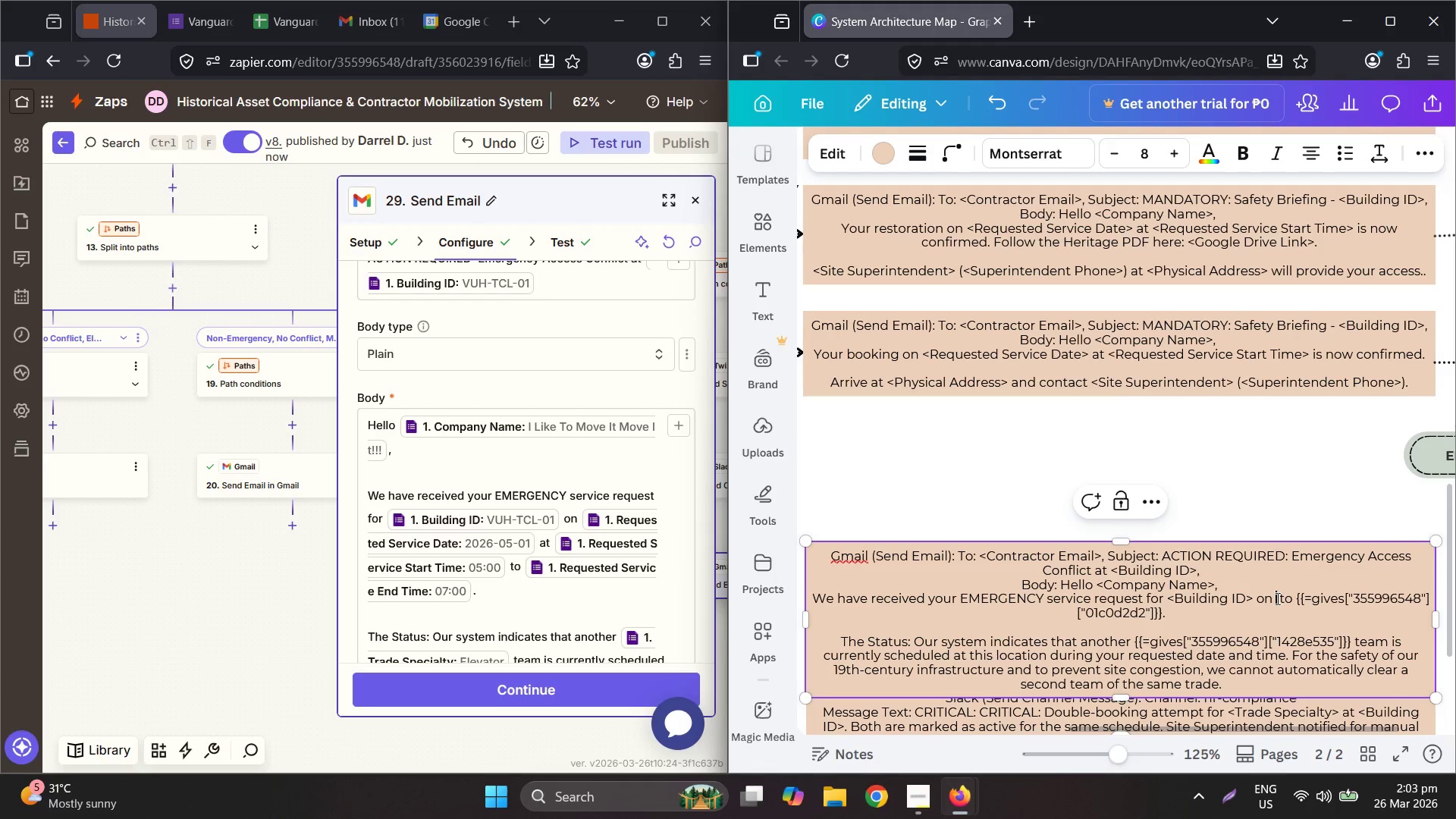 
key(Control+ControlLeft)
 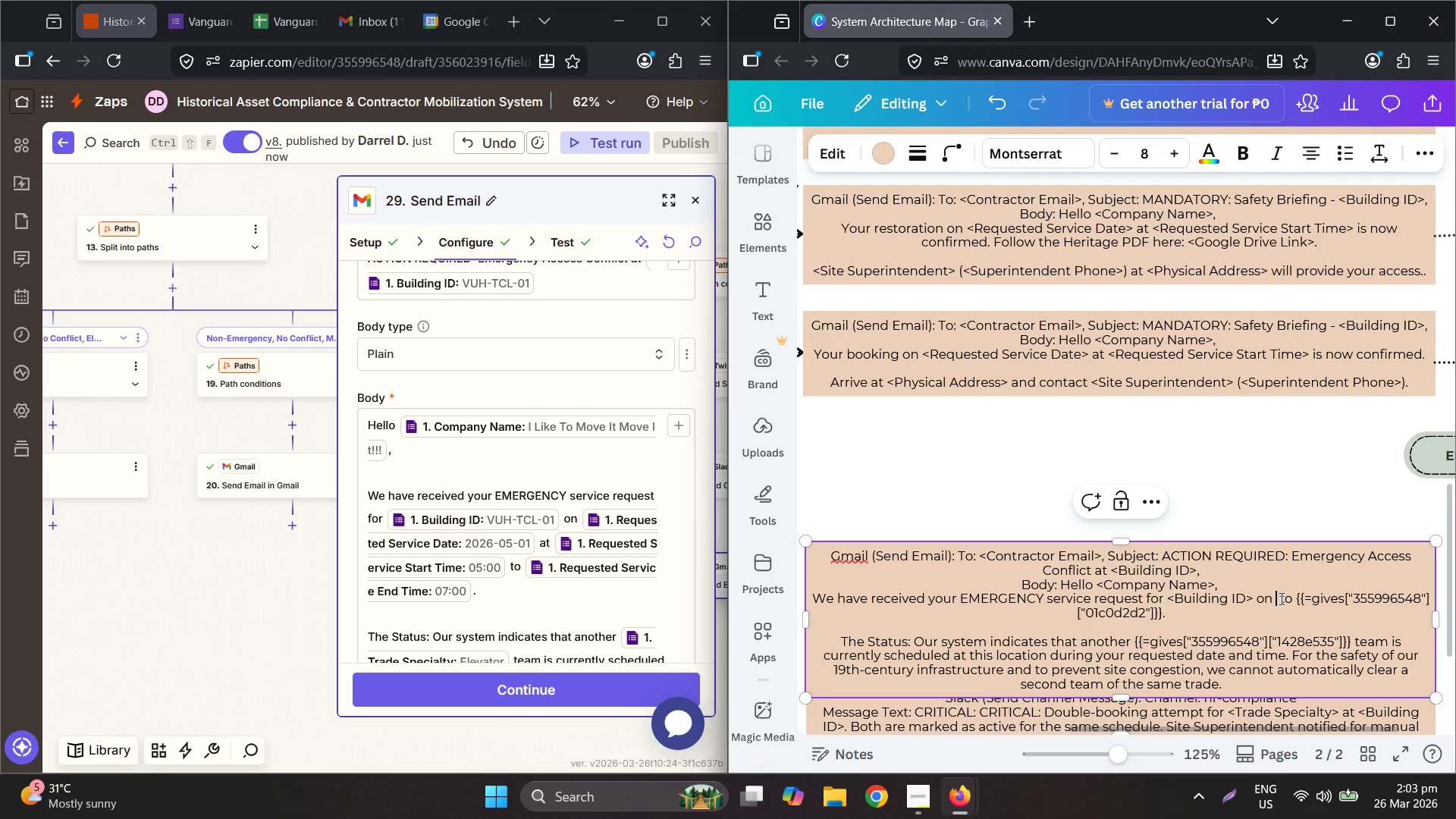 
key(Control+V)
 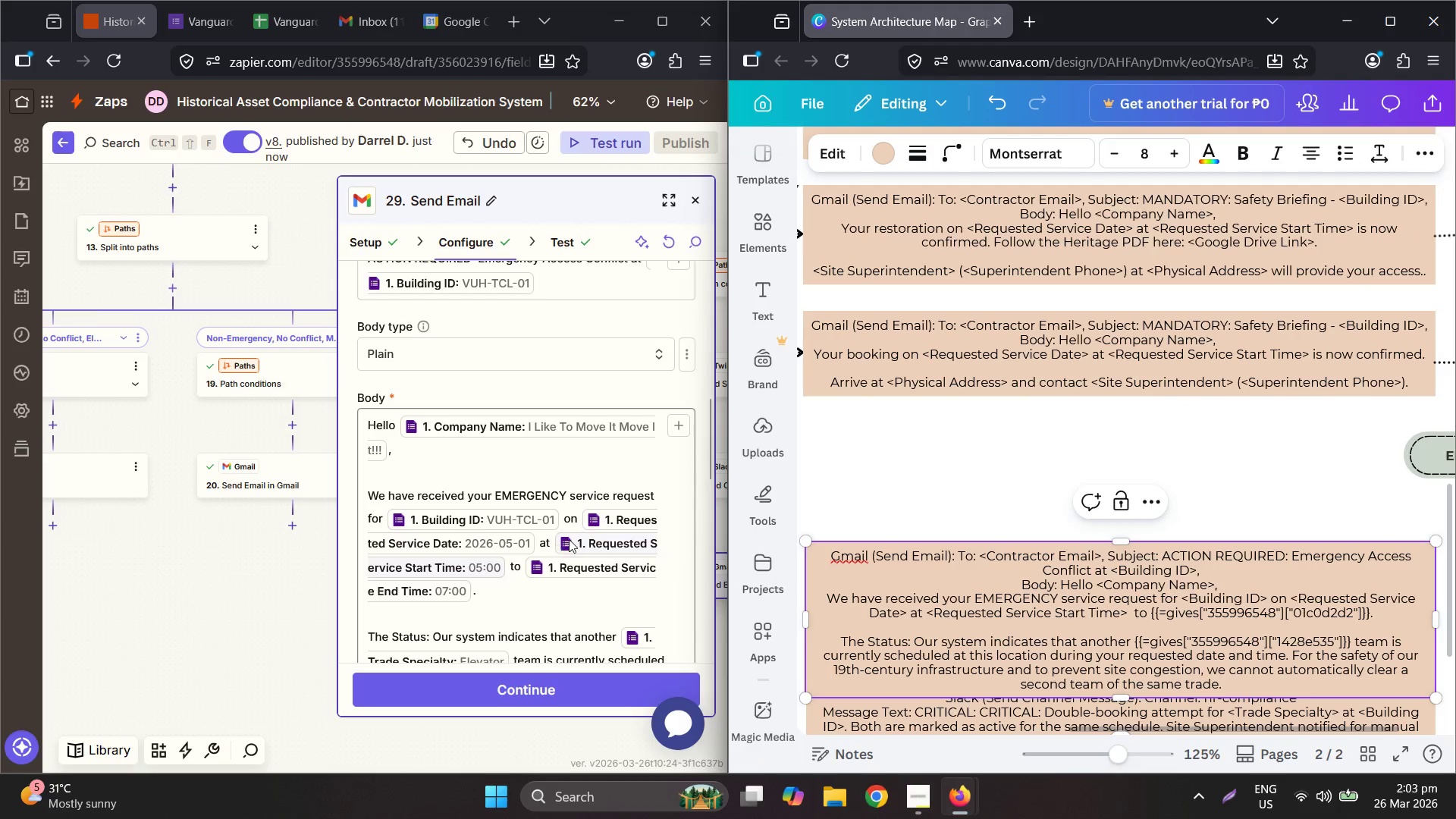 
scroll: coordinate [570, 538], scroll_direction: down, amount: 1.0
 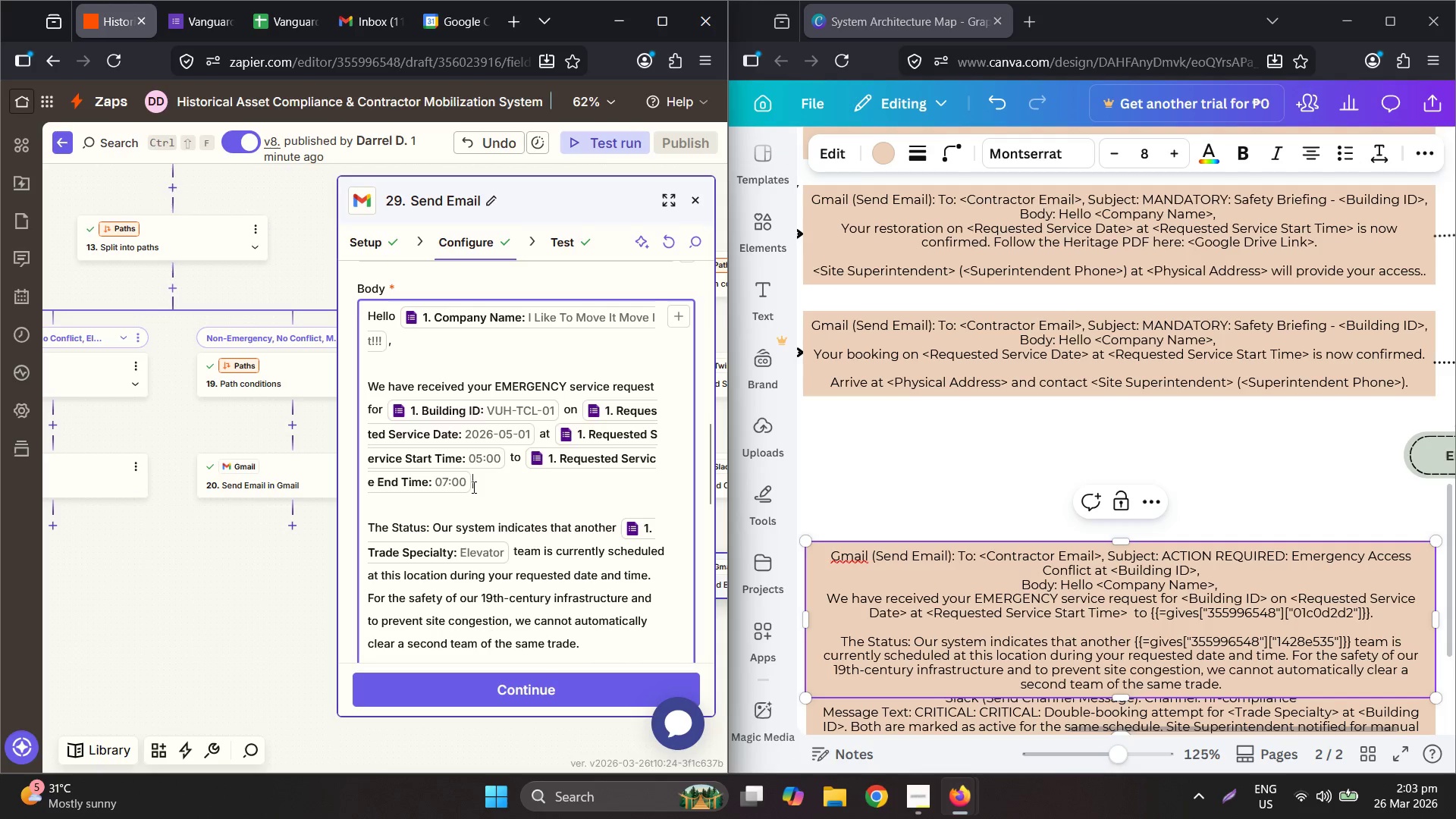 
key(Backspace)
 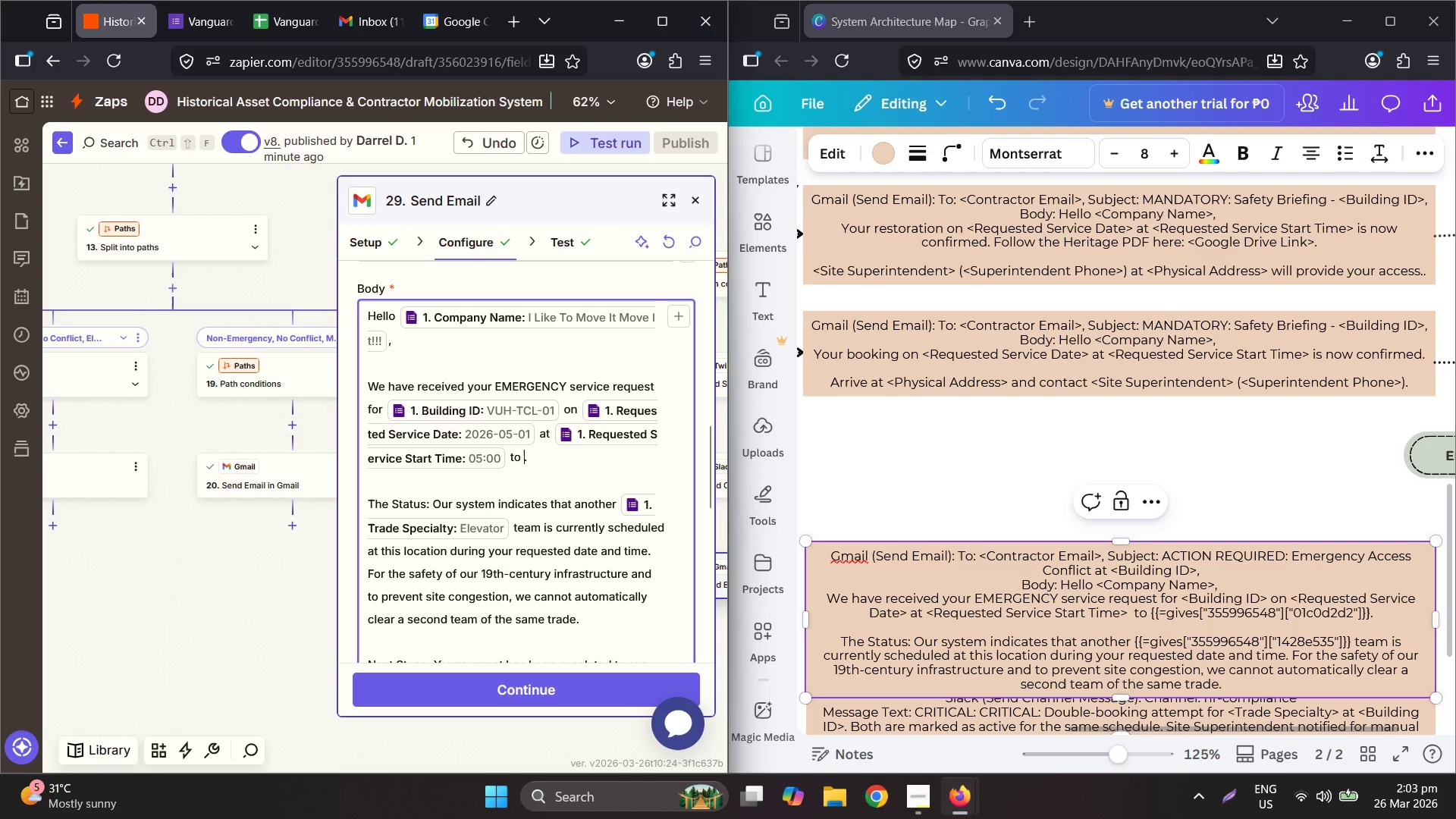 
key(Backspace)
 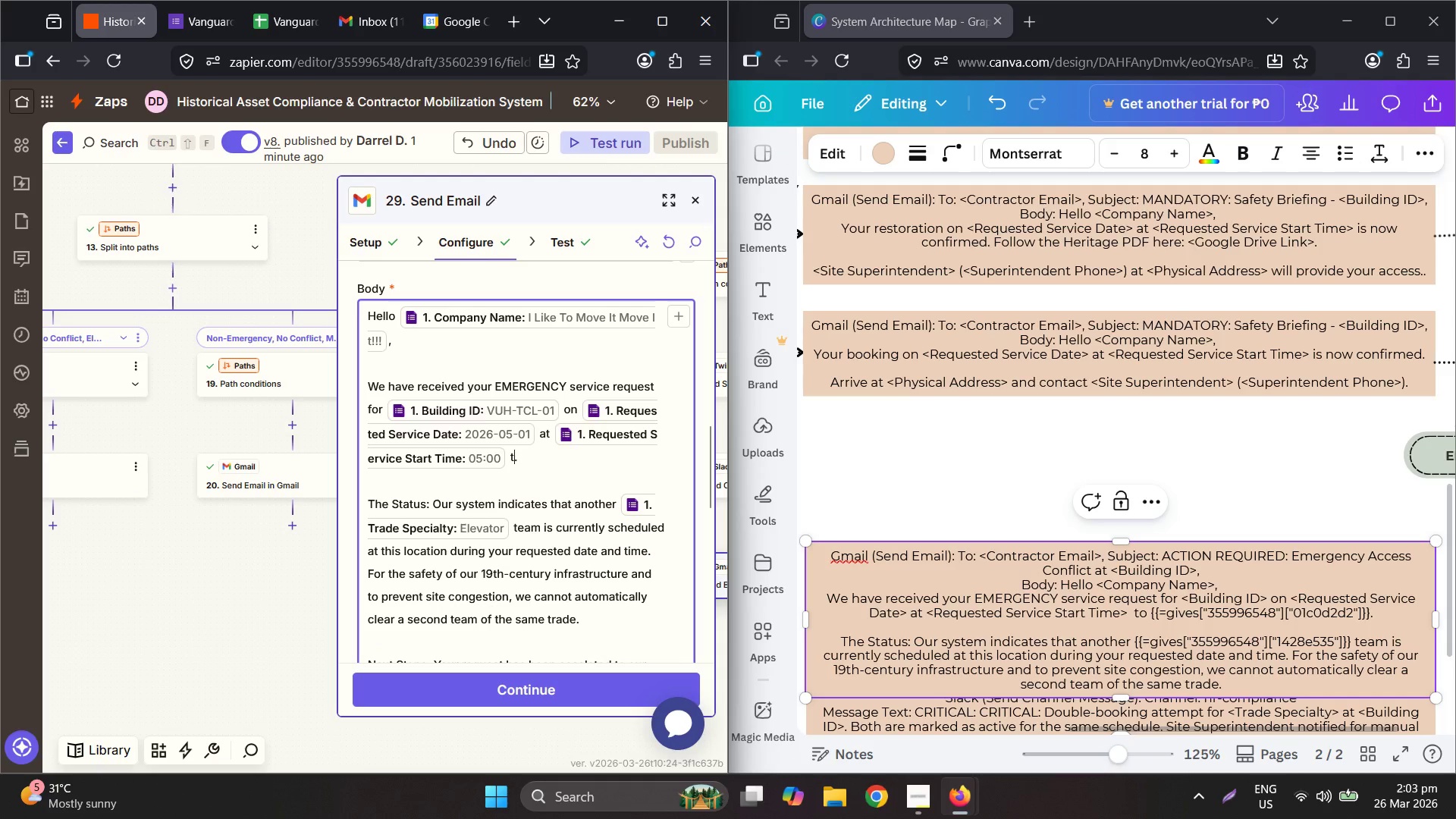 
key(Backspace)
 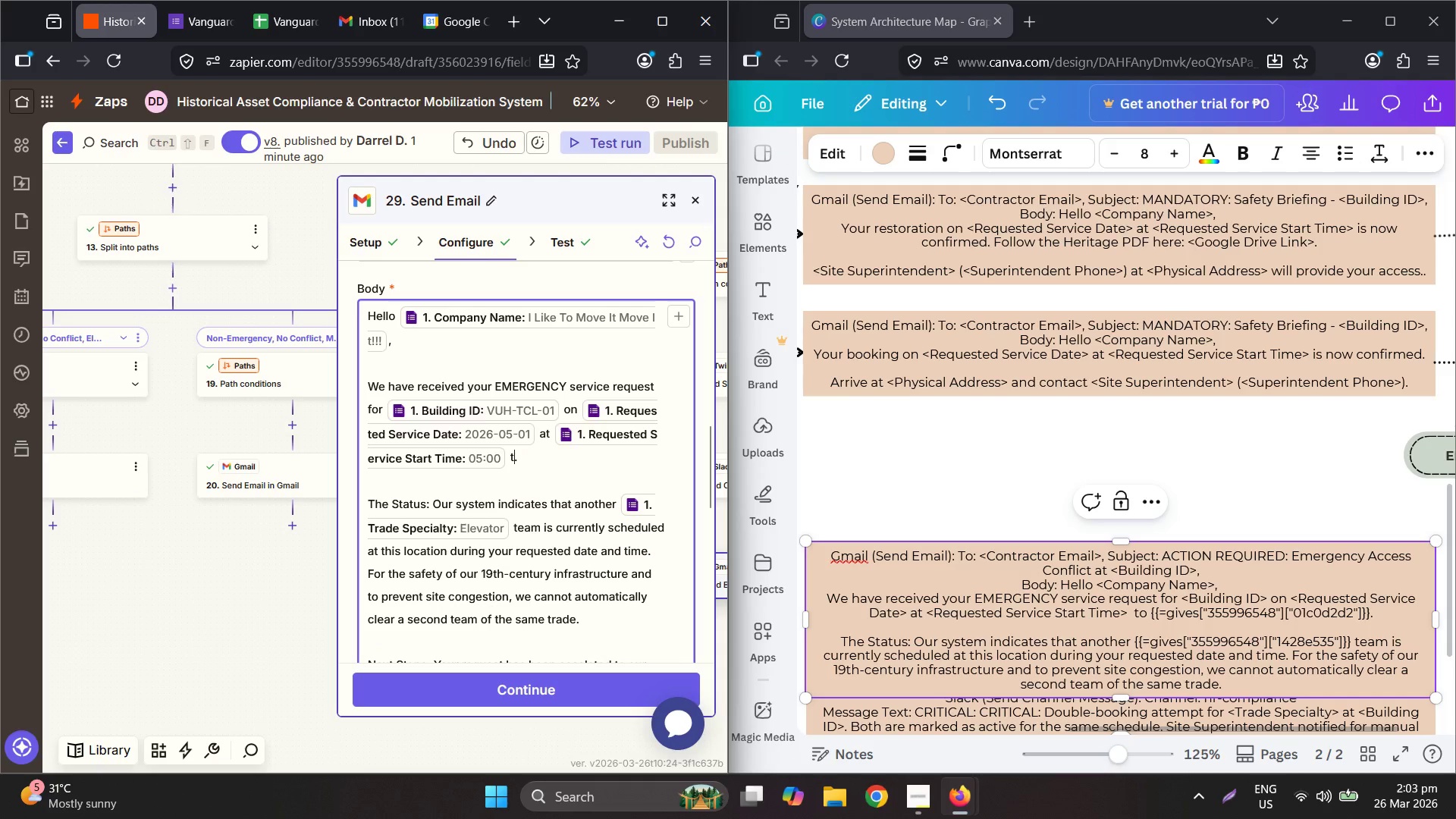 
key(Backspace)
 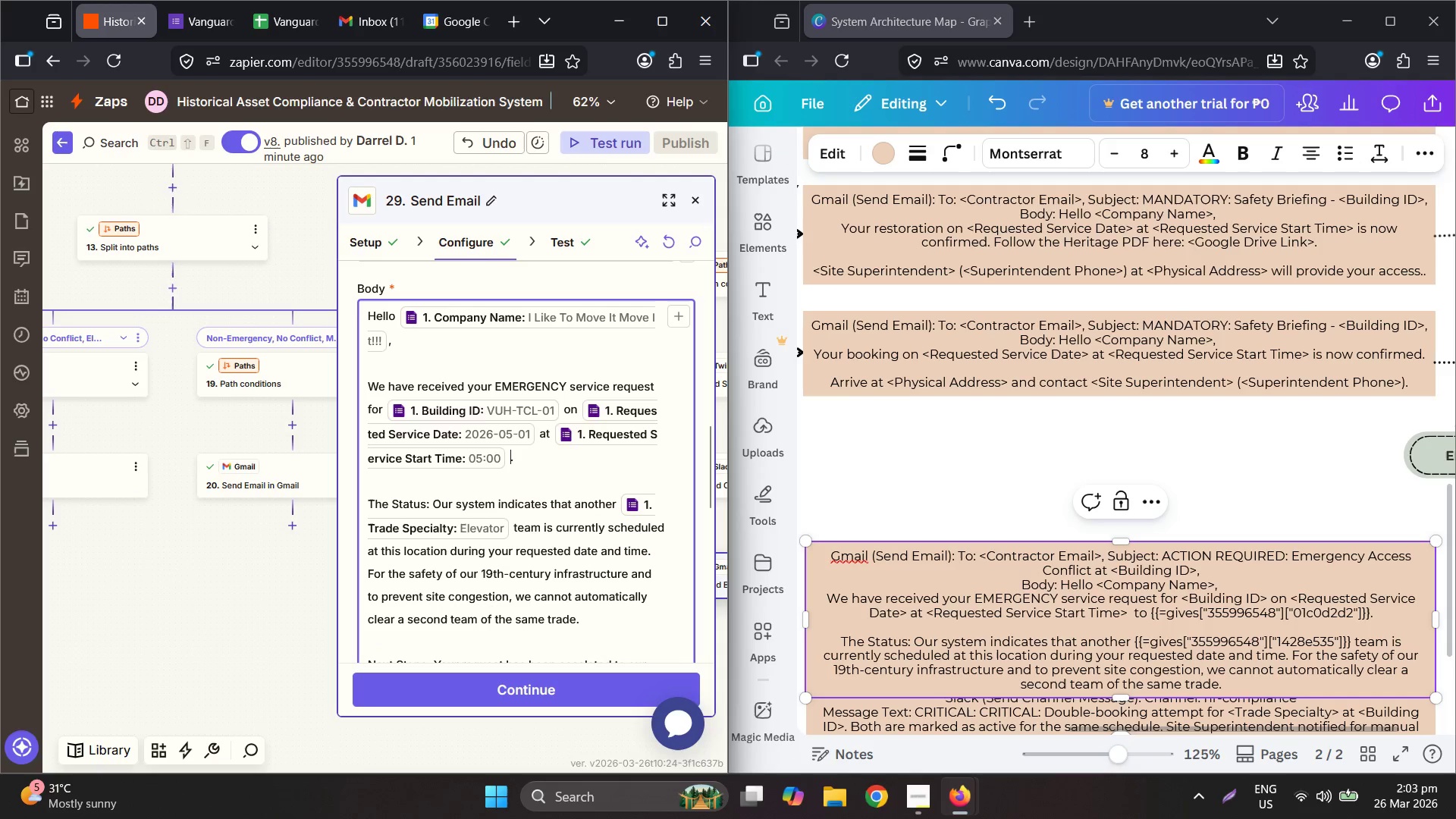 
key(Backspace)
 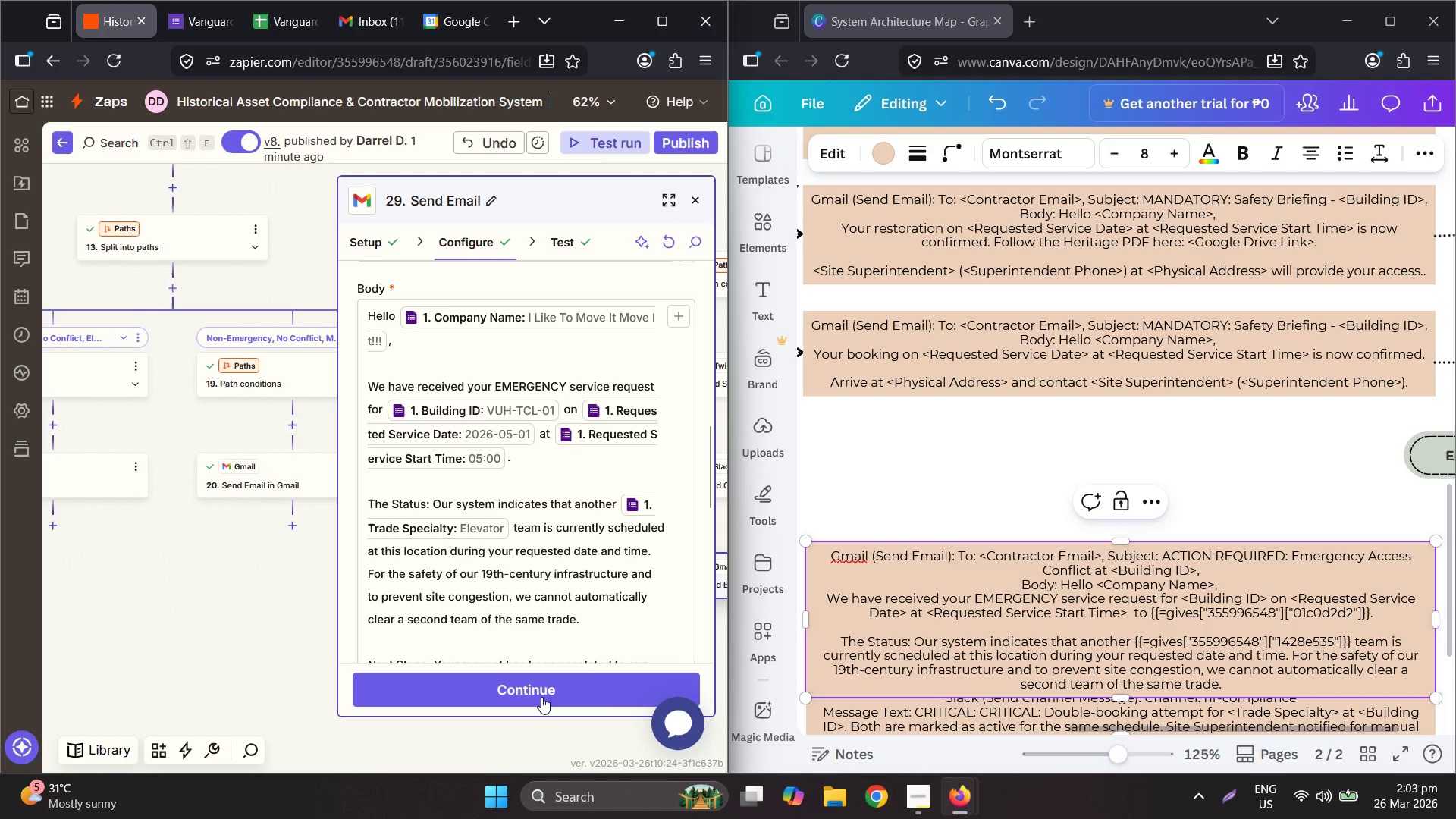 
left_click([541, 697])
 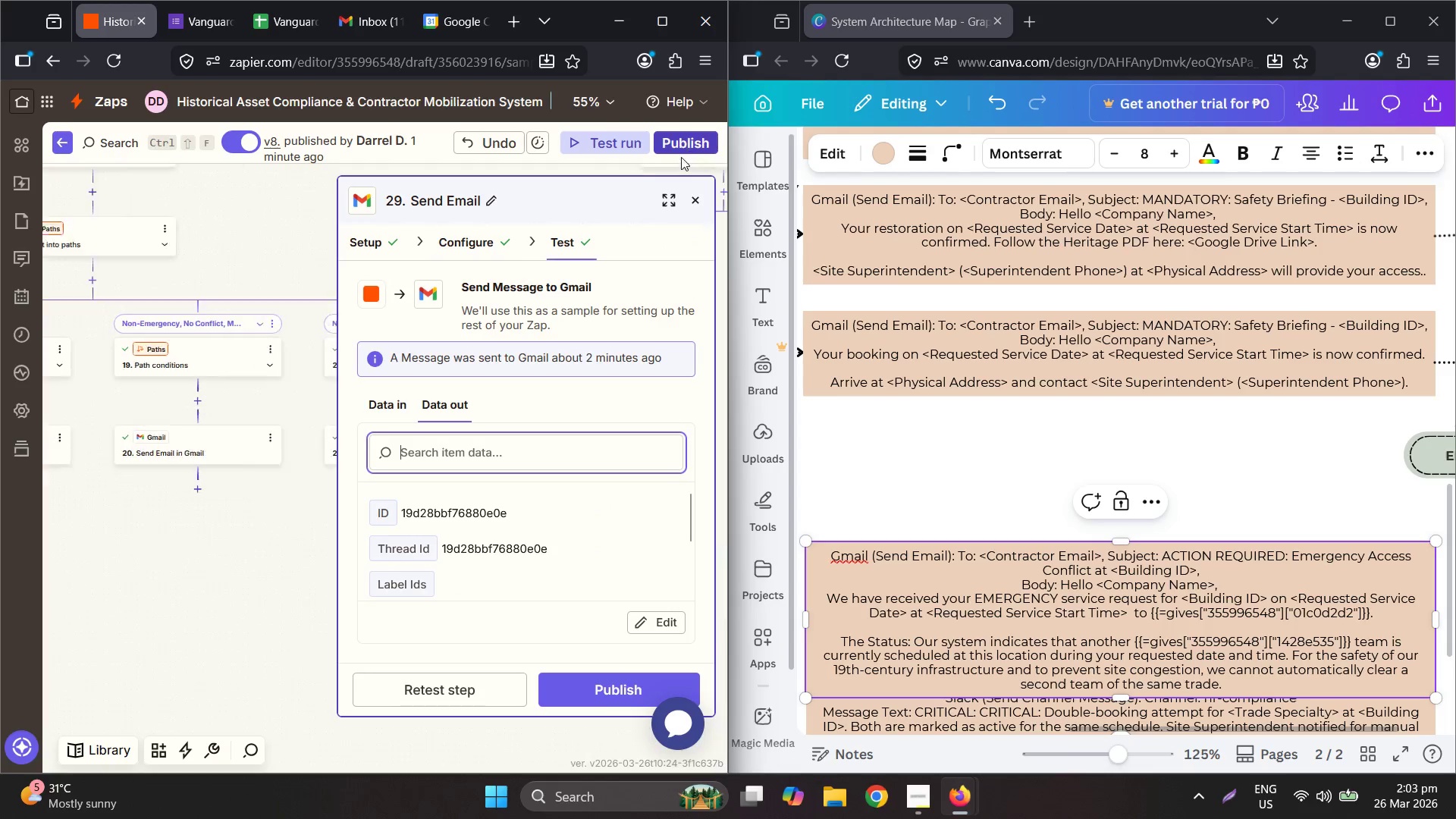 
left_click([491, 688])
 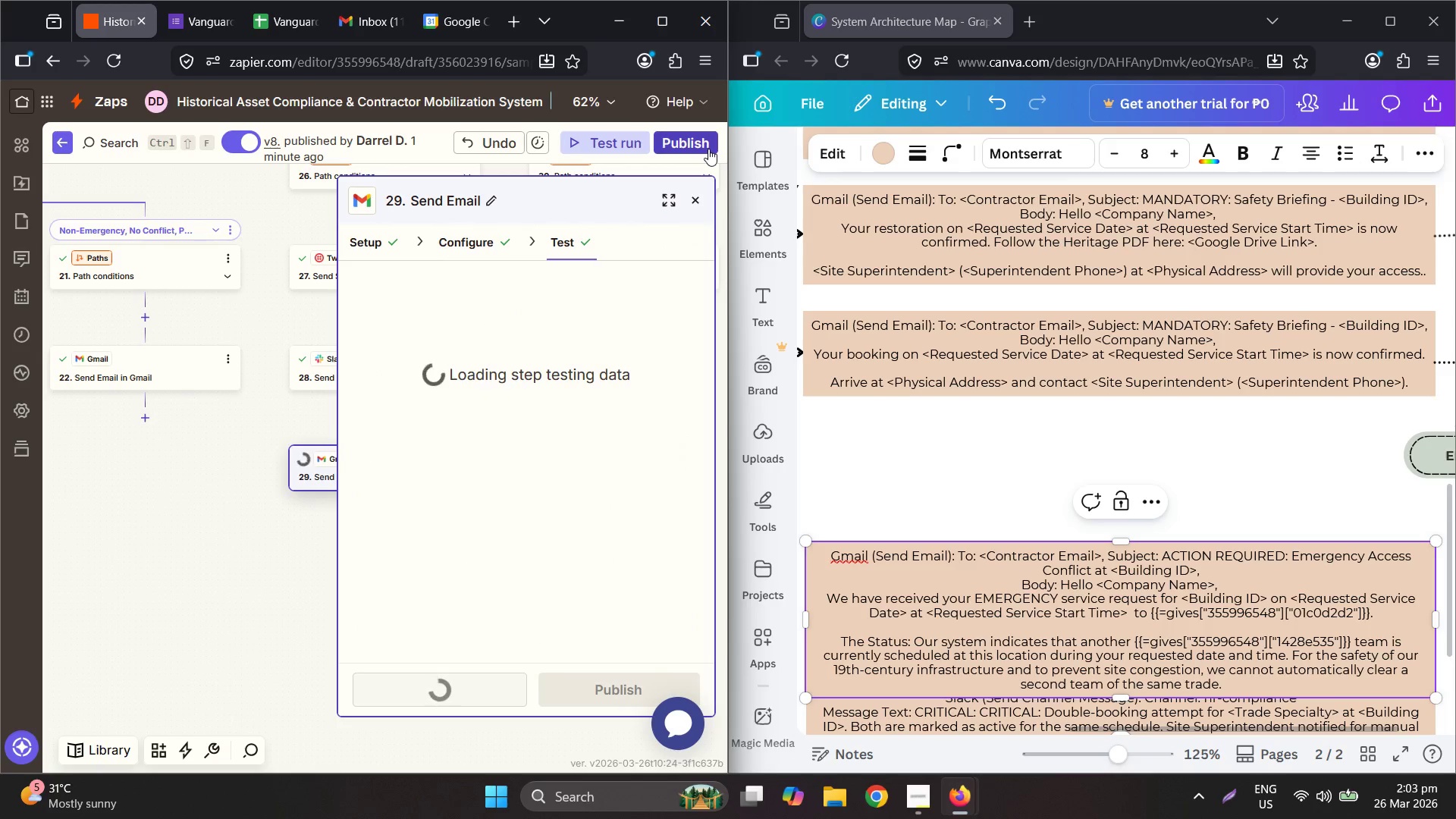 
left_click([708, 148])
 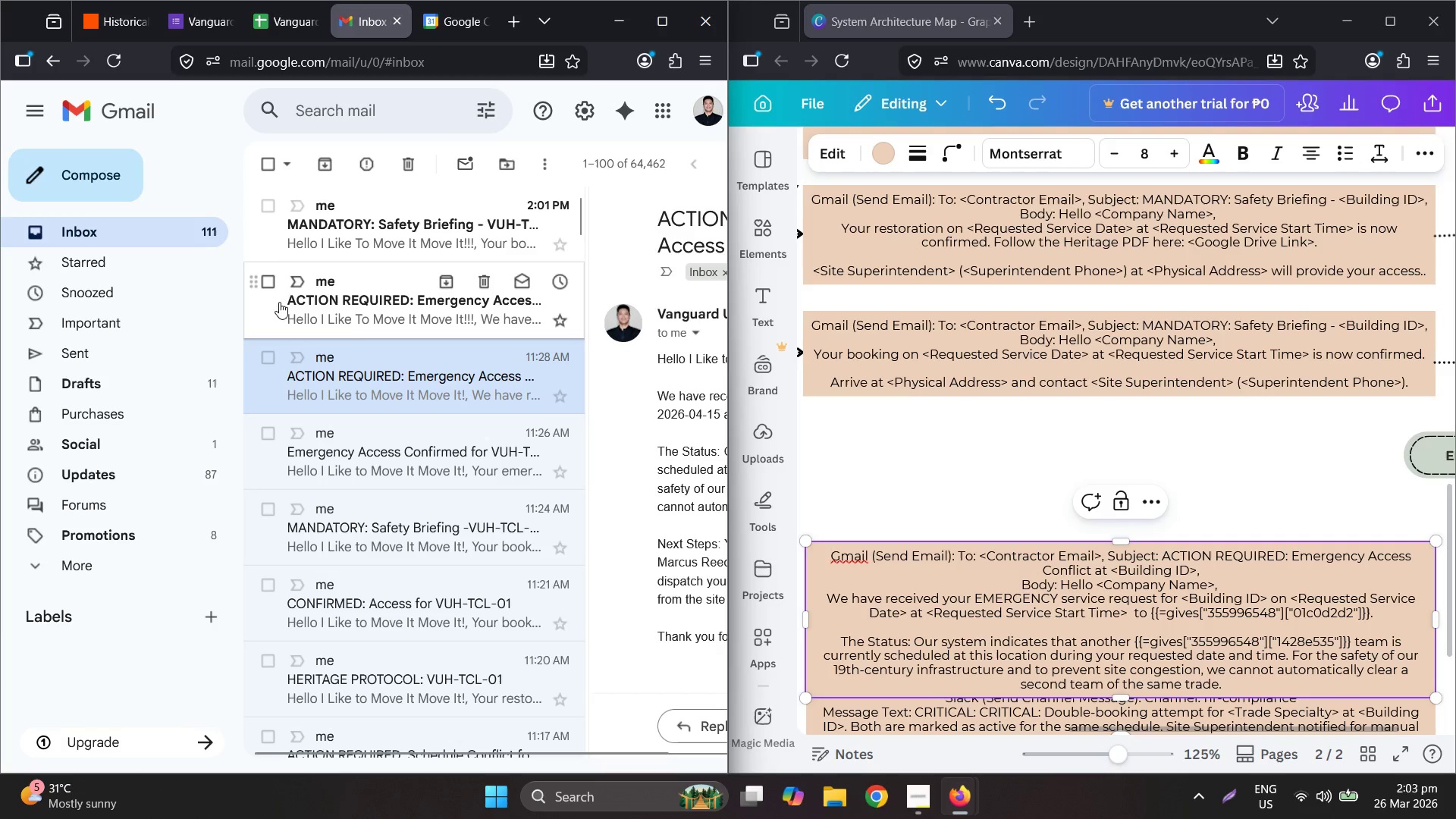 
wait(5.31)
 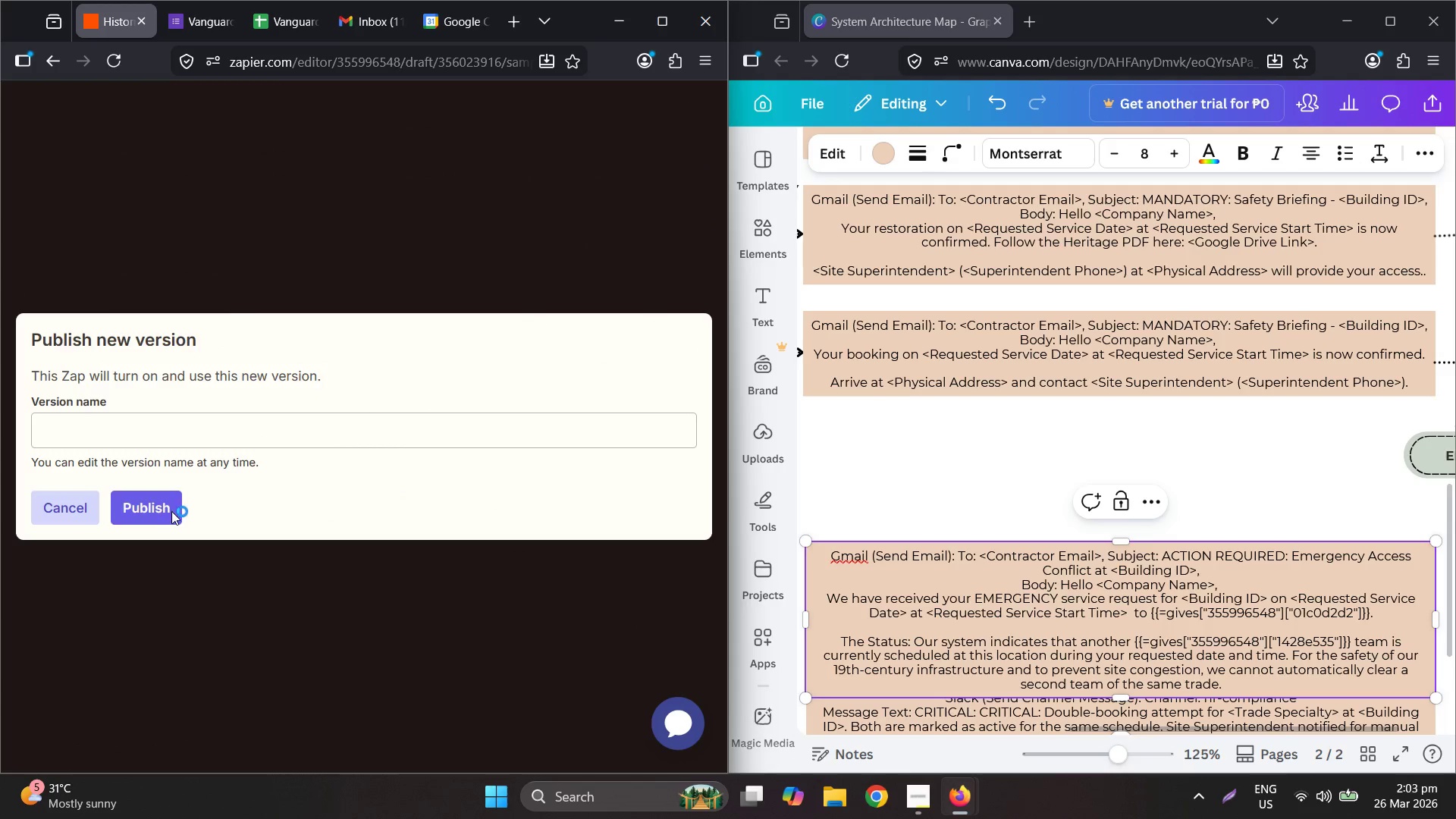 
left_click([276, 196])
 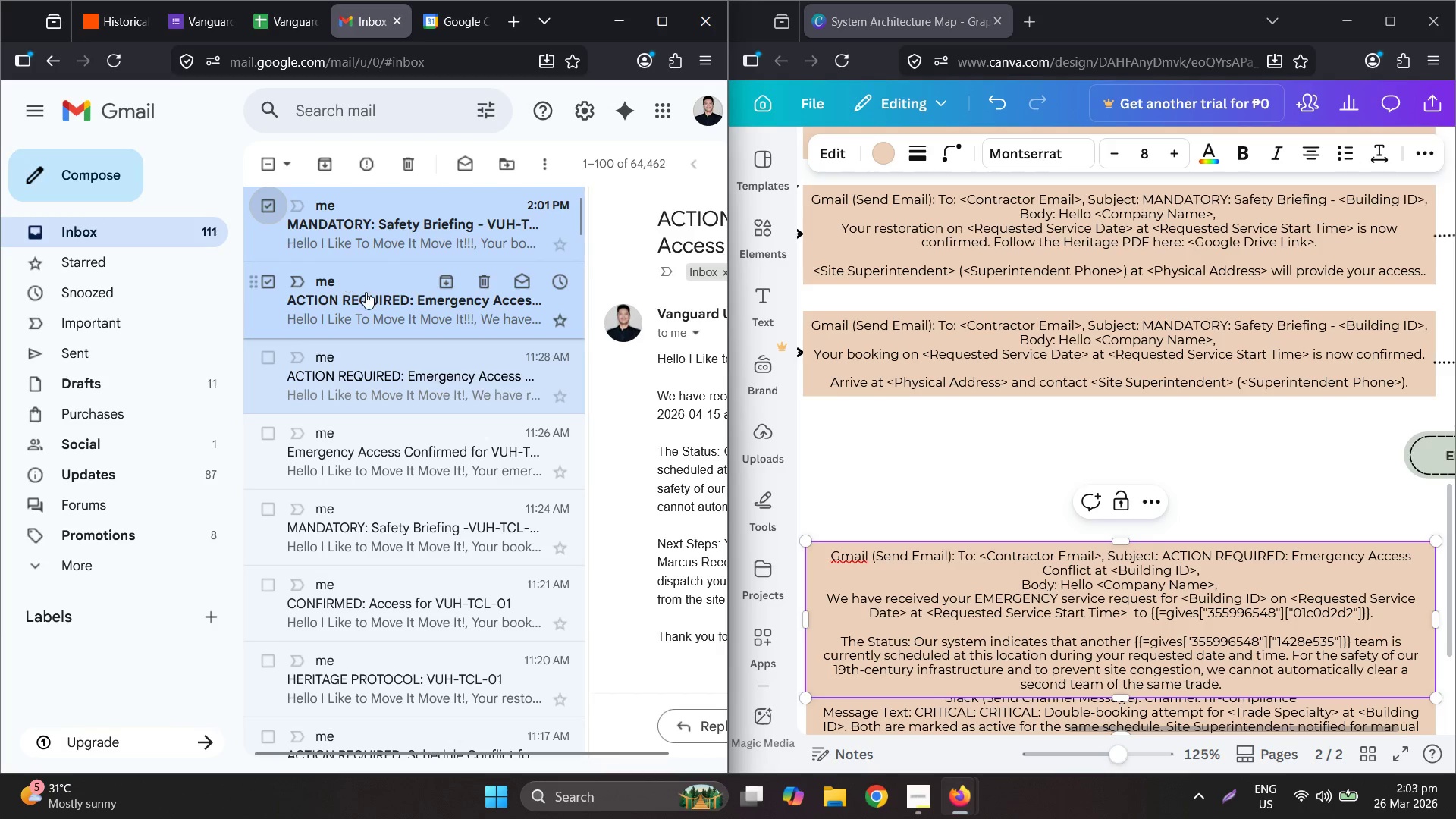 
right_click([366, 292])
 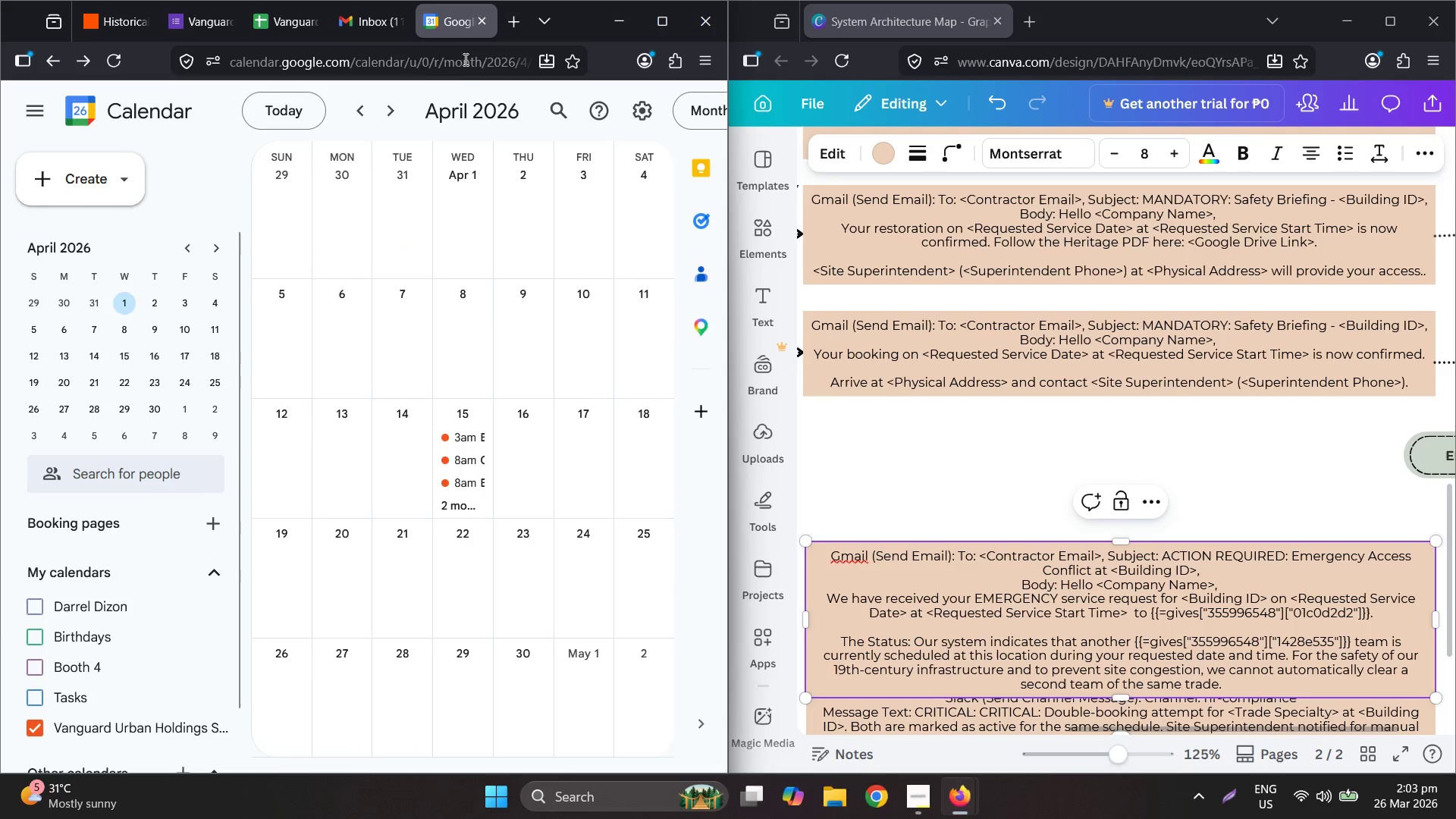 
double_click([359, 30])
 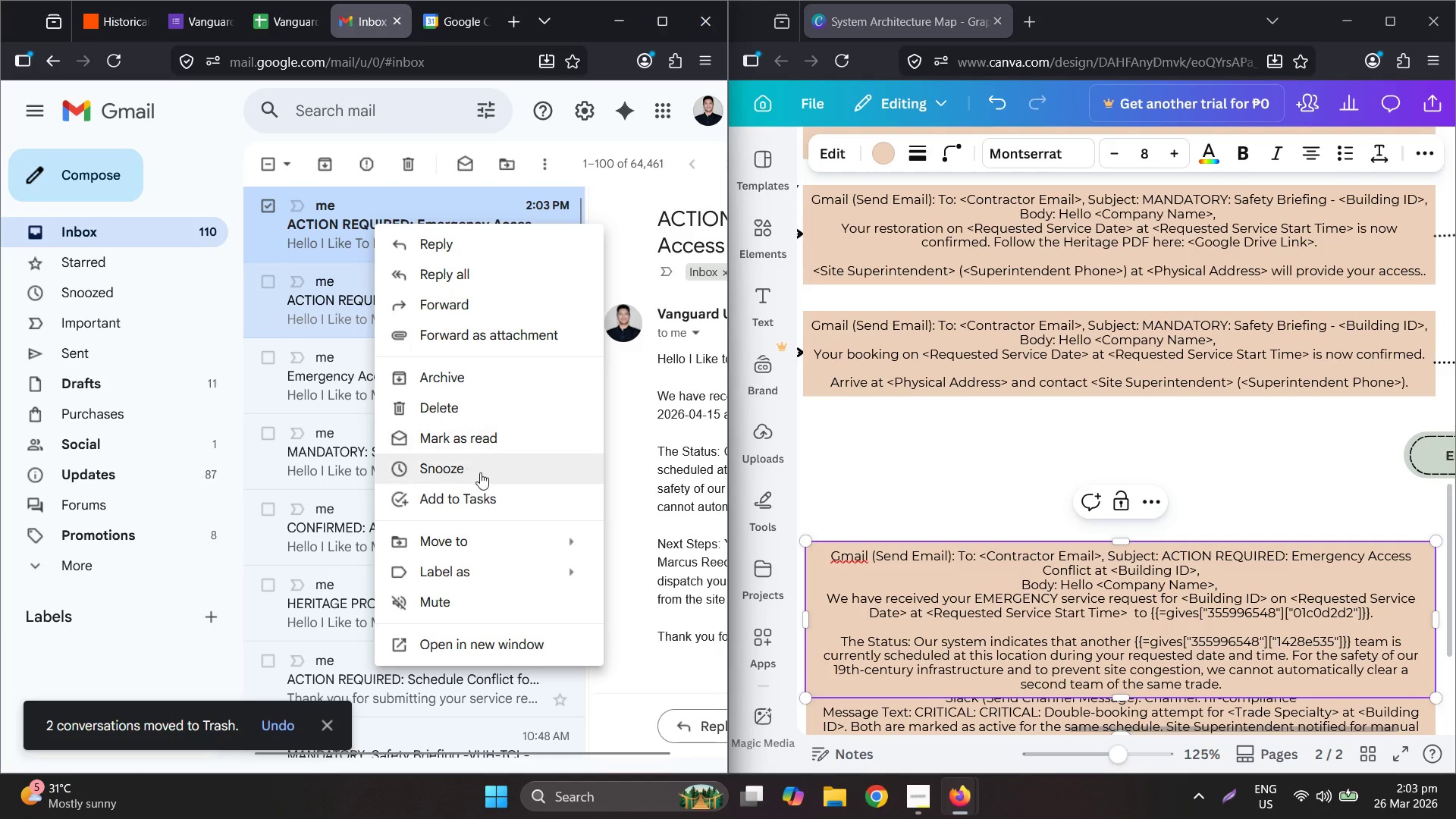 
left_click([473, 410])
 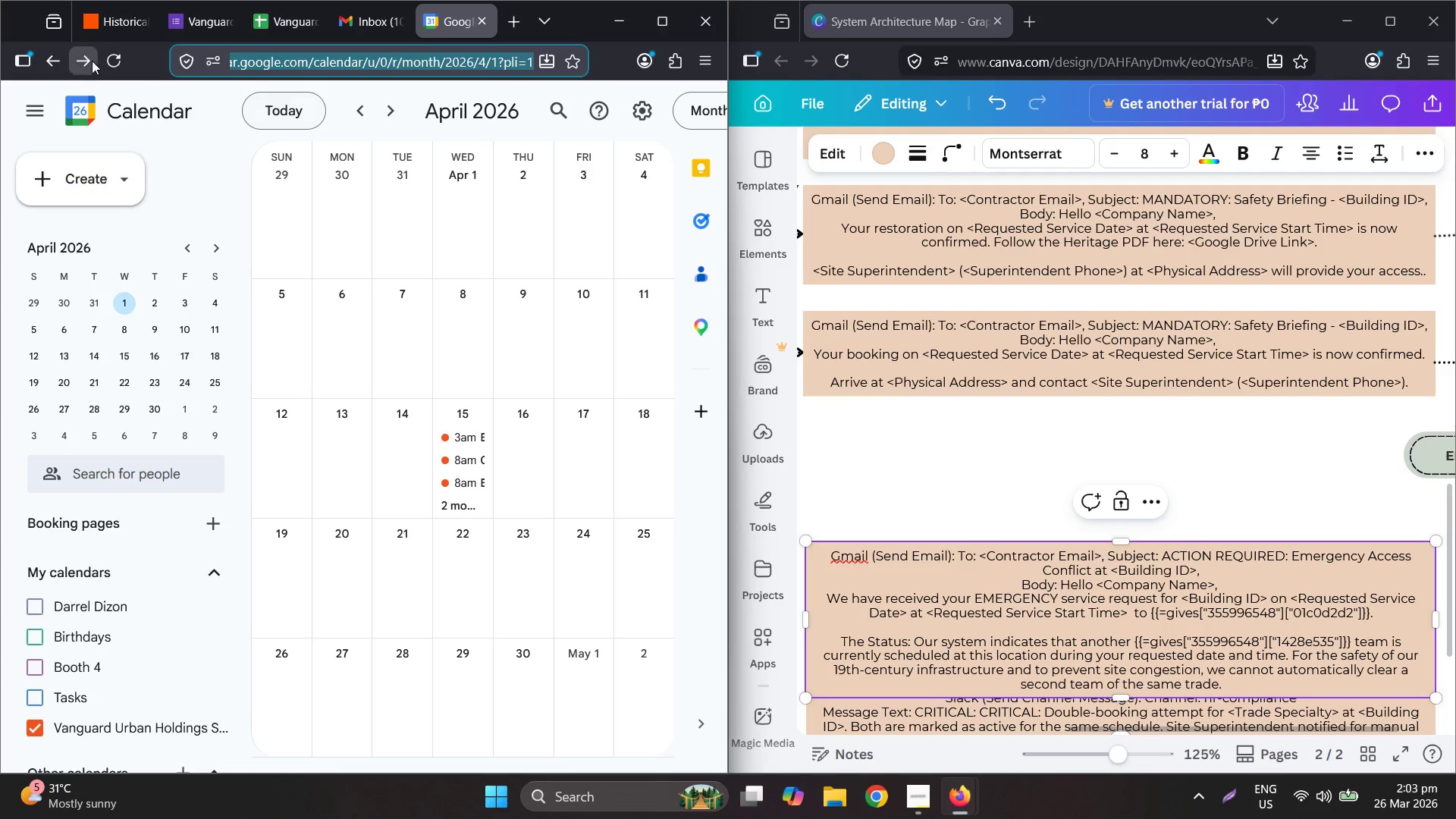 
left_click([109, 39])
 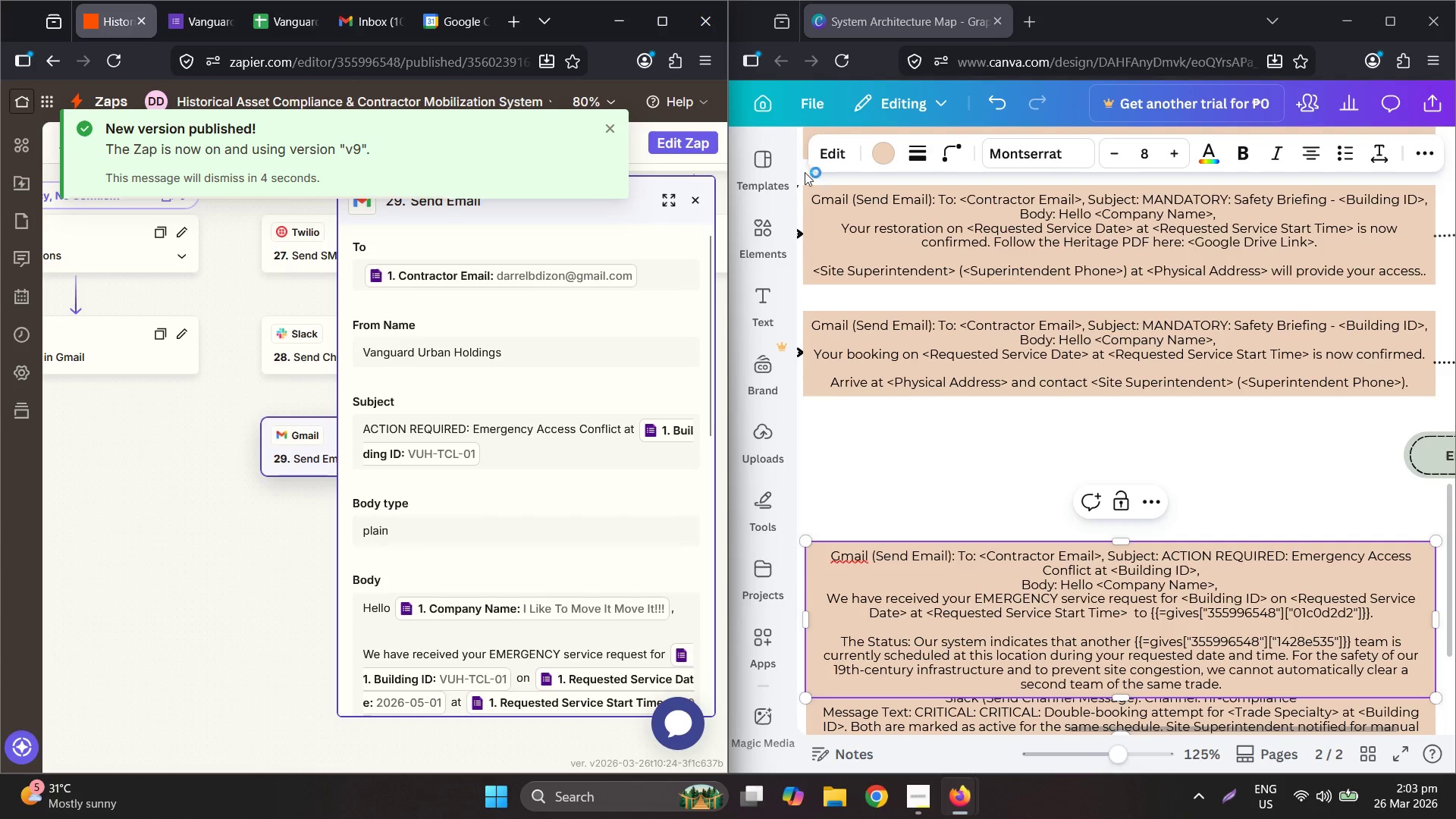 
left_click([677, 150])
 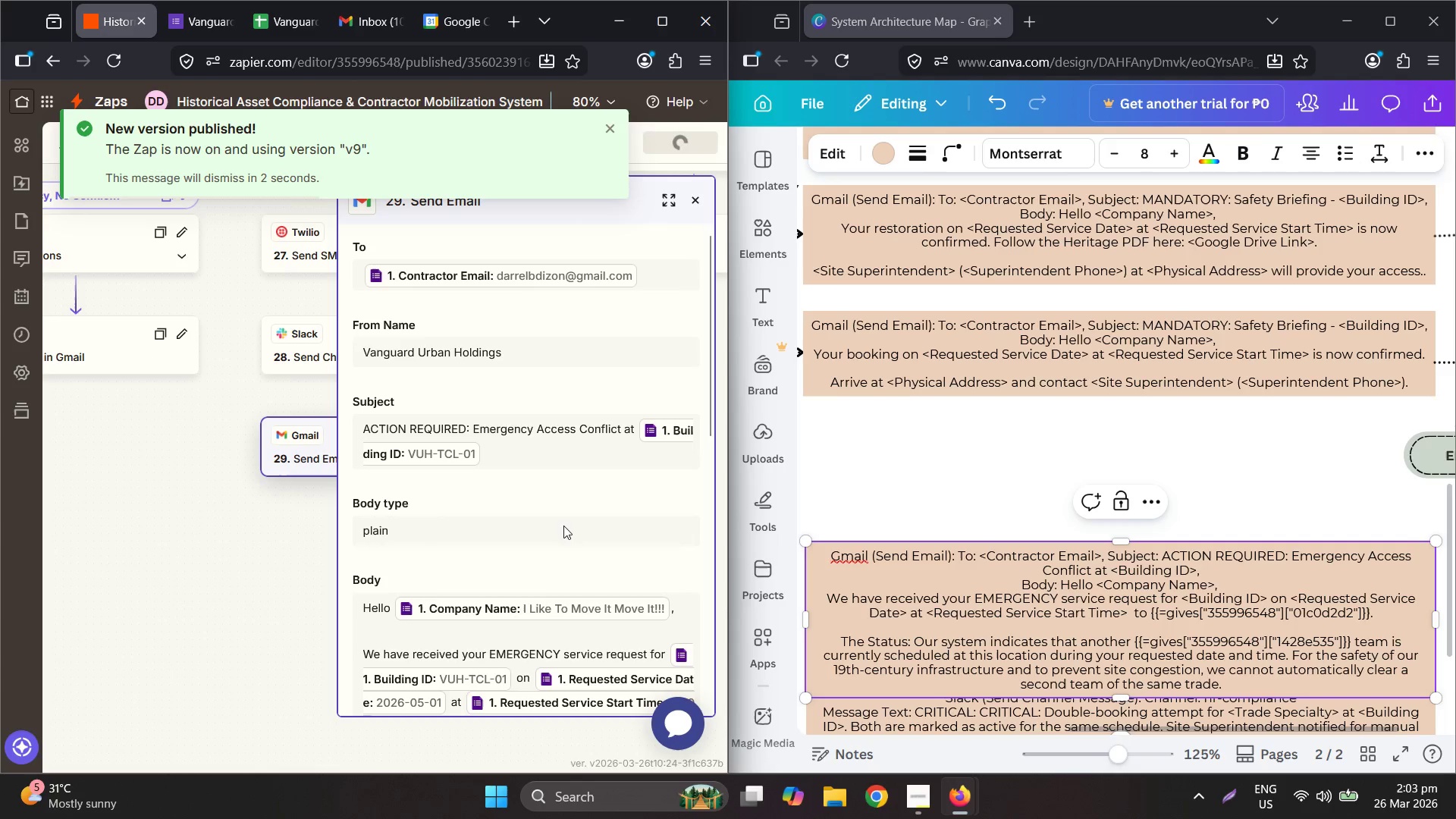 
scroll: coordinate [1052, 622], scroll_direction: down, amount: 13.0
 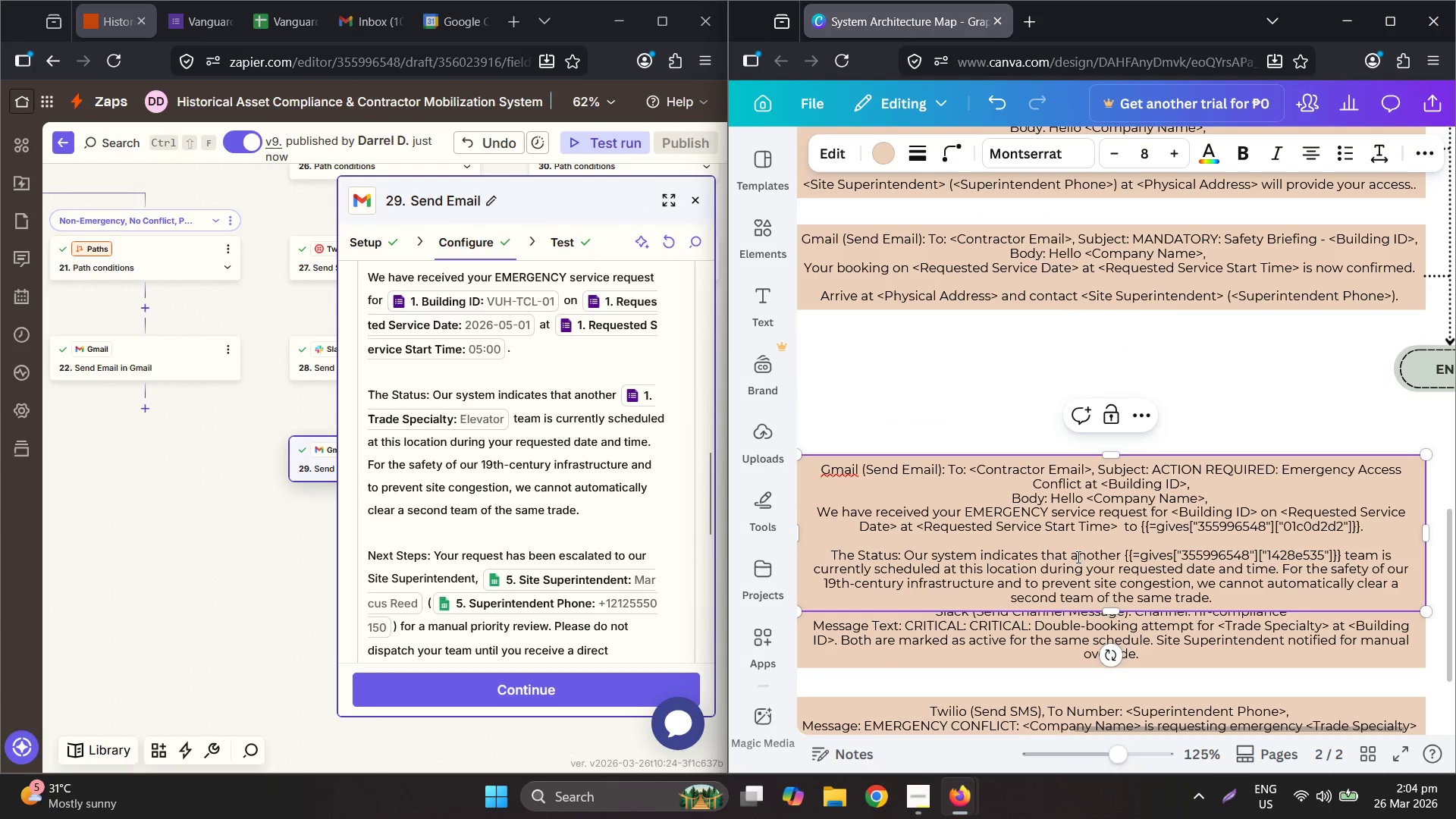 
double_click([1077, 556])
 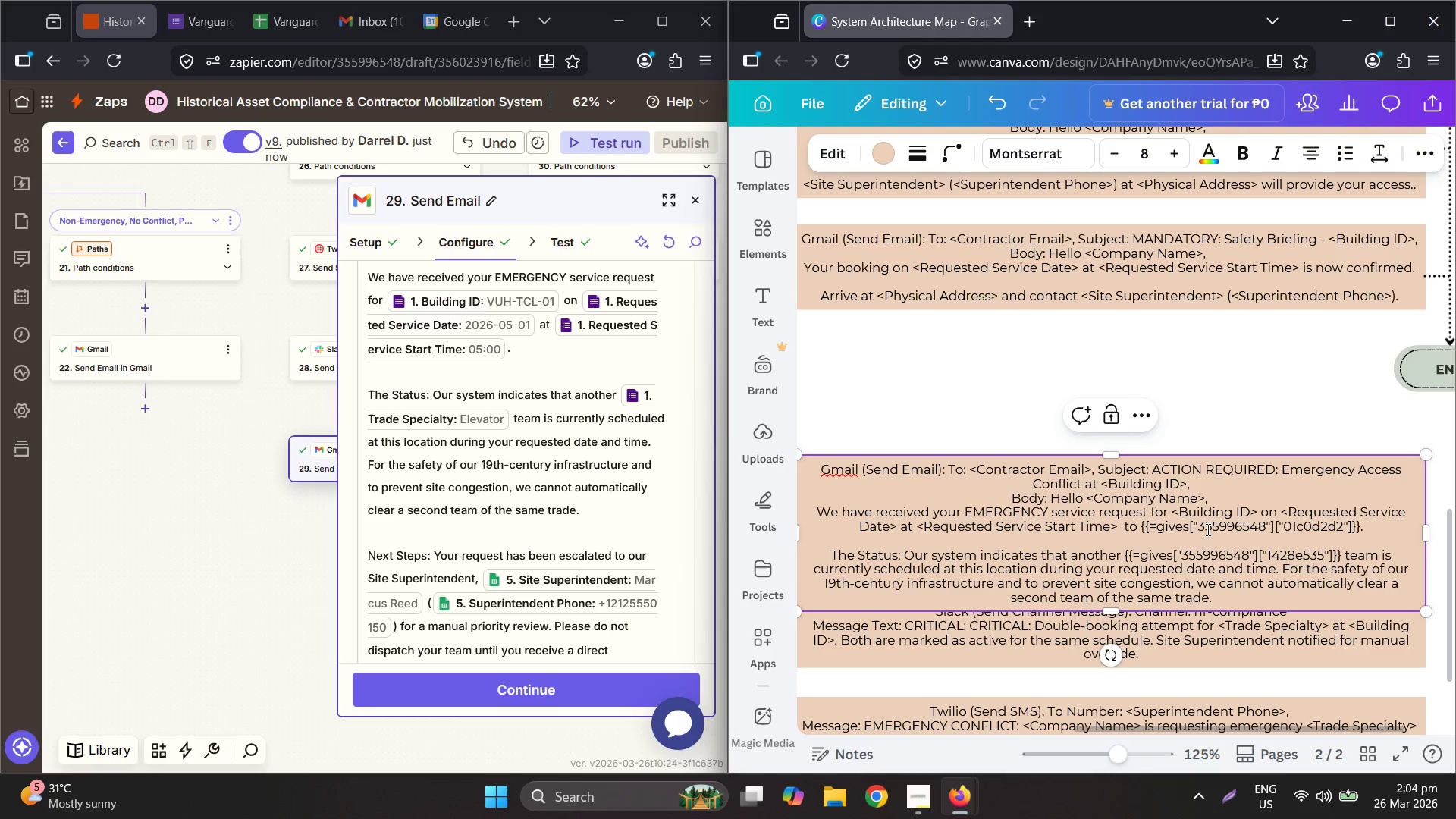 
left_click_drag(start_coordinate=[1141, 521], to_coordinate=[1150, 520])
 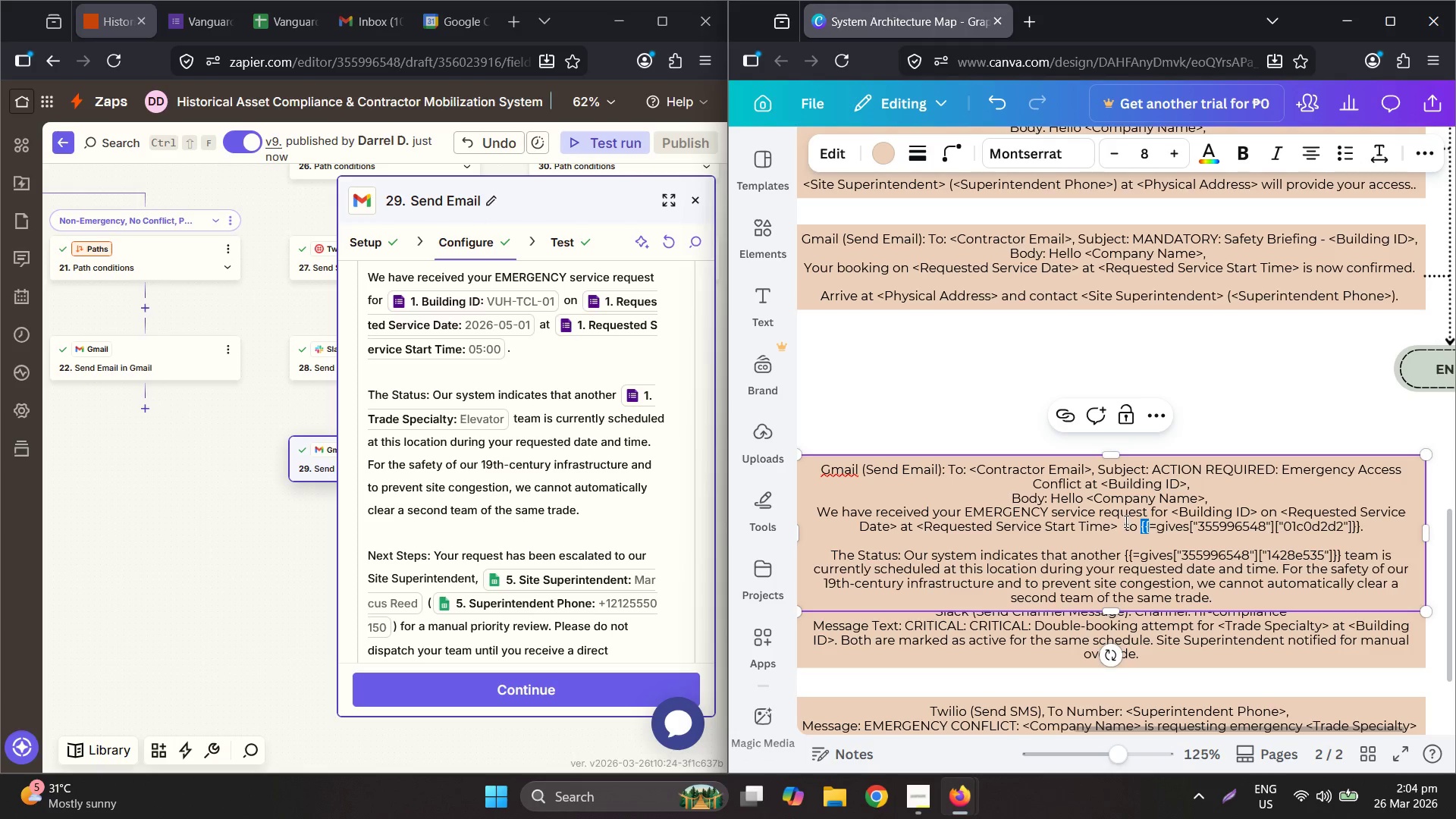 
left_click_drag(start_coordinate=[1125, 521], to_coordinate=[1361, 531])
 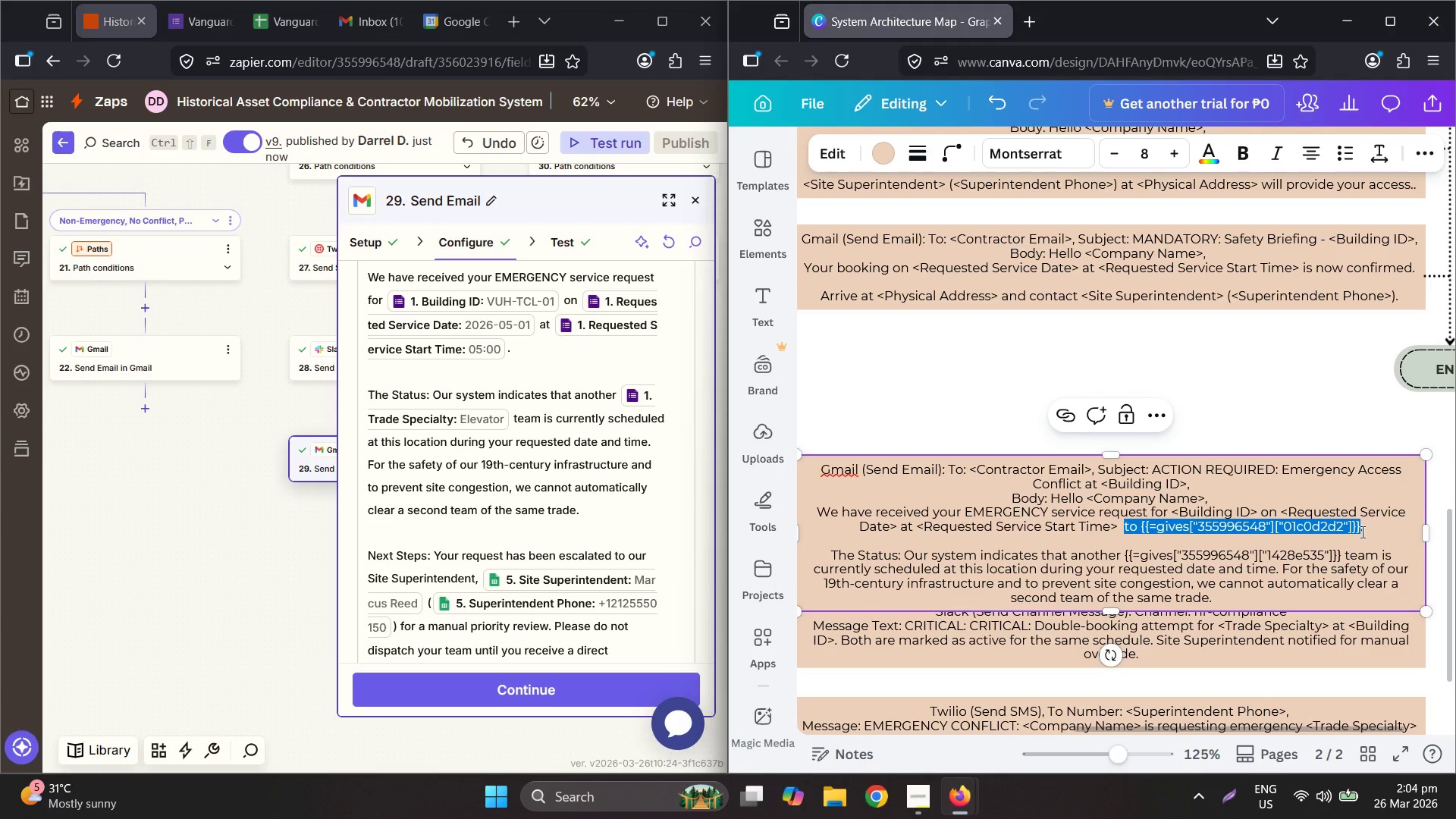 
key(Backspace)
 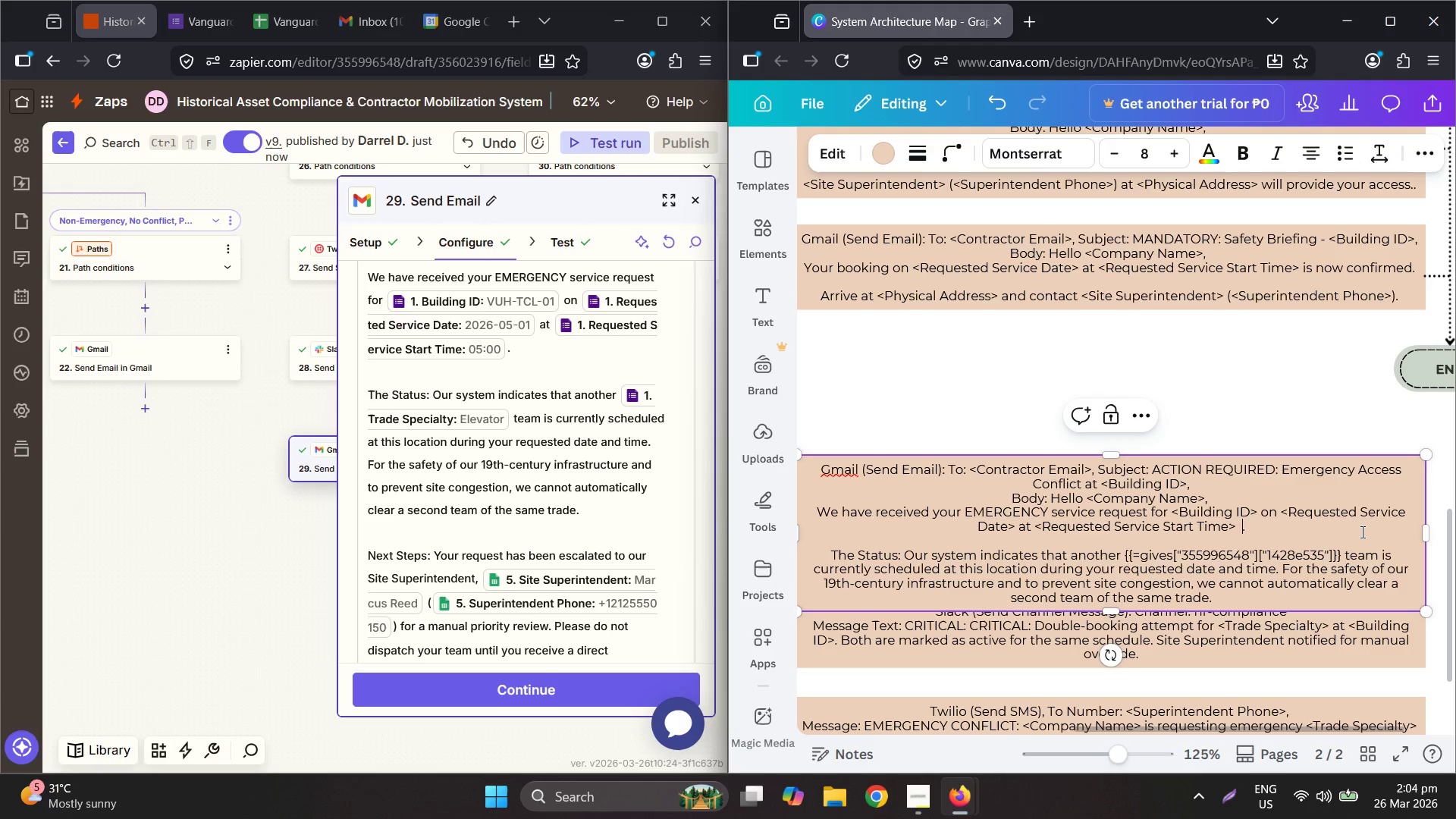 
key(Backspace)
 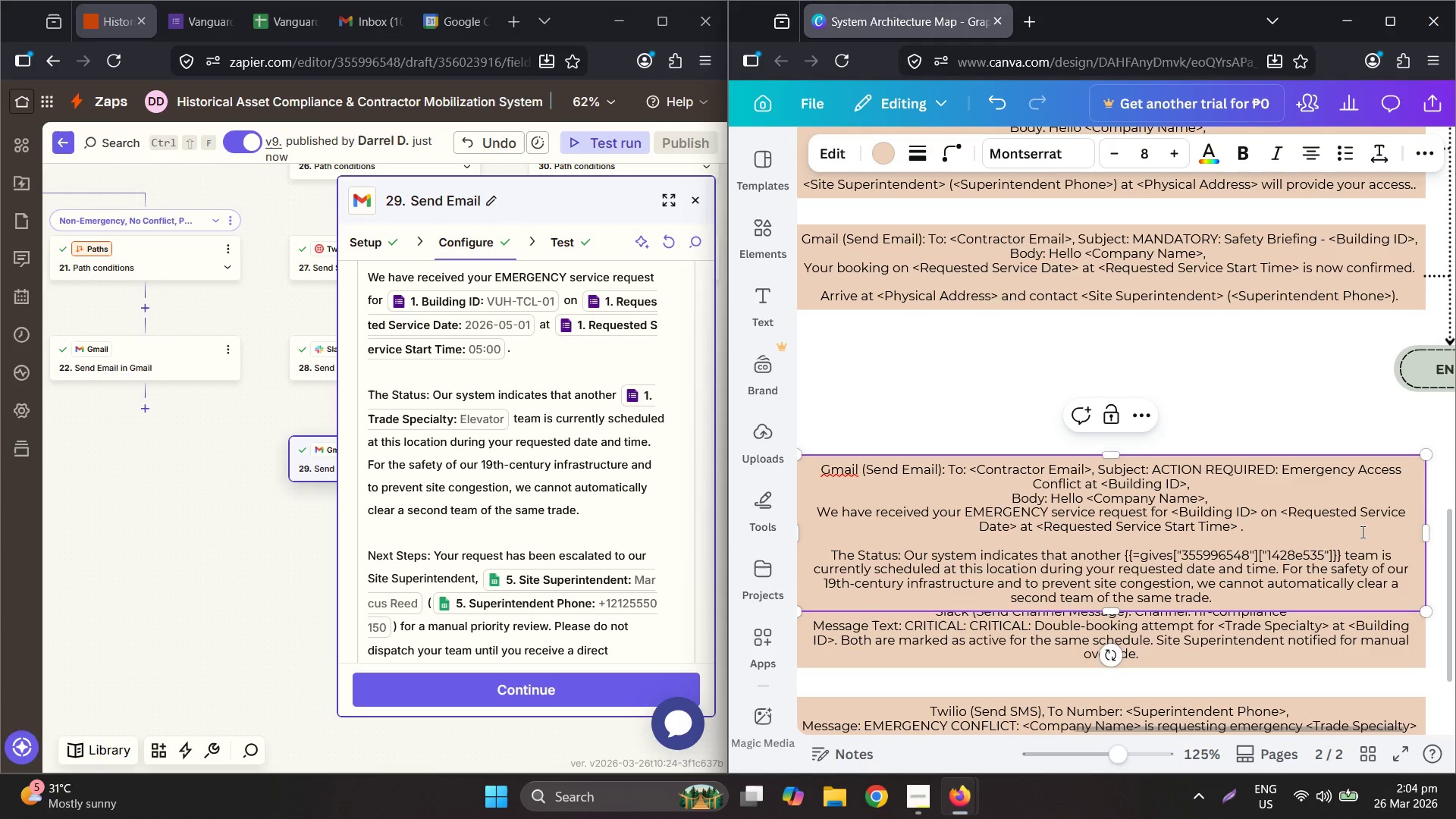 
key(Backspace)
 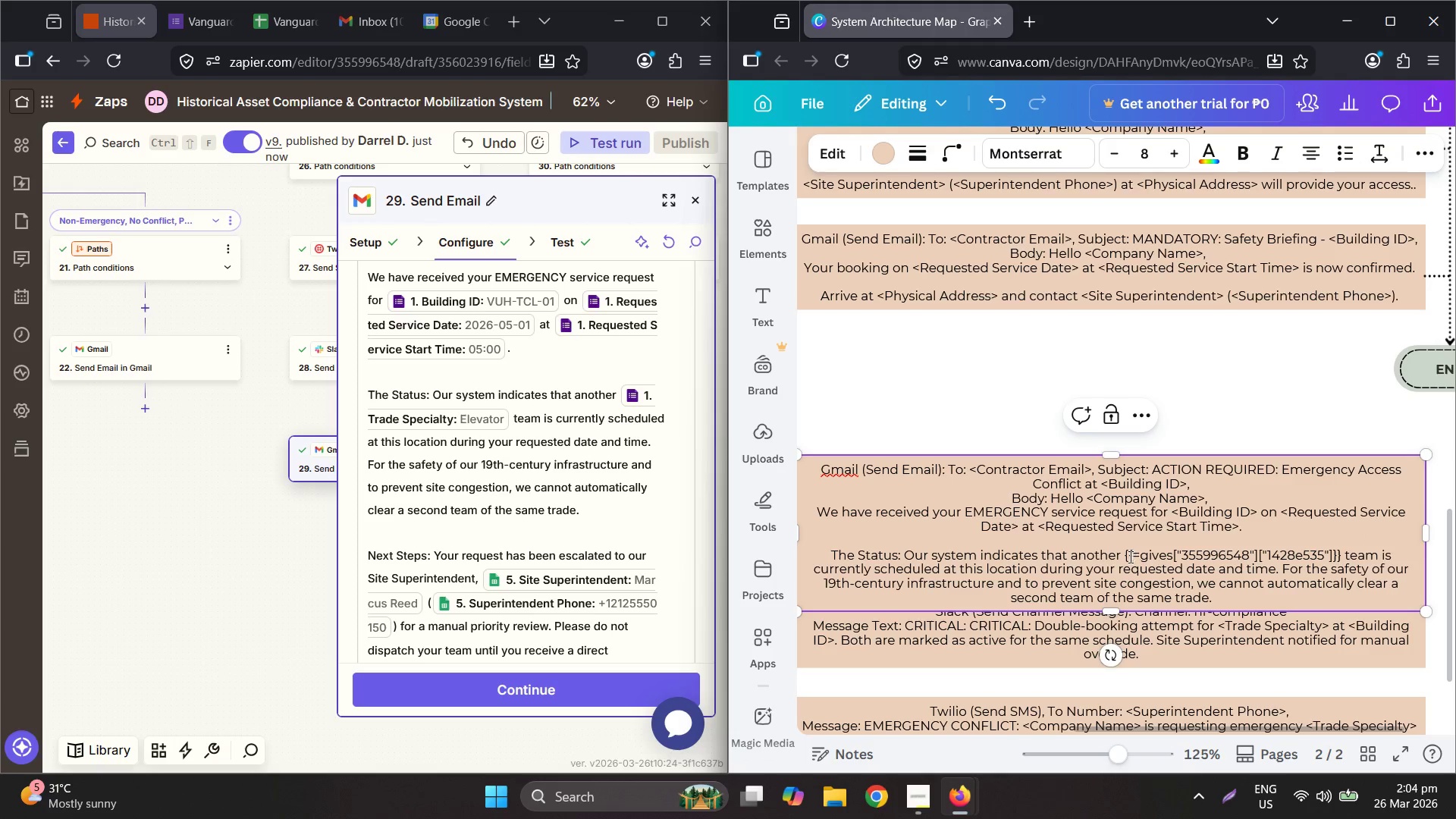 
left_click_drag(start_coordinate=[1124, 556], to_coordinate=[1341, 551])
 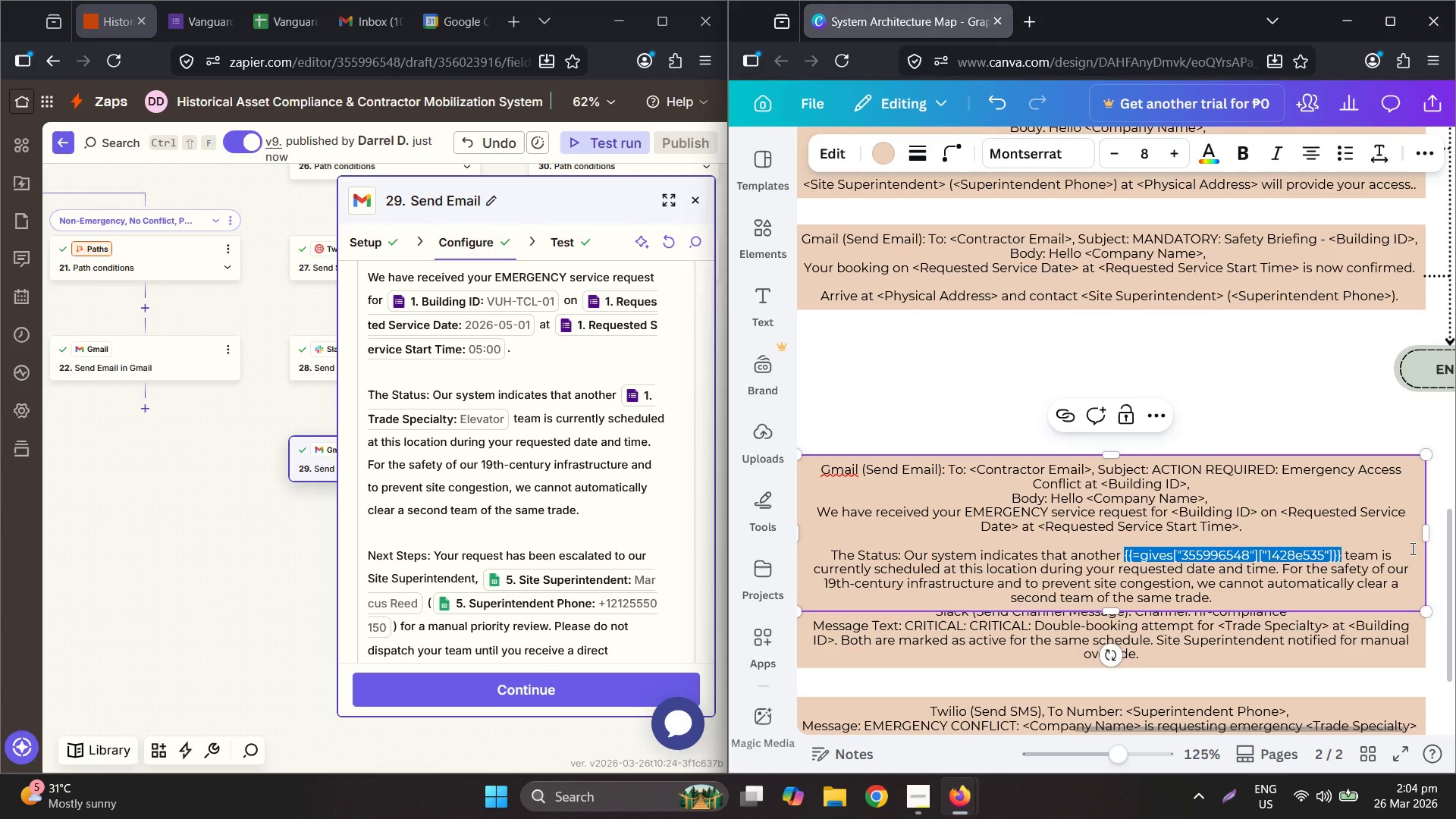 
type(<Trade Specialty)
 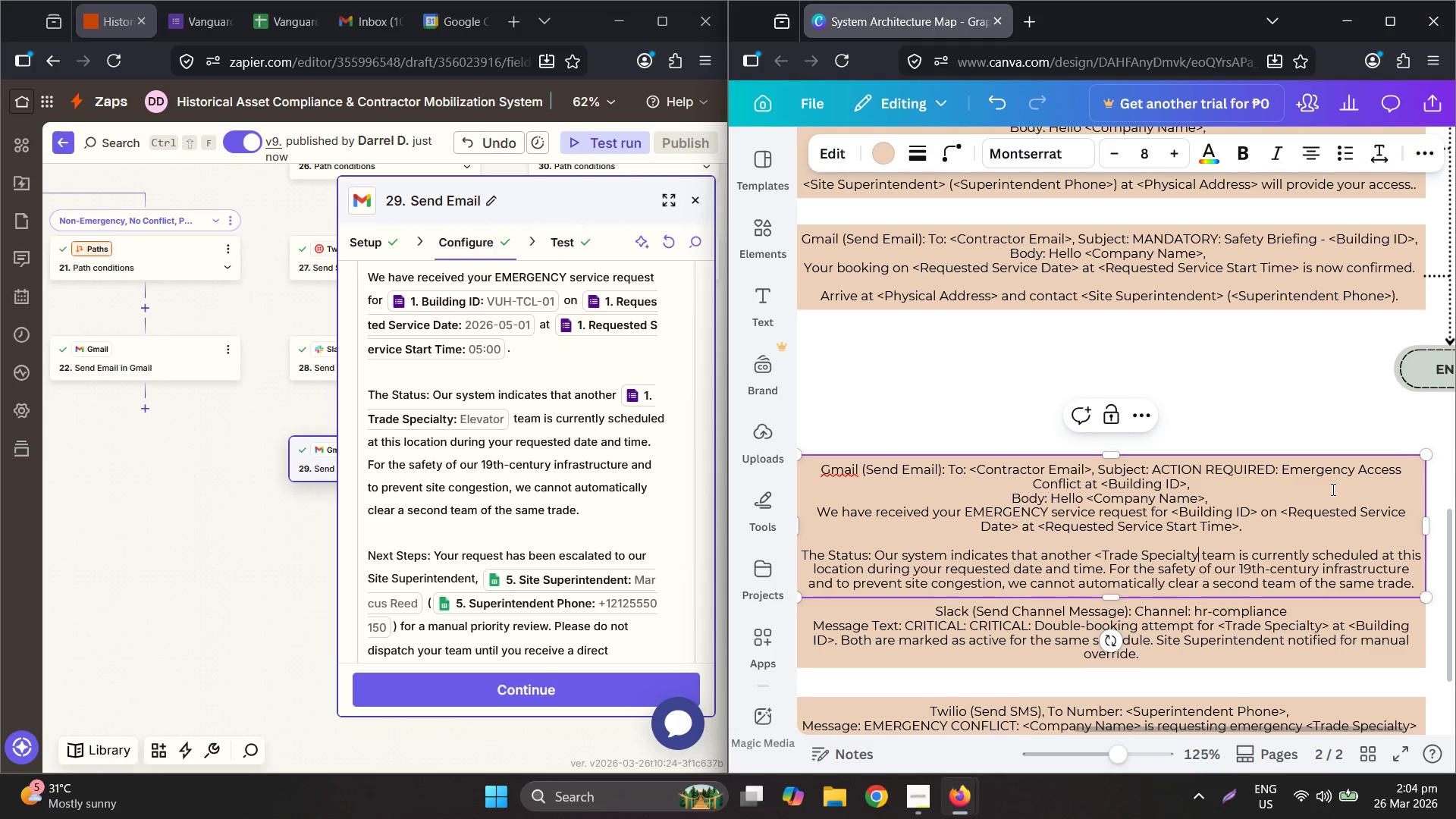 
left_click([1186, 405])
 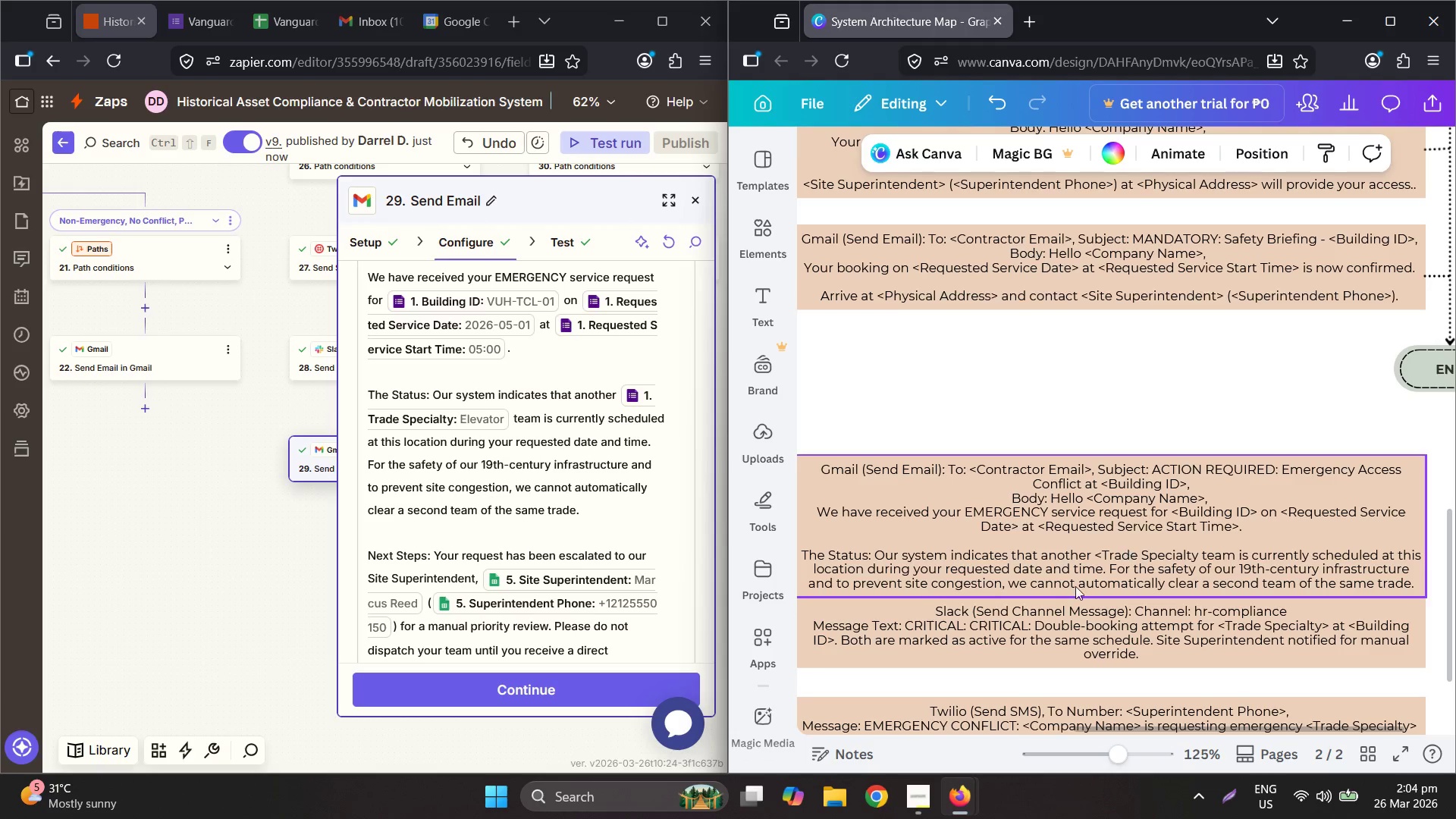 
left_click_drag(start_coordinate=[1073, 585], to_coordinate=[1078, 555])
 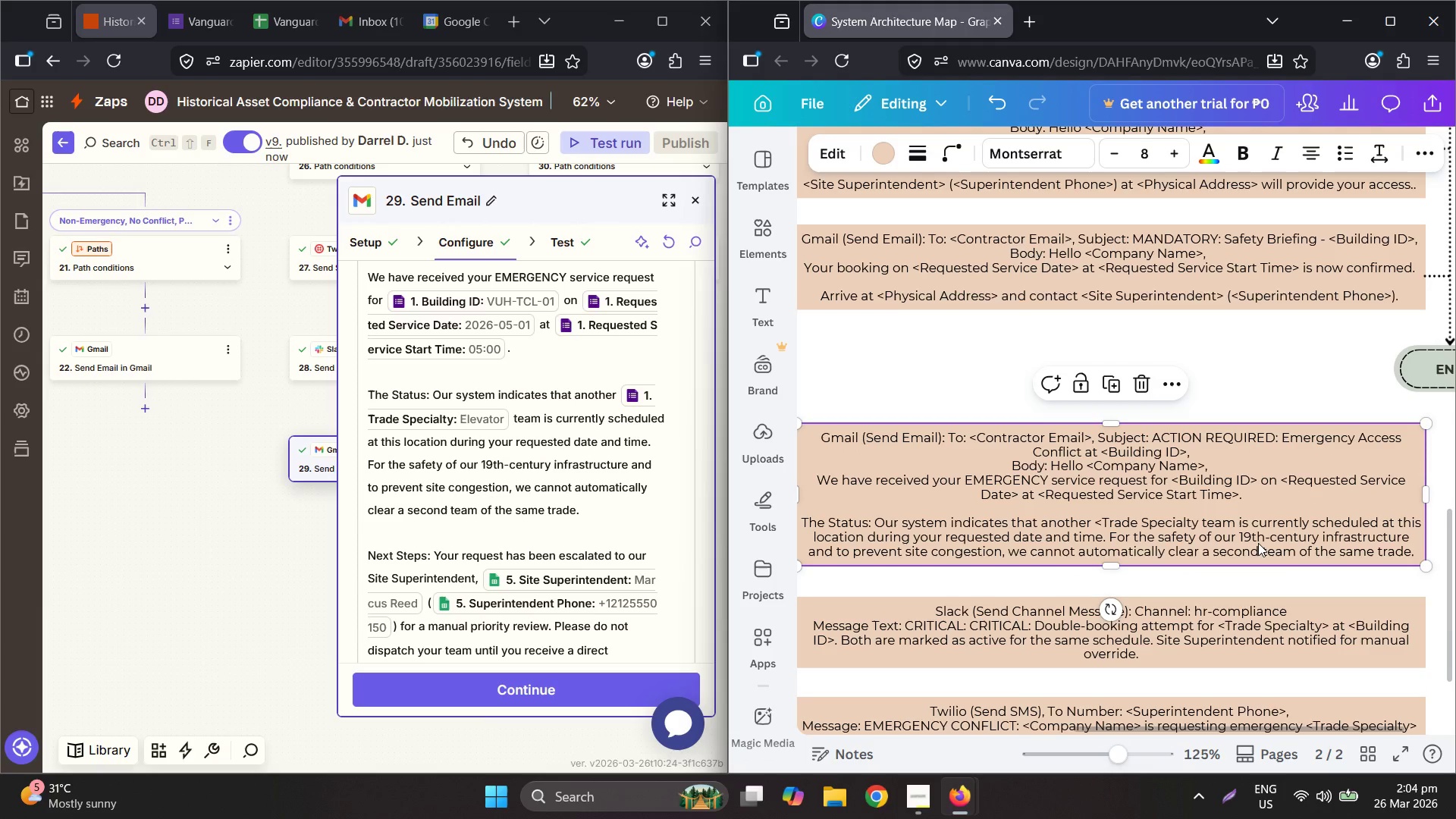 
double_click([1246, 535])
 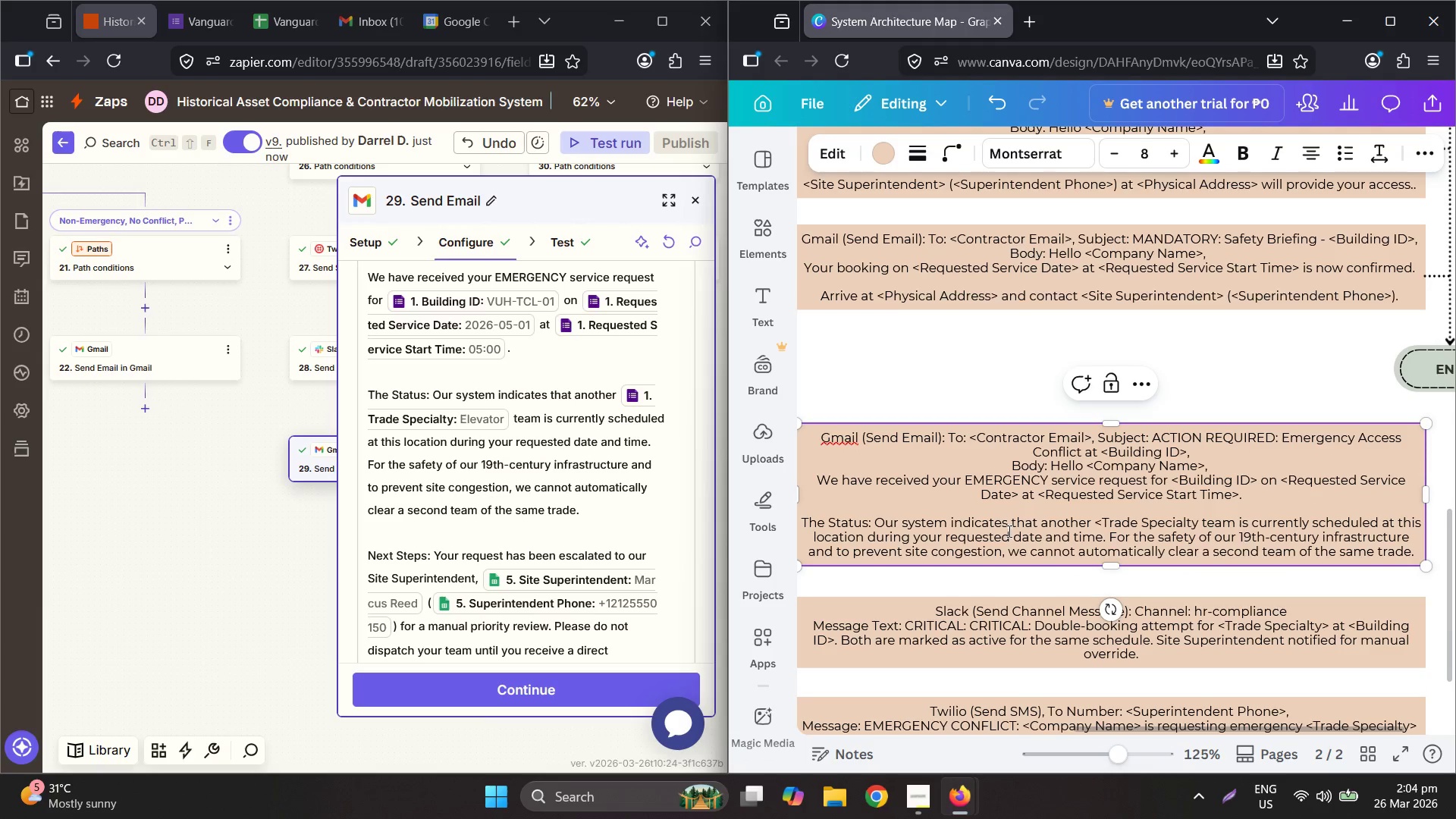 
double_click([1008, 531])
 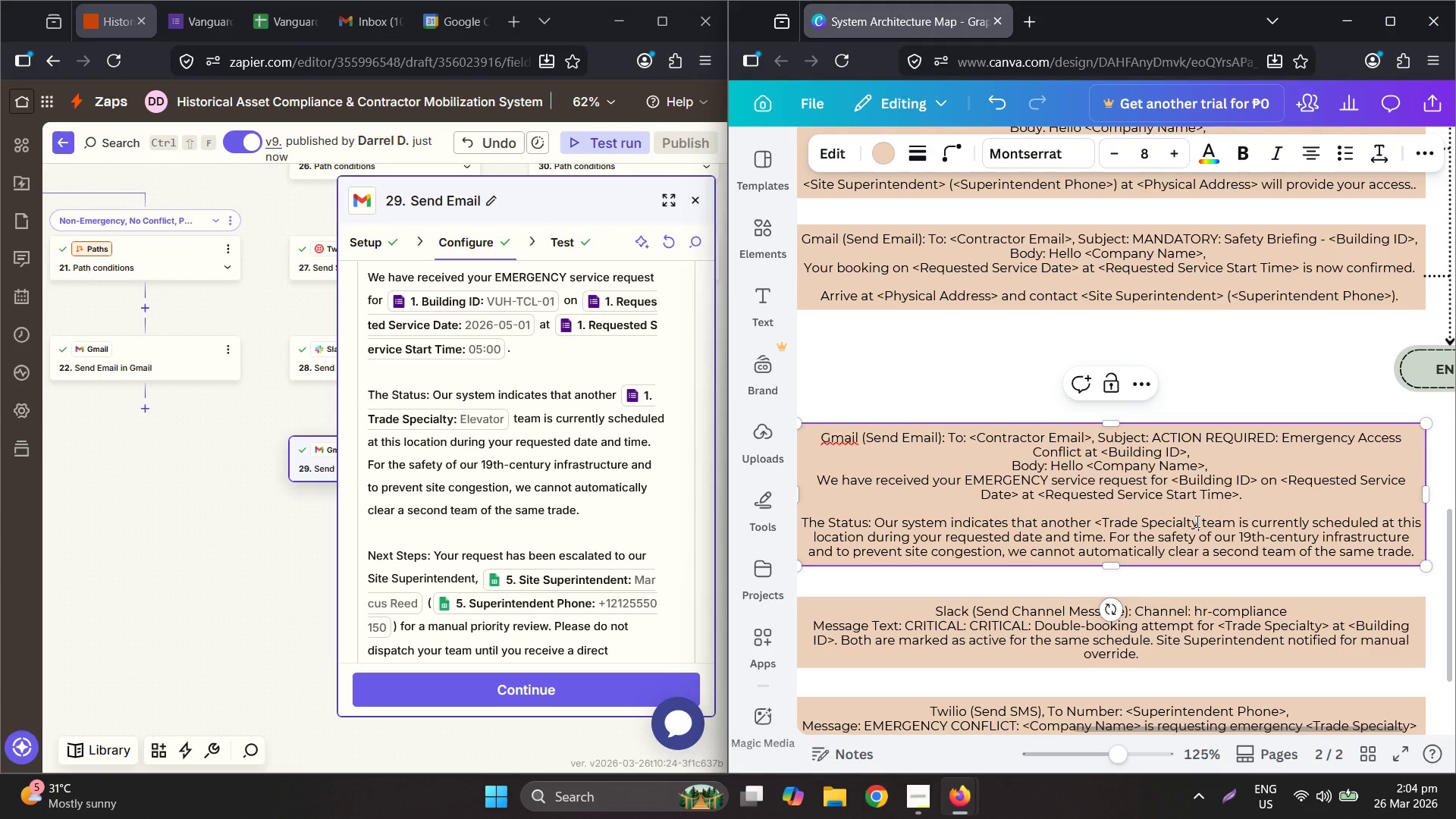 
key(Shift+Period)
 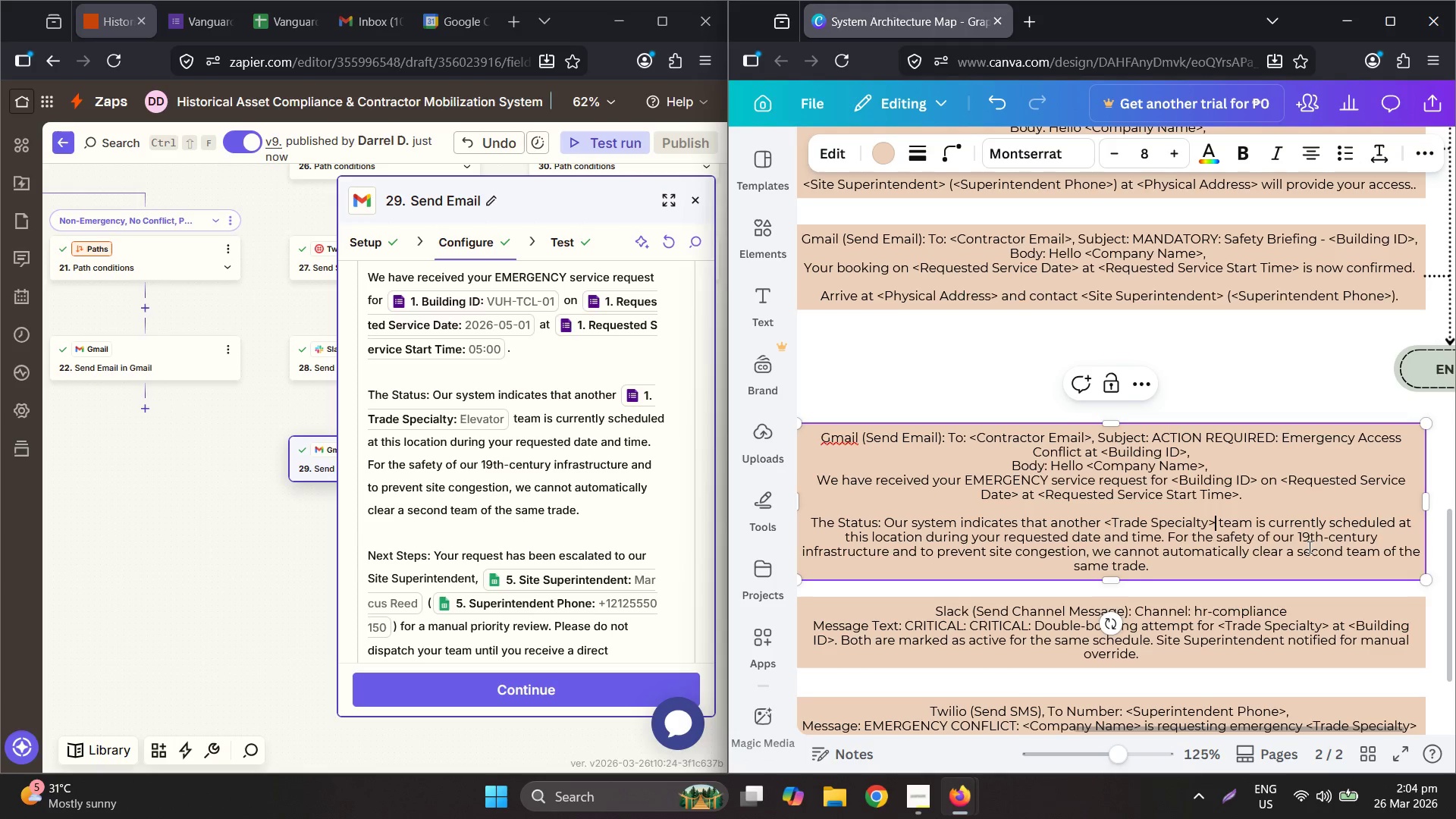 
scroll: coordinate [504, 367], scroll_direction: down, amount: 1.0
 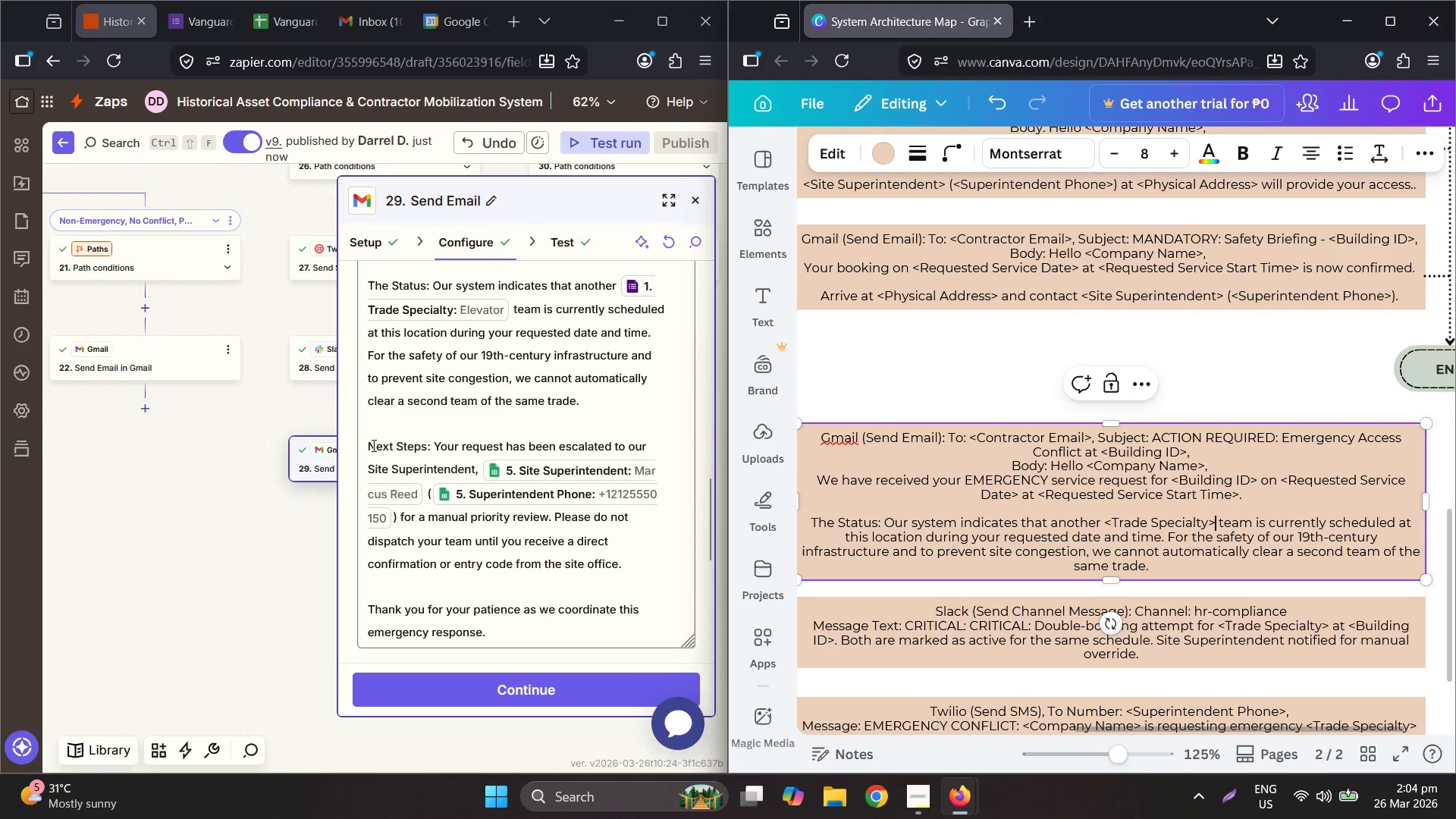 
left_click_drag(start_coordinate=[372, 445], to_coordinate=[543, 621])
 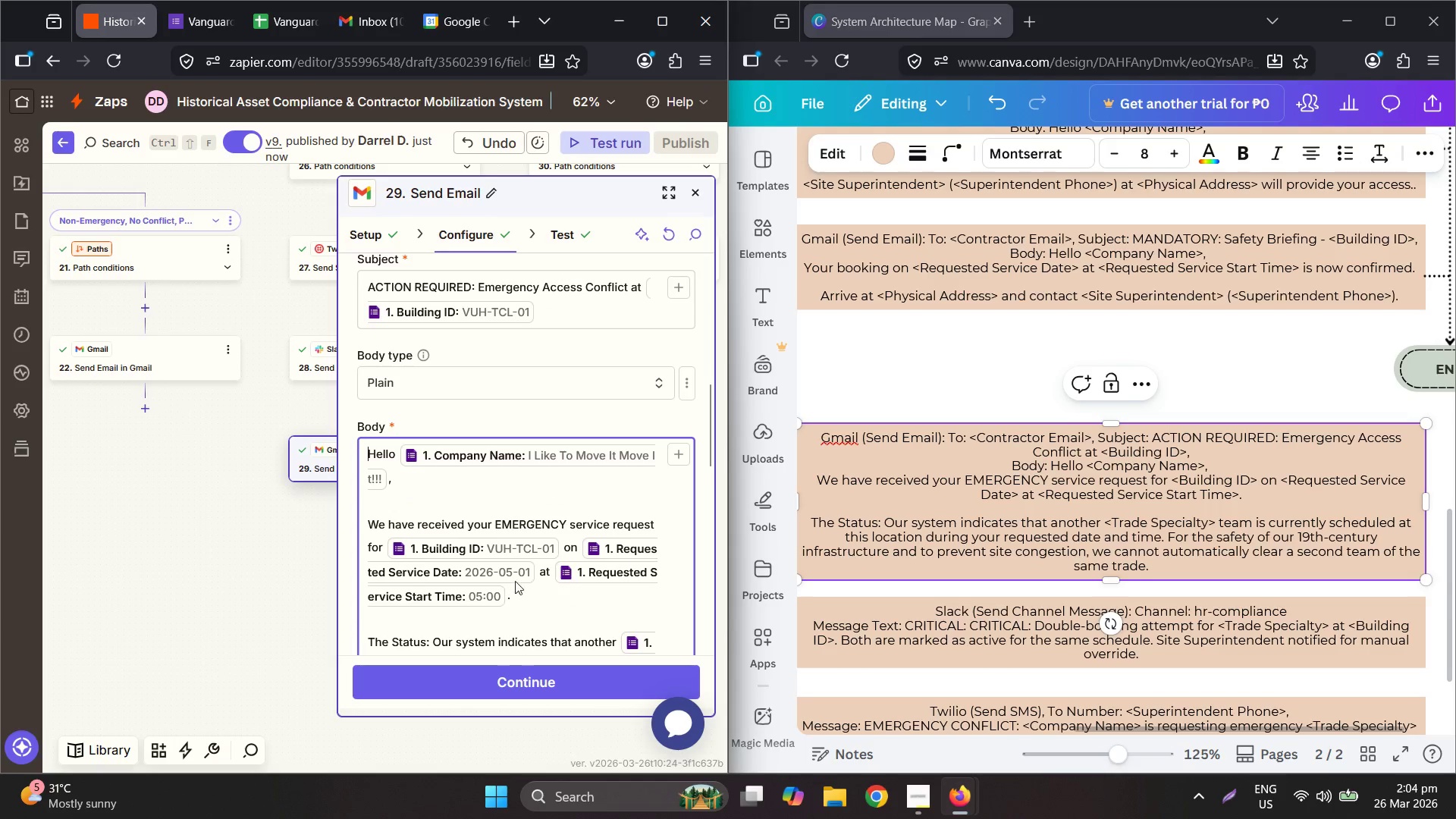 
scroll: coordinate [519, 575], scroll_direction: down, amount: 4.0
 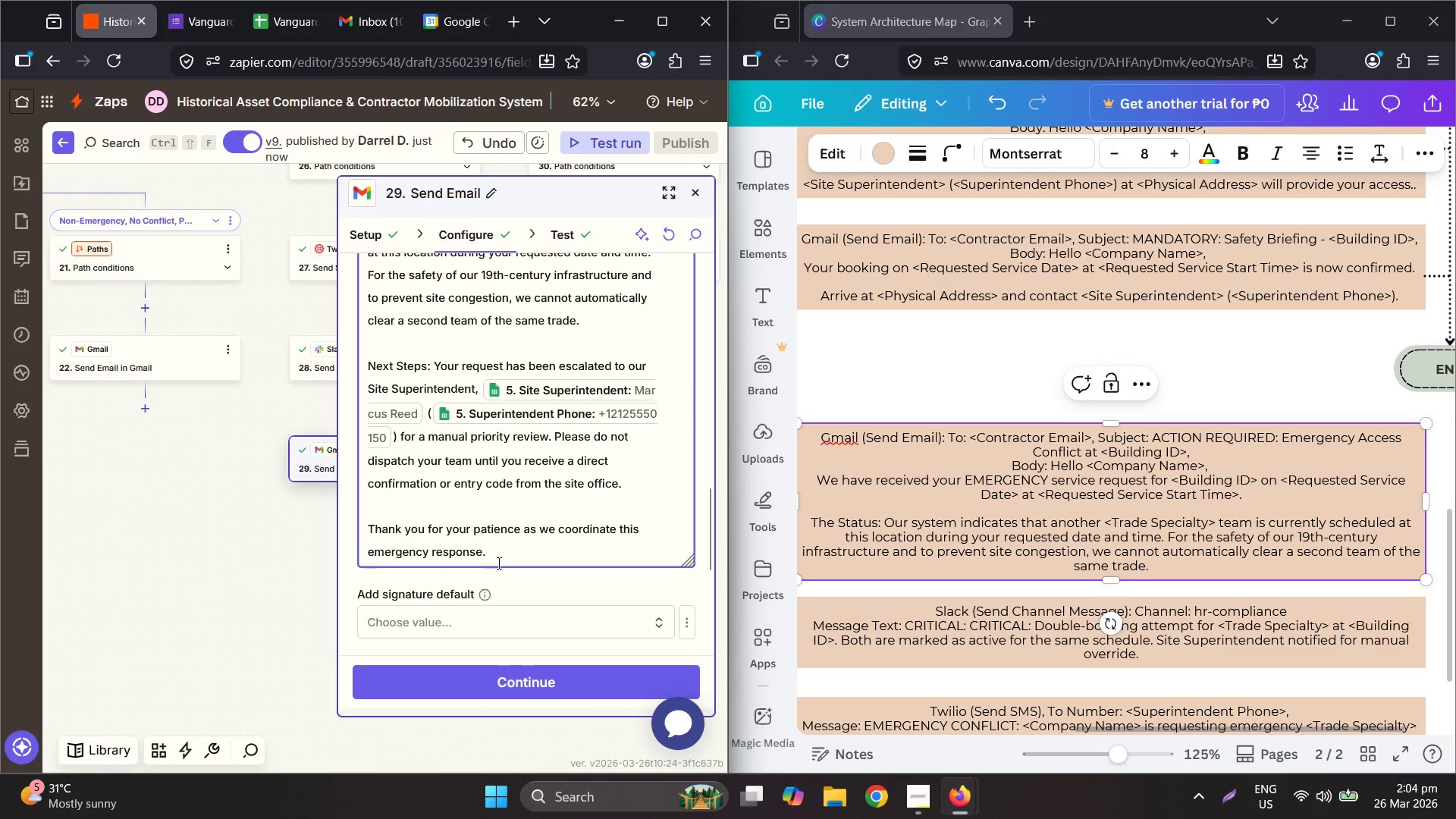 
left_click_drag(start_coordinate=[492, 549], to_coordinate=[366, 372])
 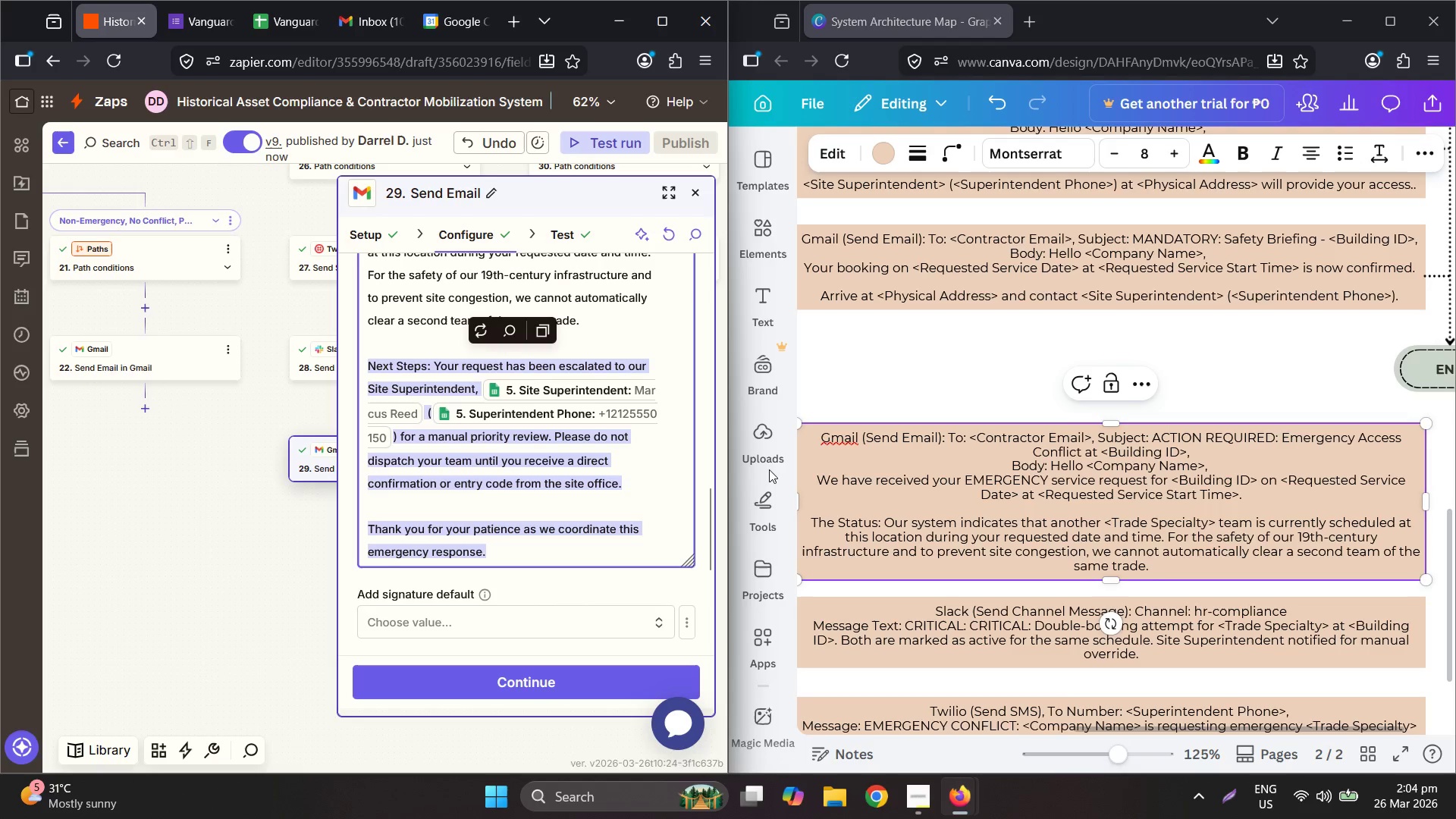 
key(Control+C)
 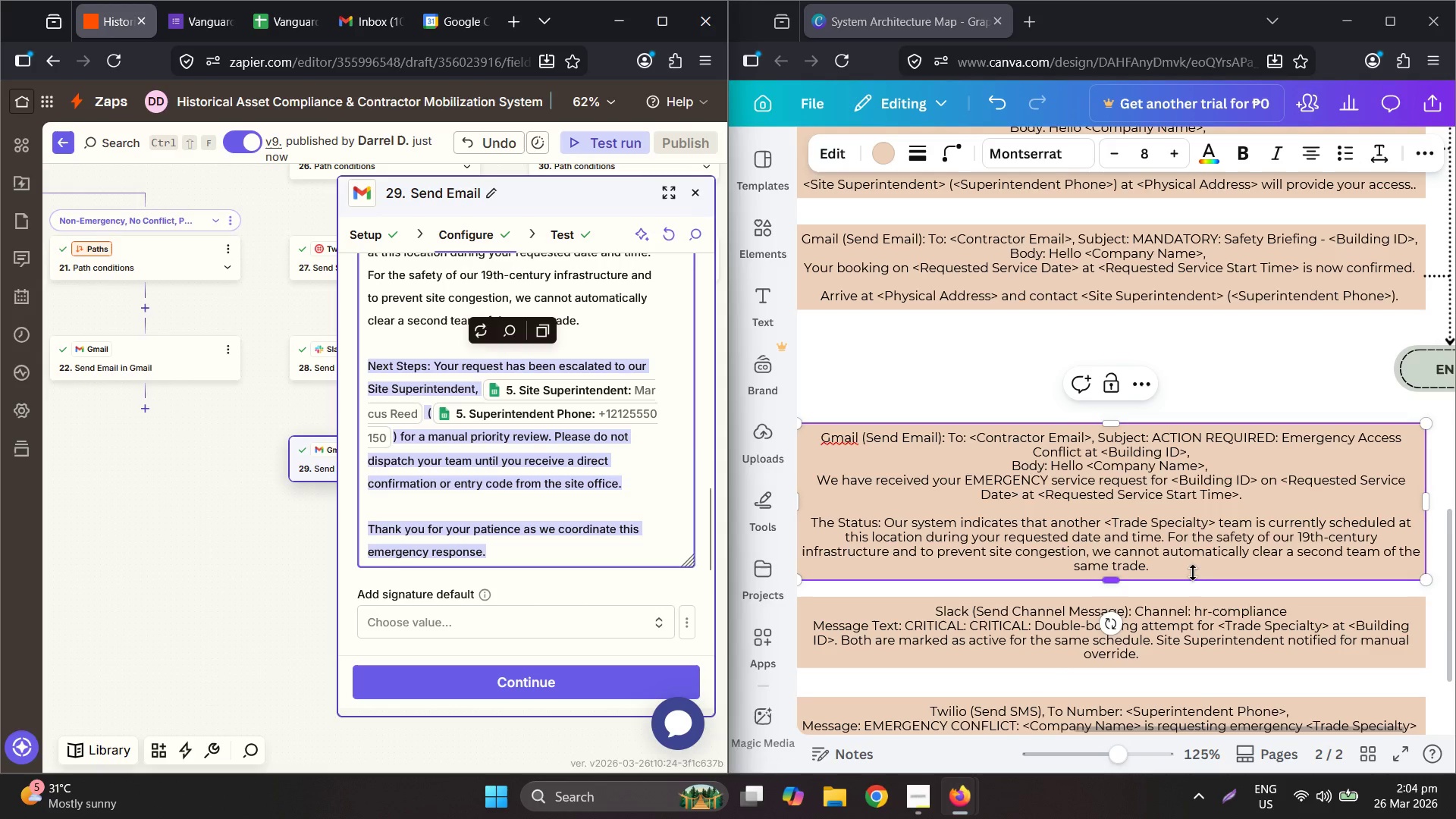 
left_click([1194, 570])
 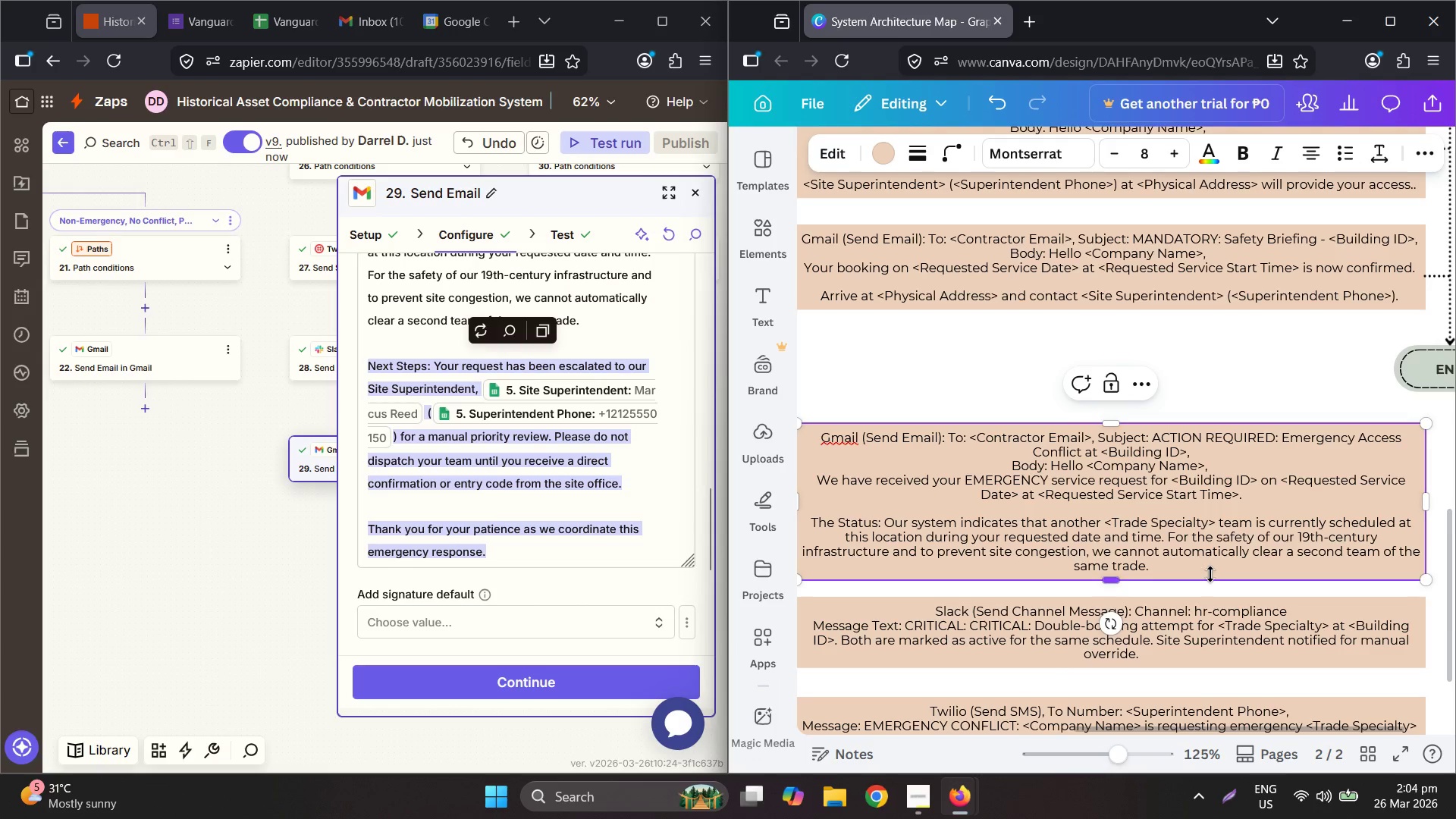 
key(Enter)
 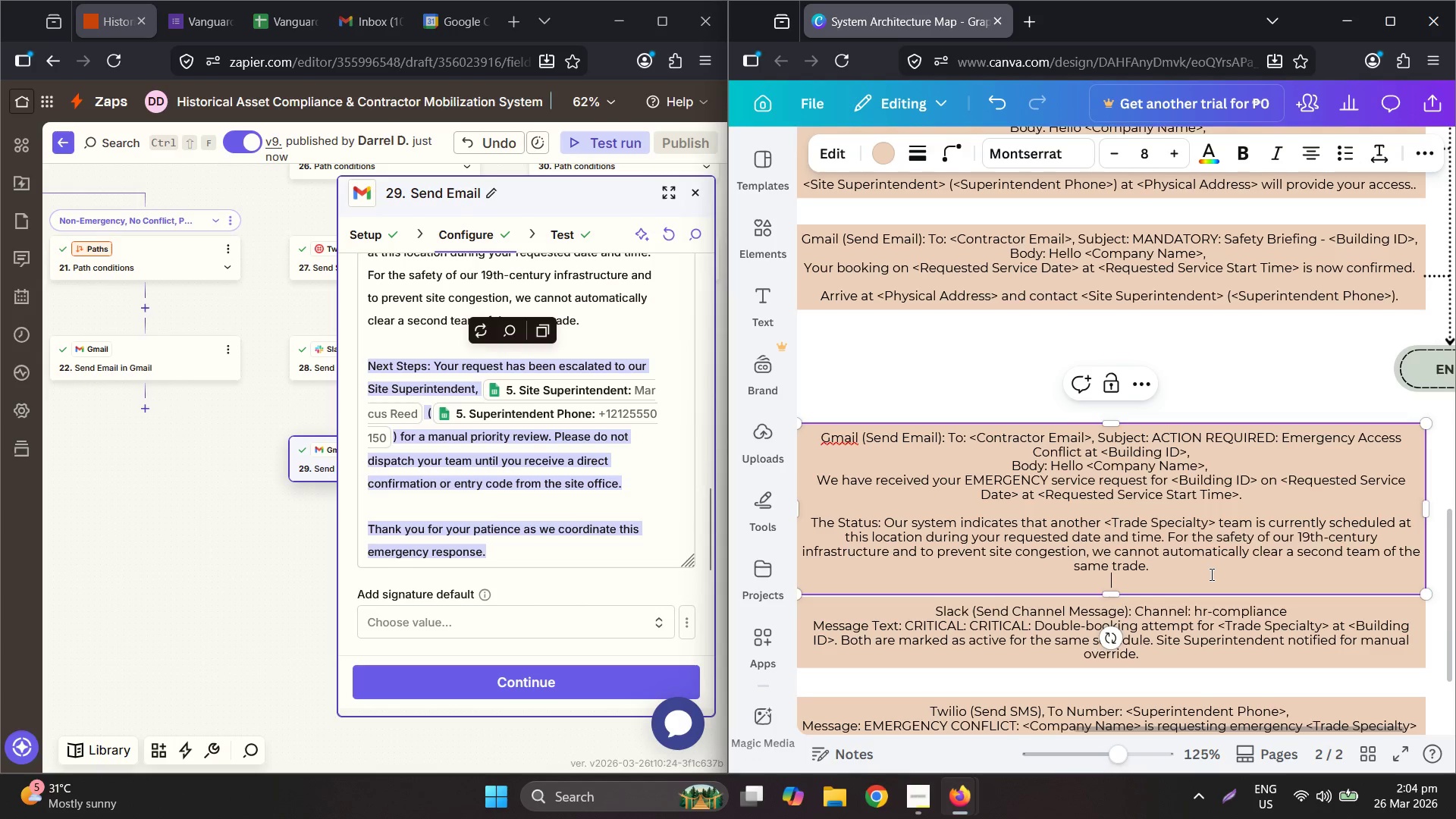 
key(Enter)
 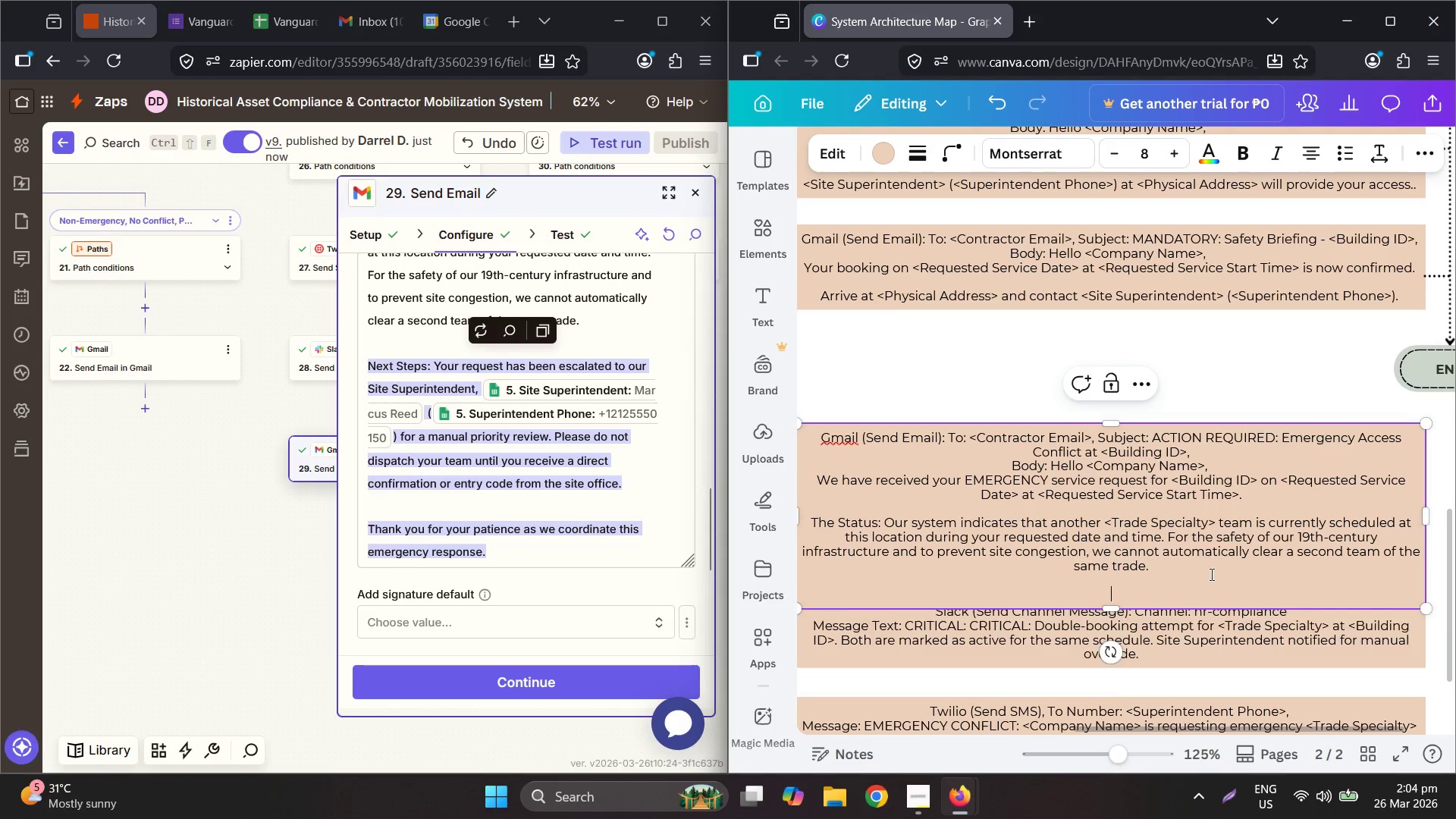 
key(Control+ControlLeft)
 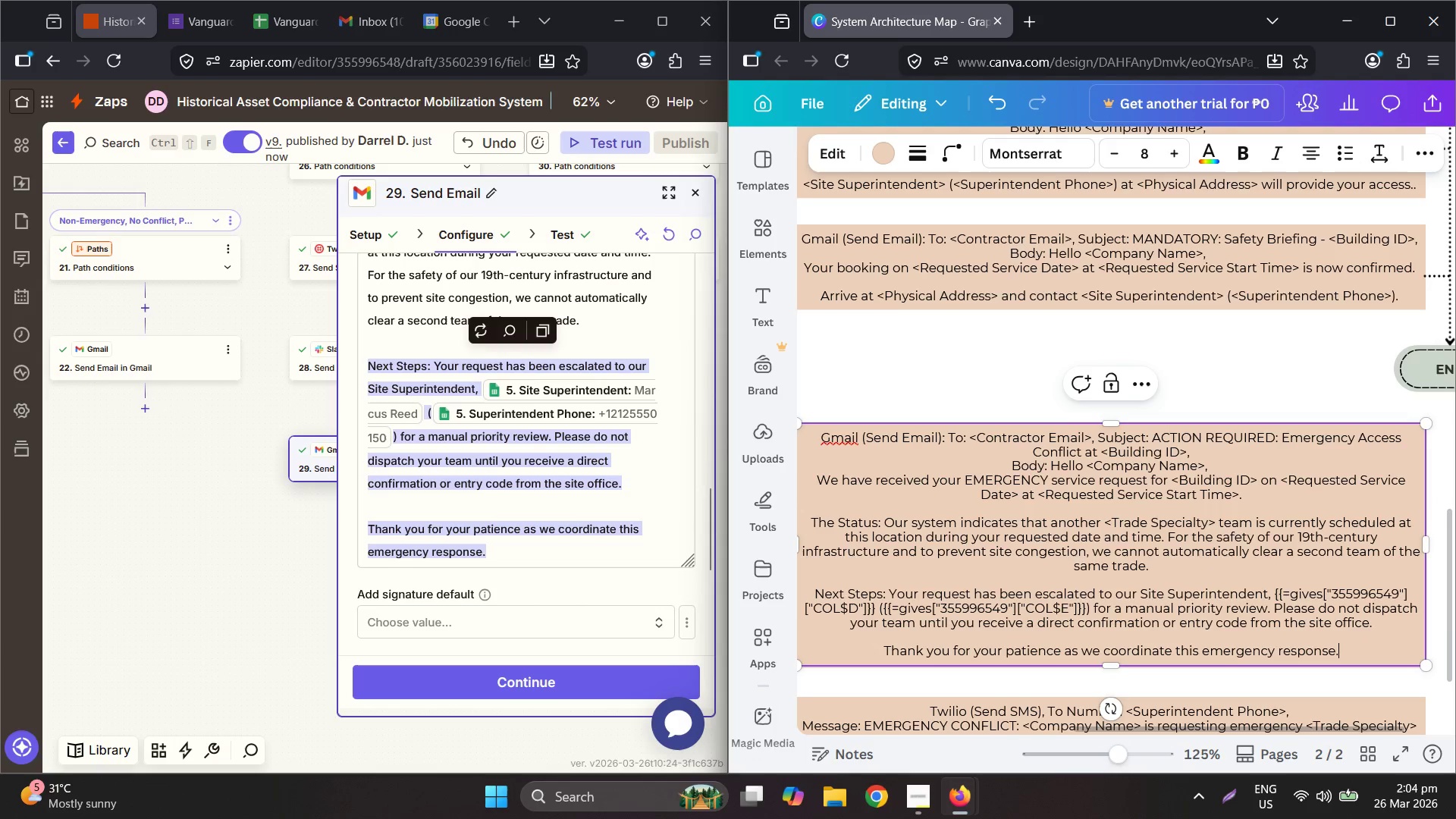 
key(Control+V)
 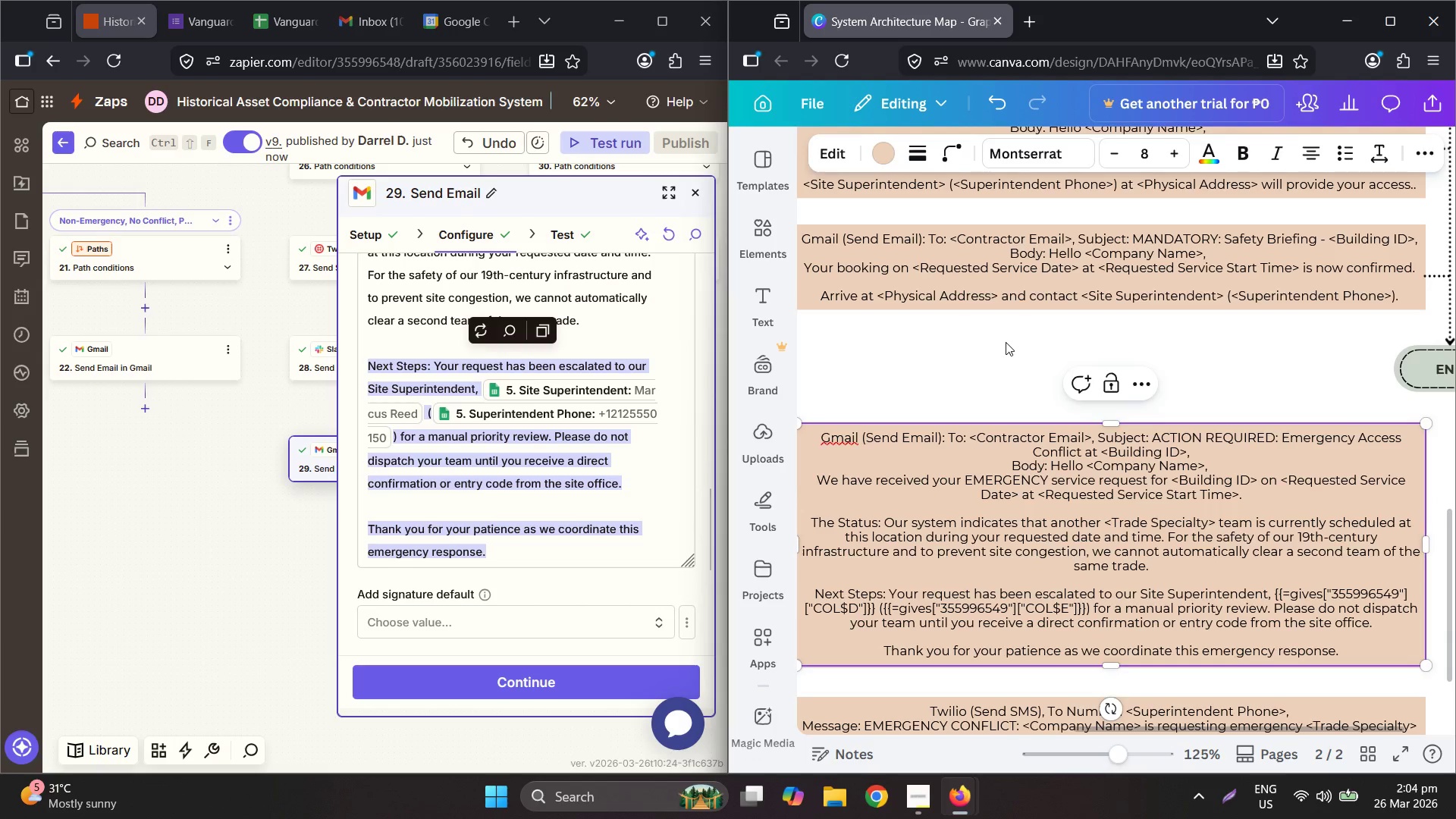 
left_click_drag(start_coordinate=[1006, 453], to_coordinate=[1005, 370])
 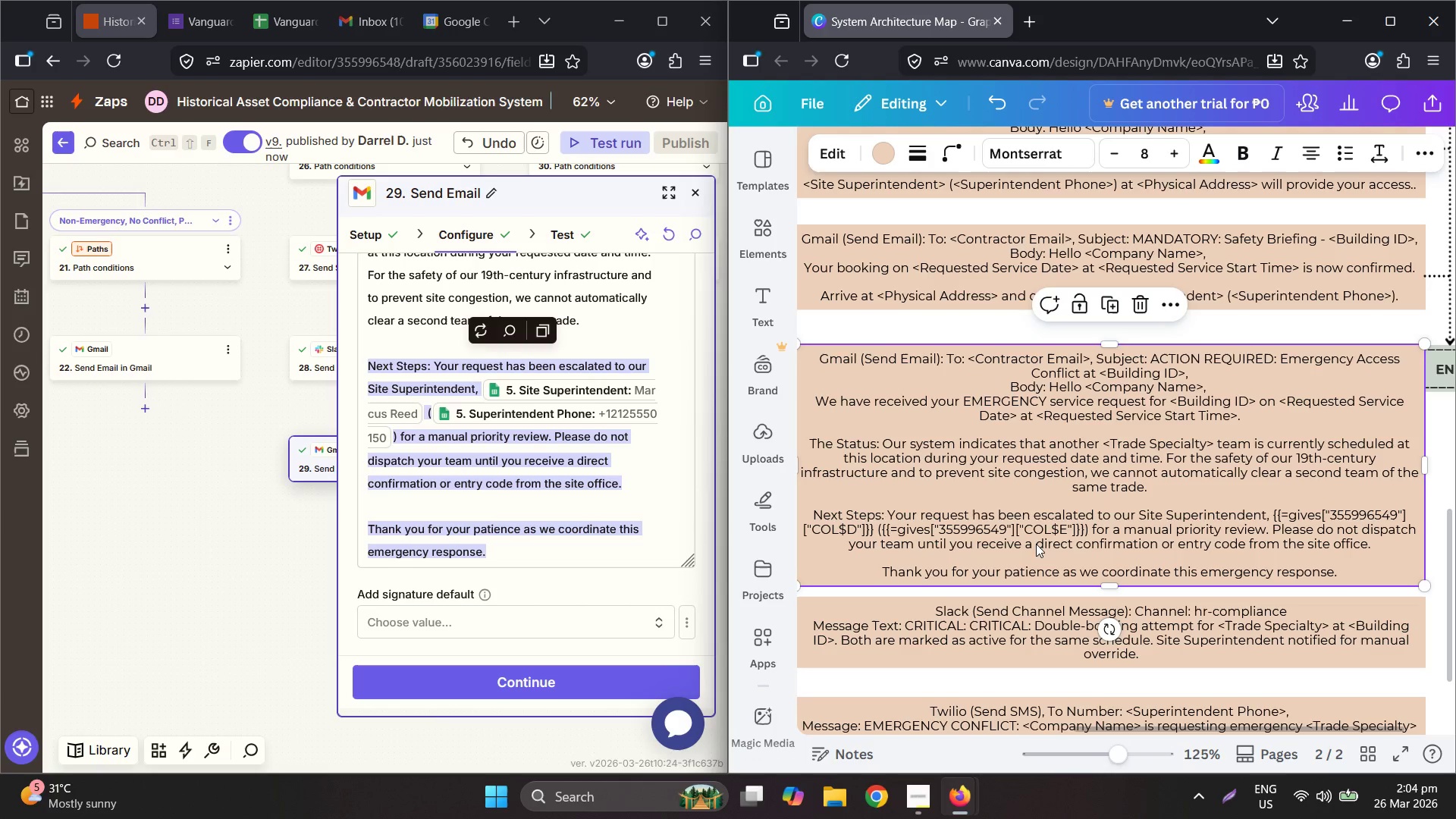 
left_click([1036, 542])
 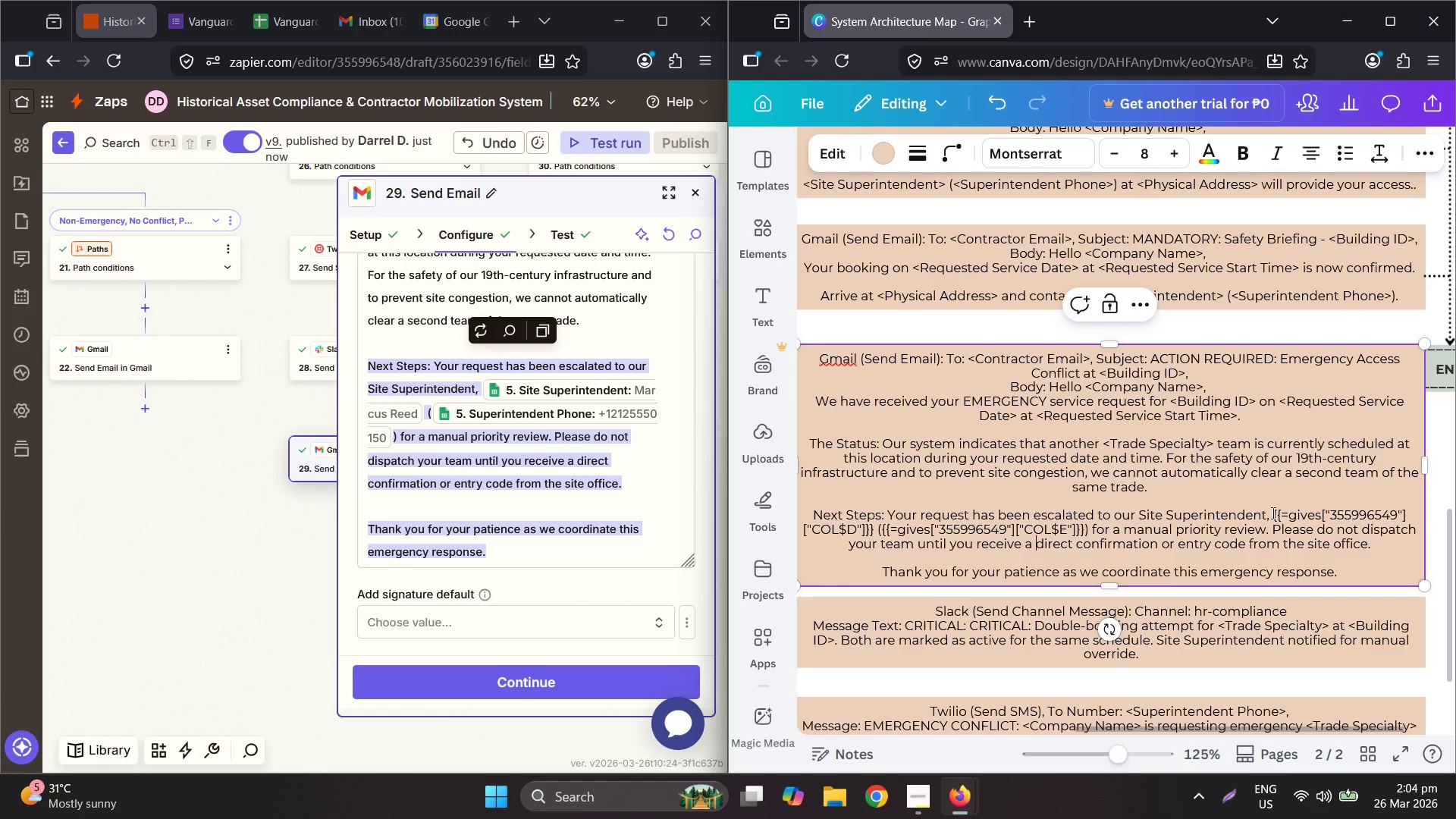 
left_click_drag(start_coordinate=[1275, 511], to_coordinate=[1090, 522])
 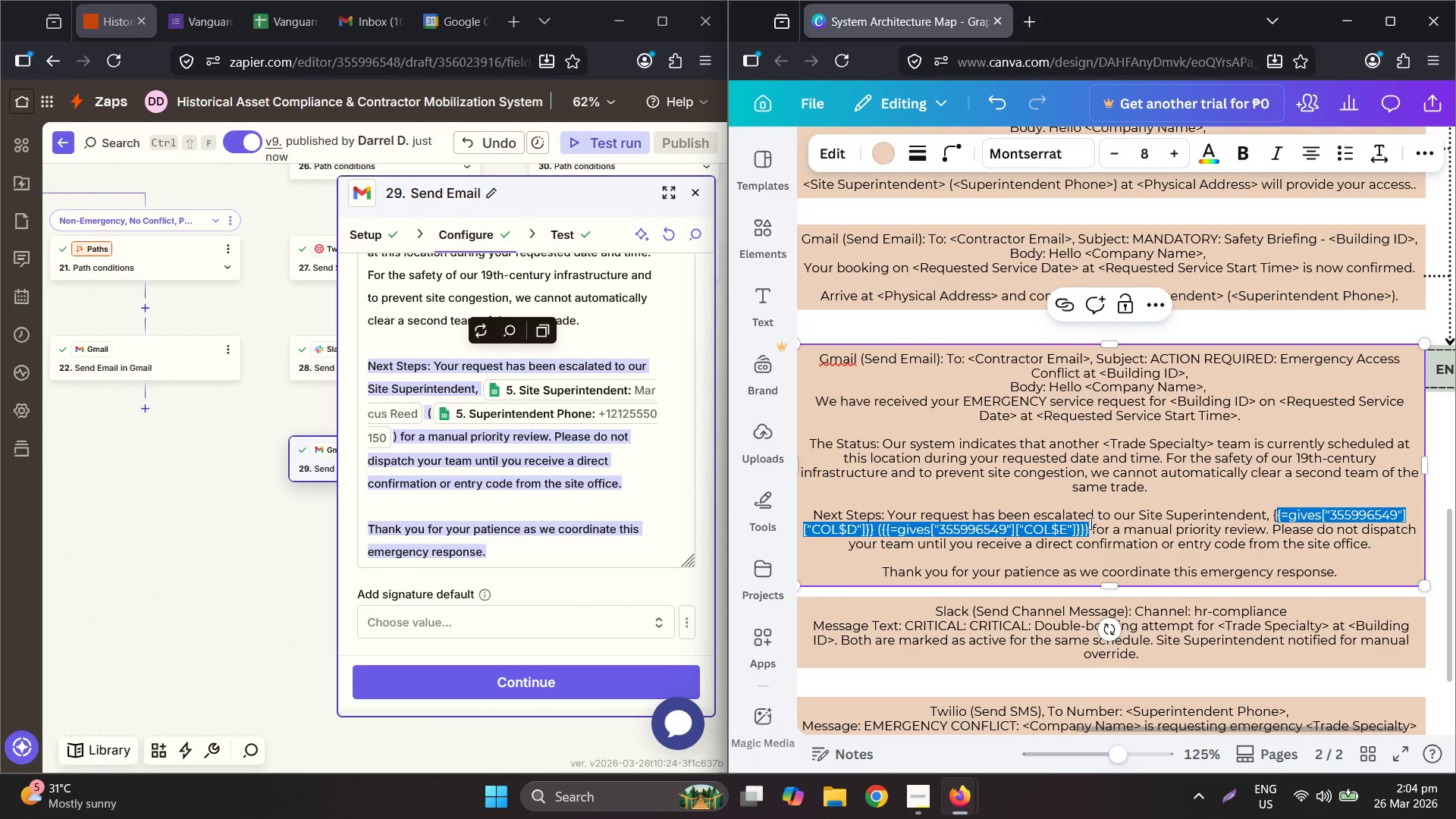 
key(Backspace)
 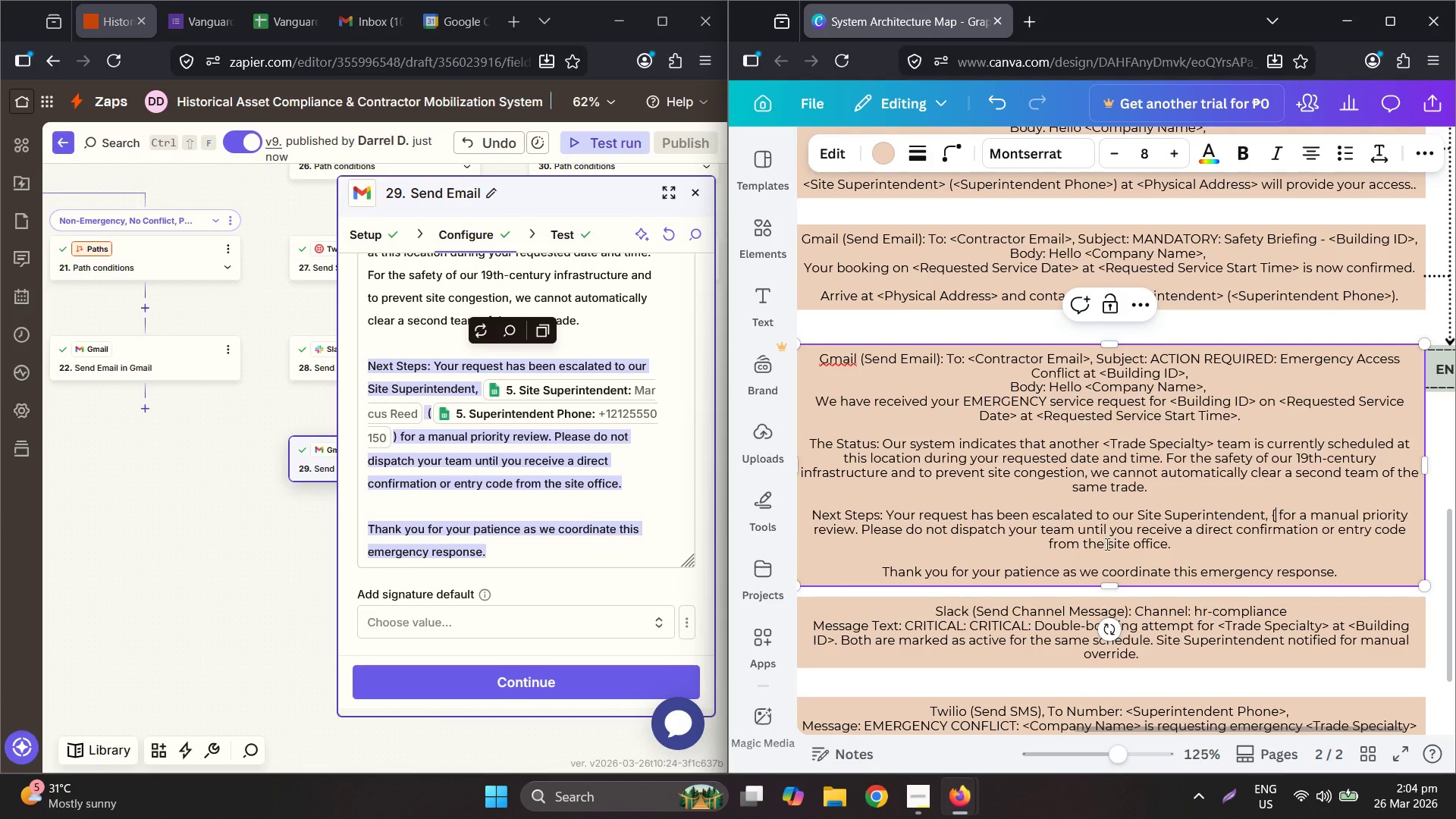 
scroll: coordinate [1107, 544], scroll_direction: up, amount: 3.0
 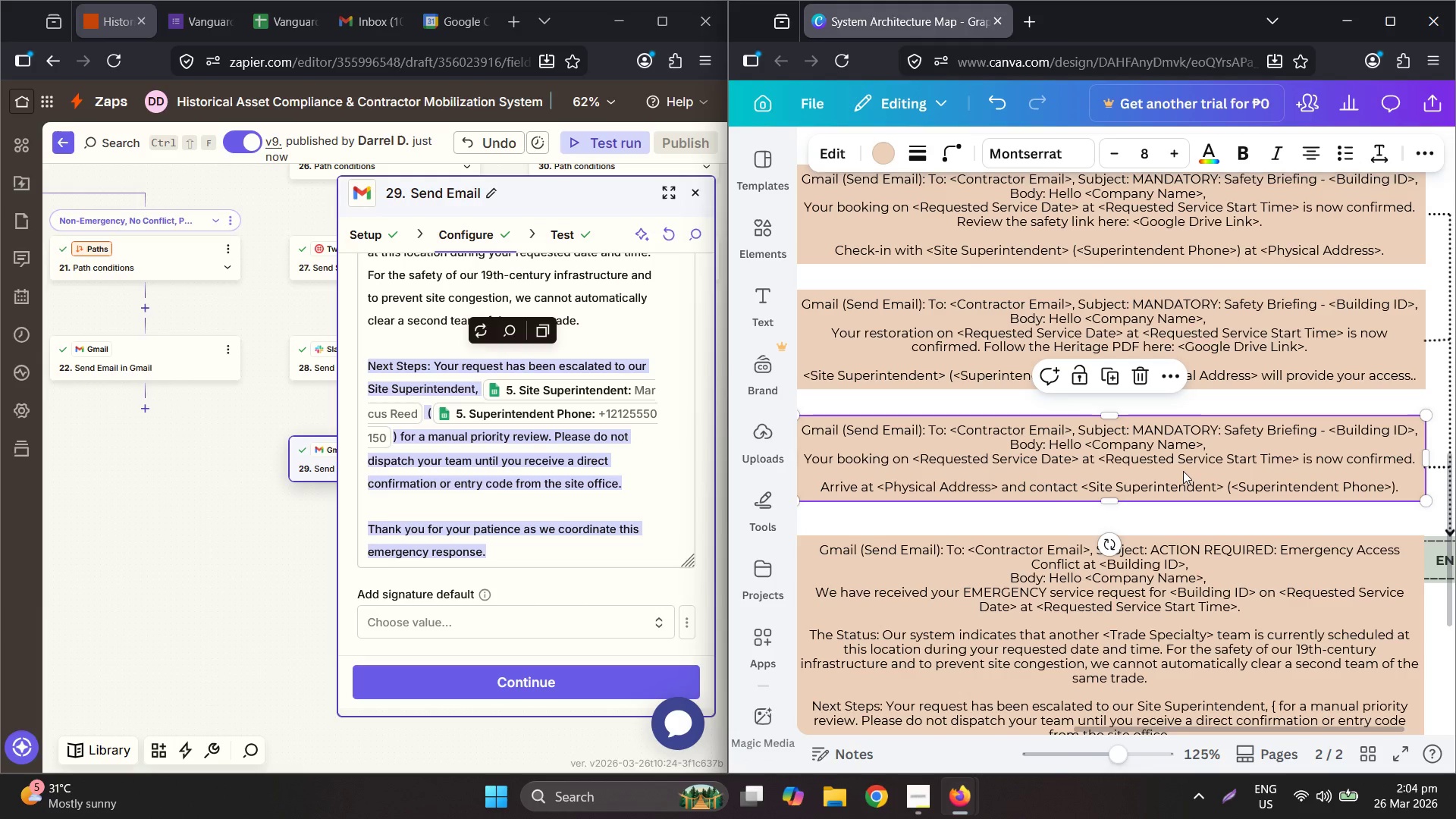 
double_click([1030, 491])
 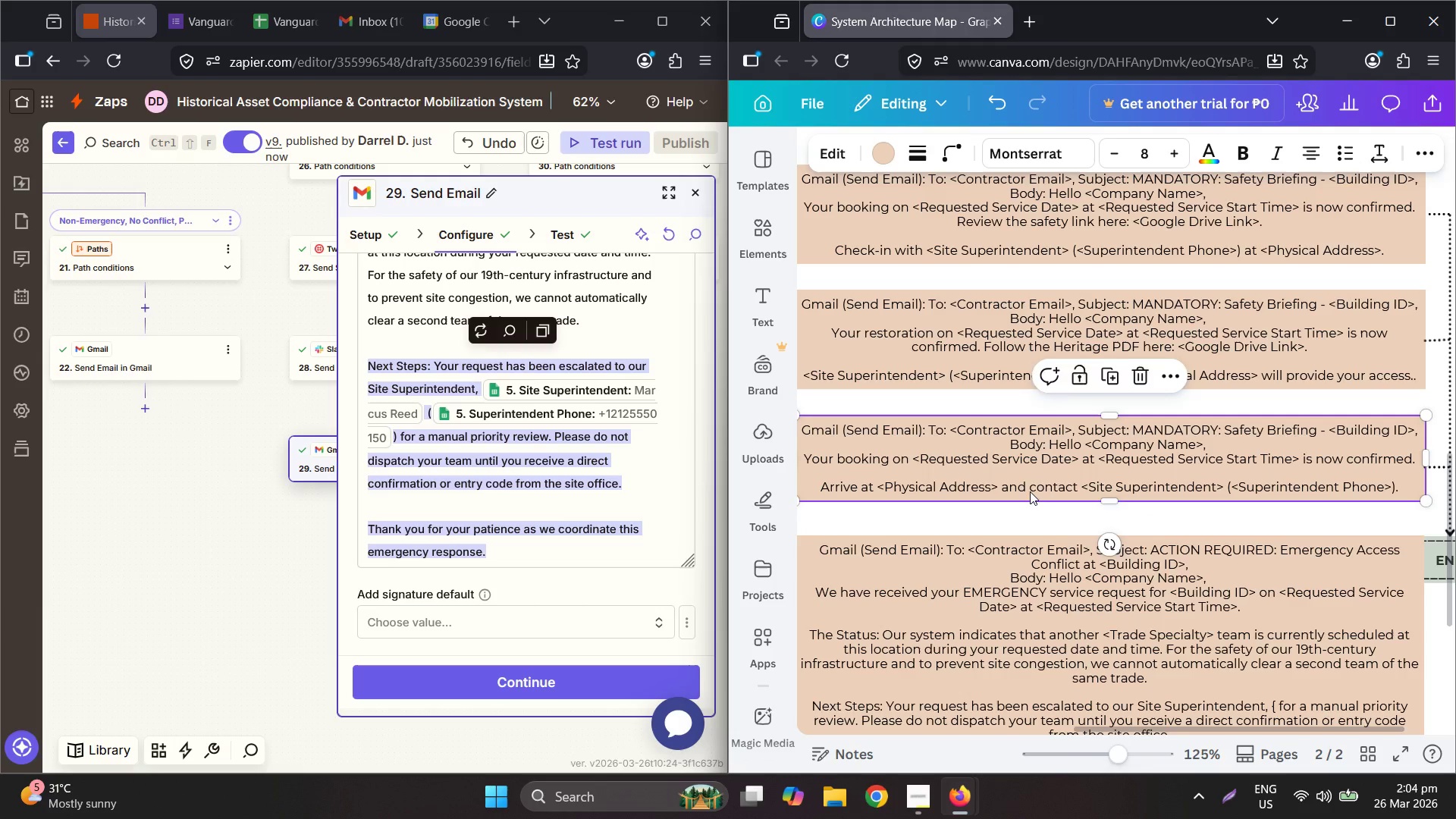 
triple_click([1030, 491])
 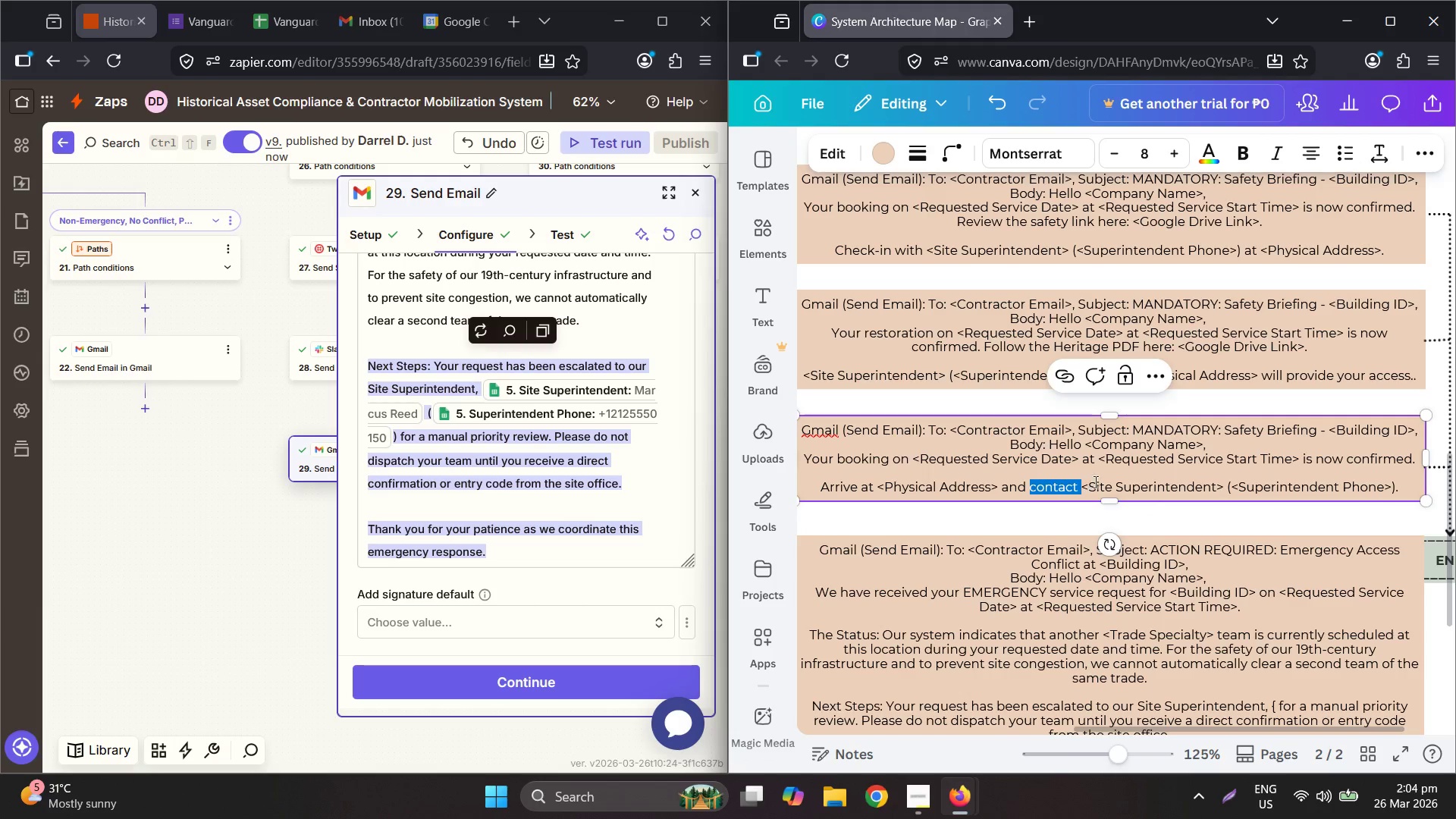 
left_click([1094, 480])
 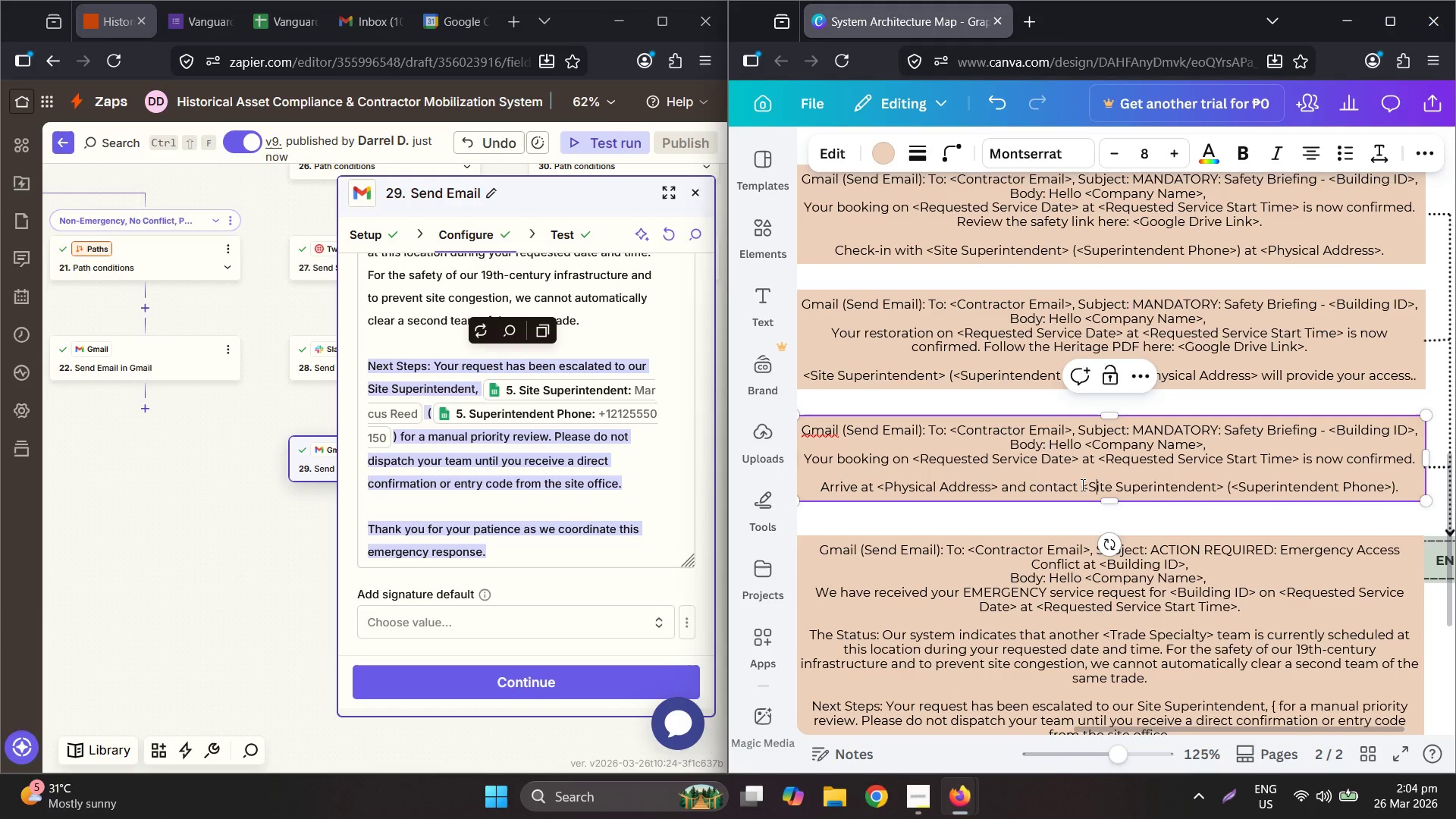 
left_click_drag(start_coordinate=[1081, 485], to_coordinate=[1396, 490])
 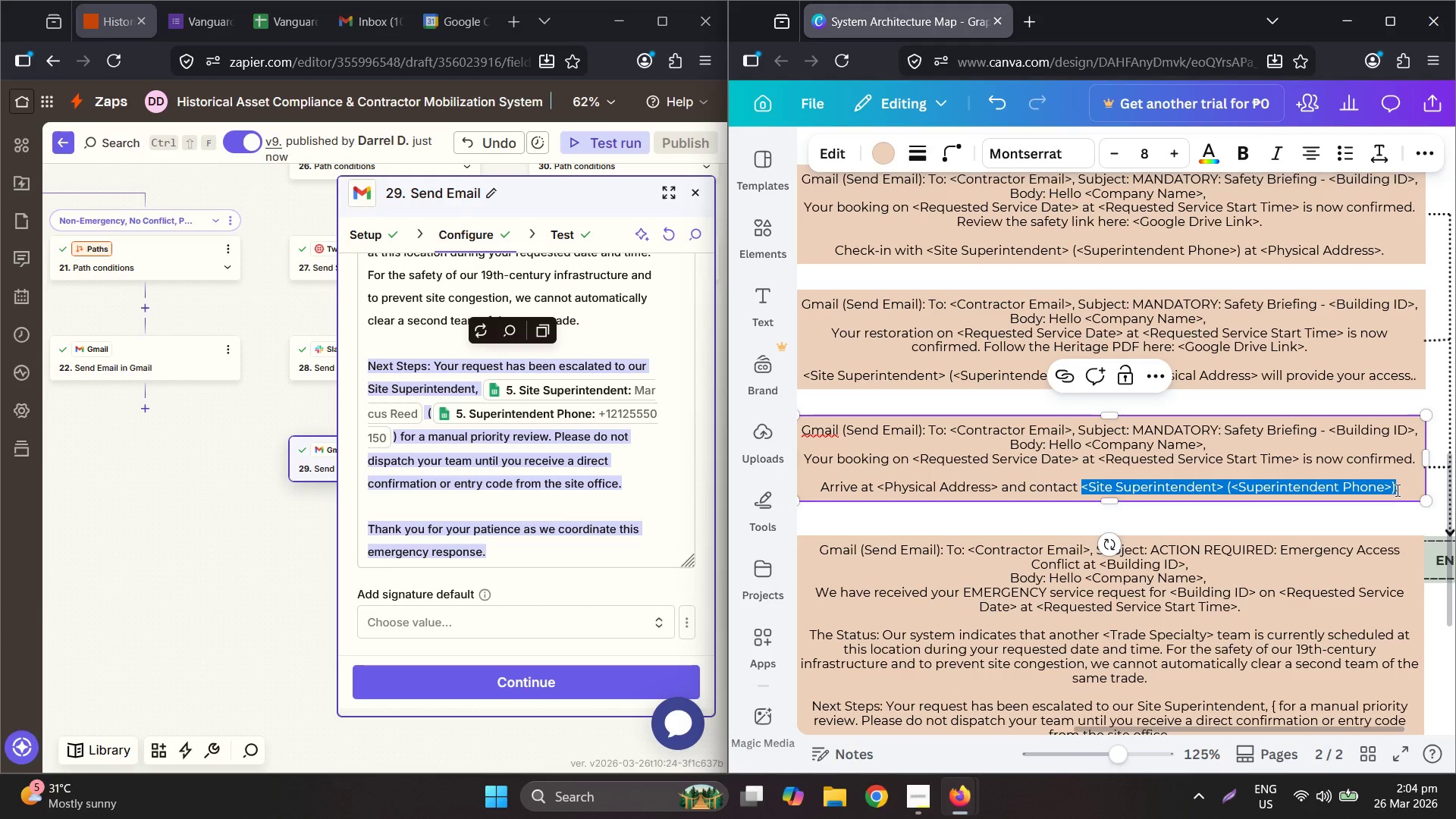 
hold_key(key=ControlLeft, duration=0.48)
 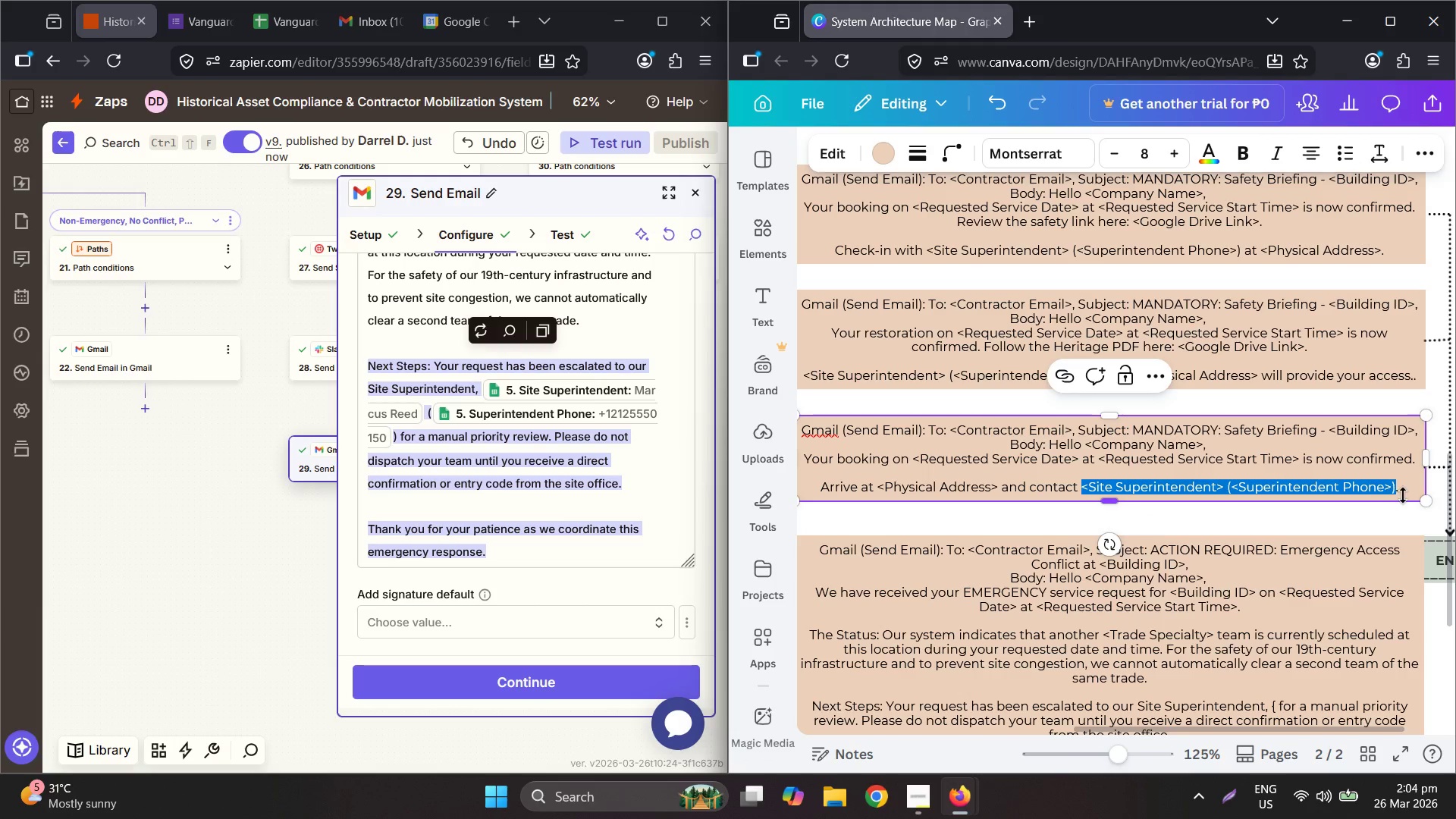 
key(Control+ControlLeft)
 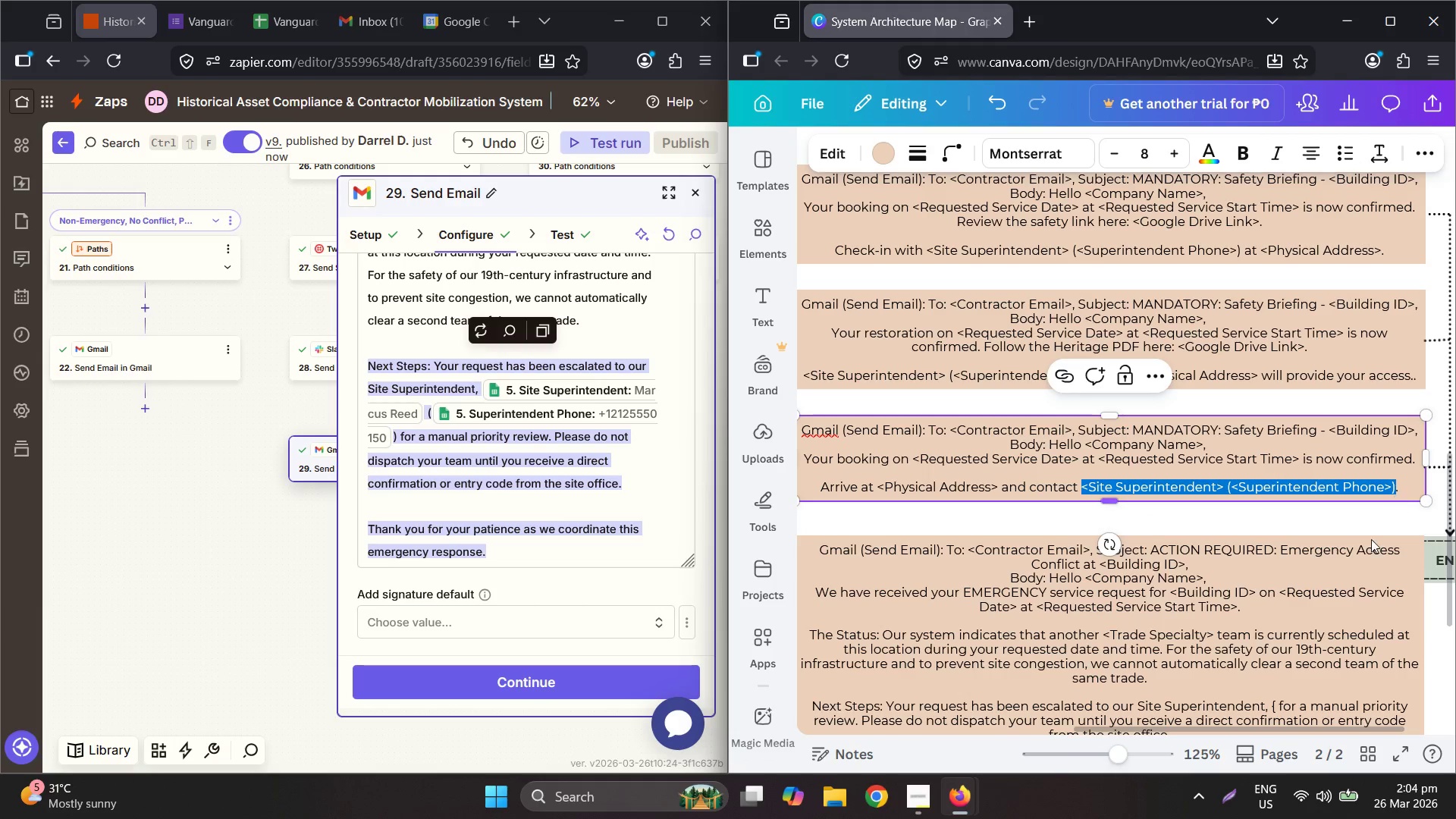 
key(Control+C)
 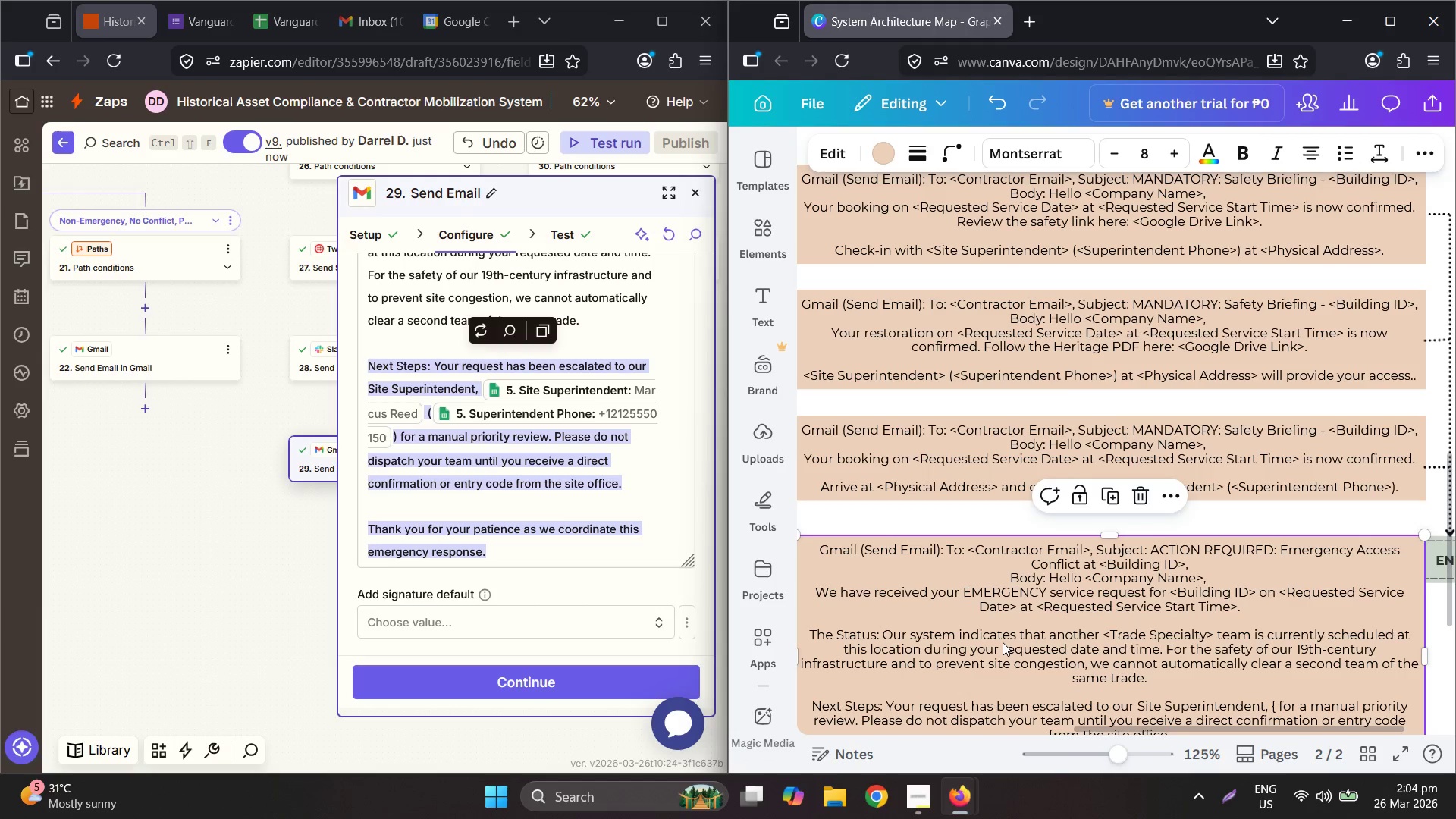 
double_click([1006, 642])
 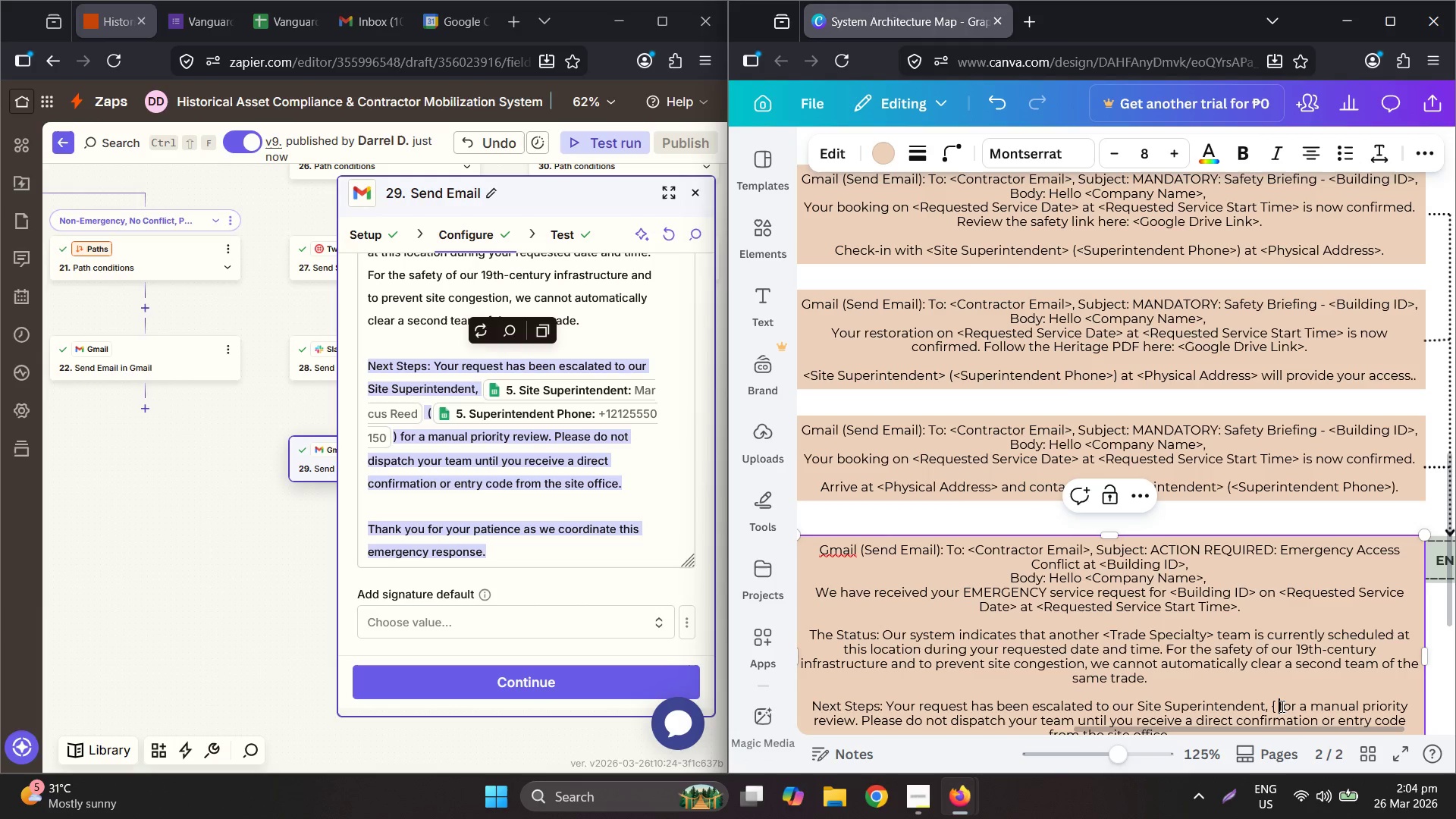 
key(ArrowLeft)
 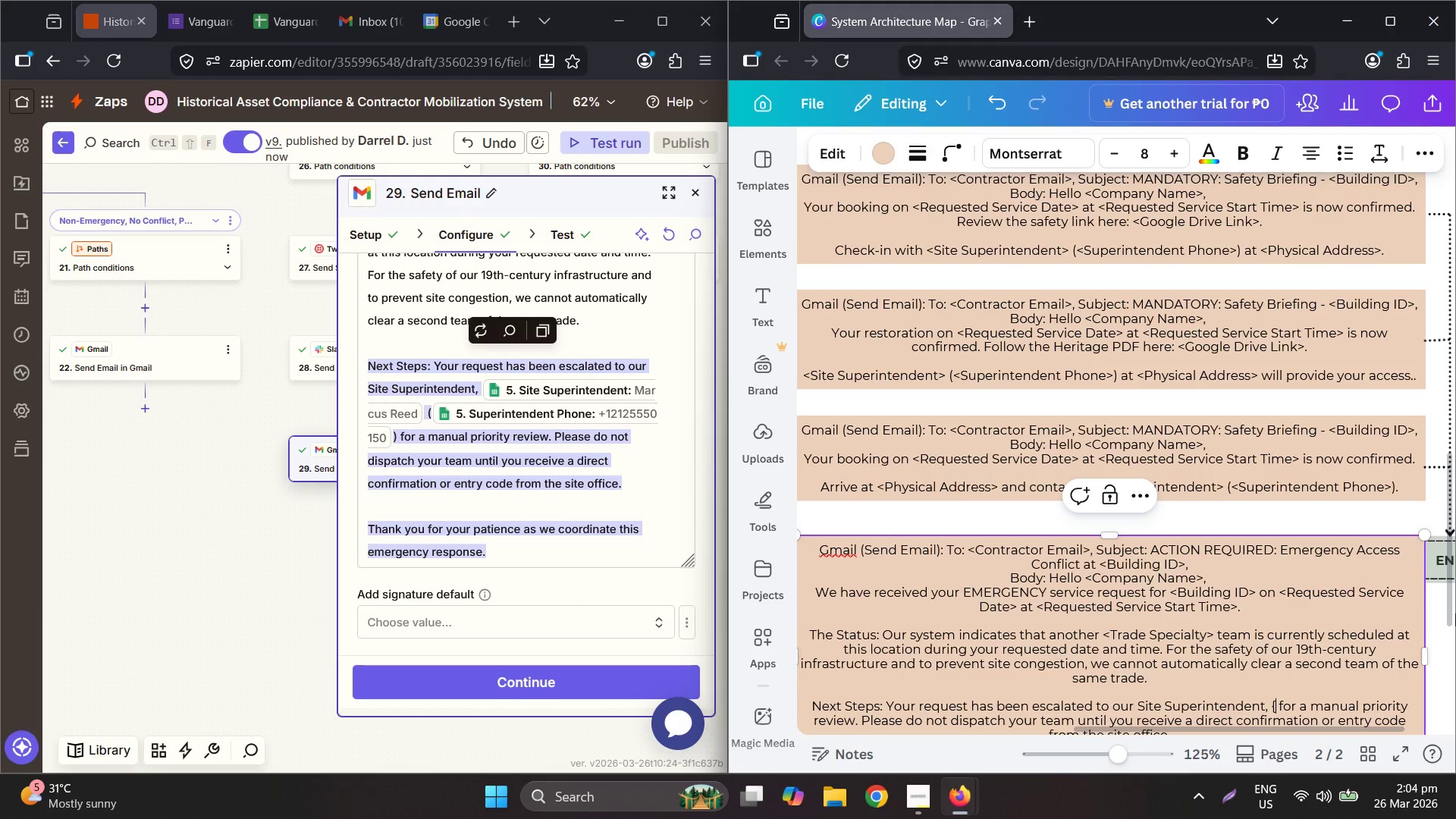 
key(Backspace)
 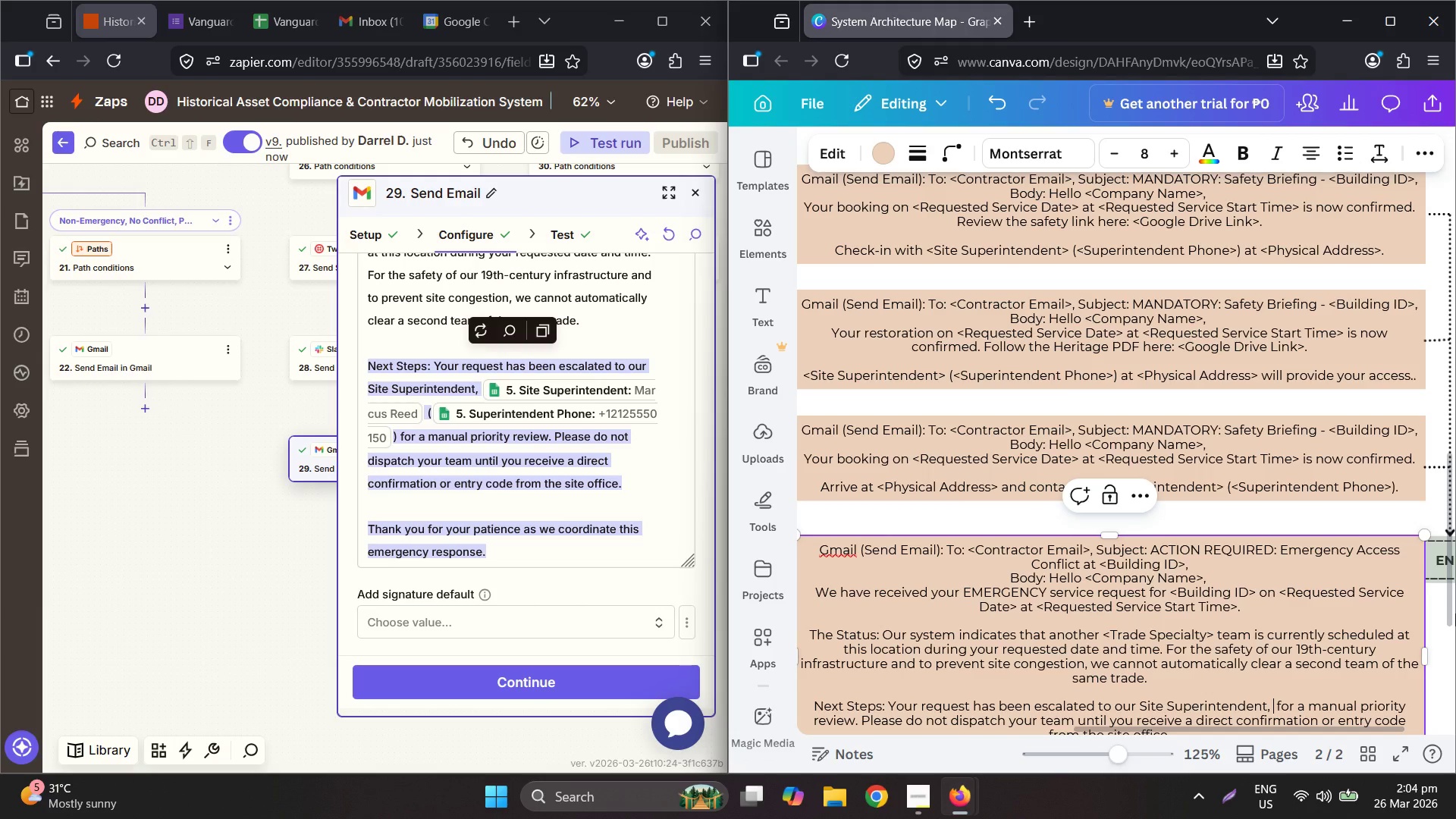 
key(Control+ControlLeft)
 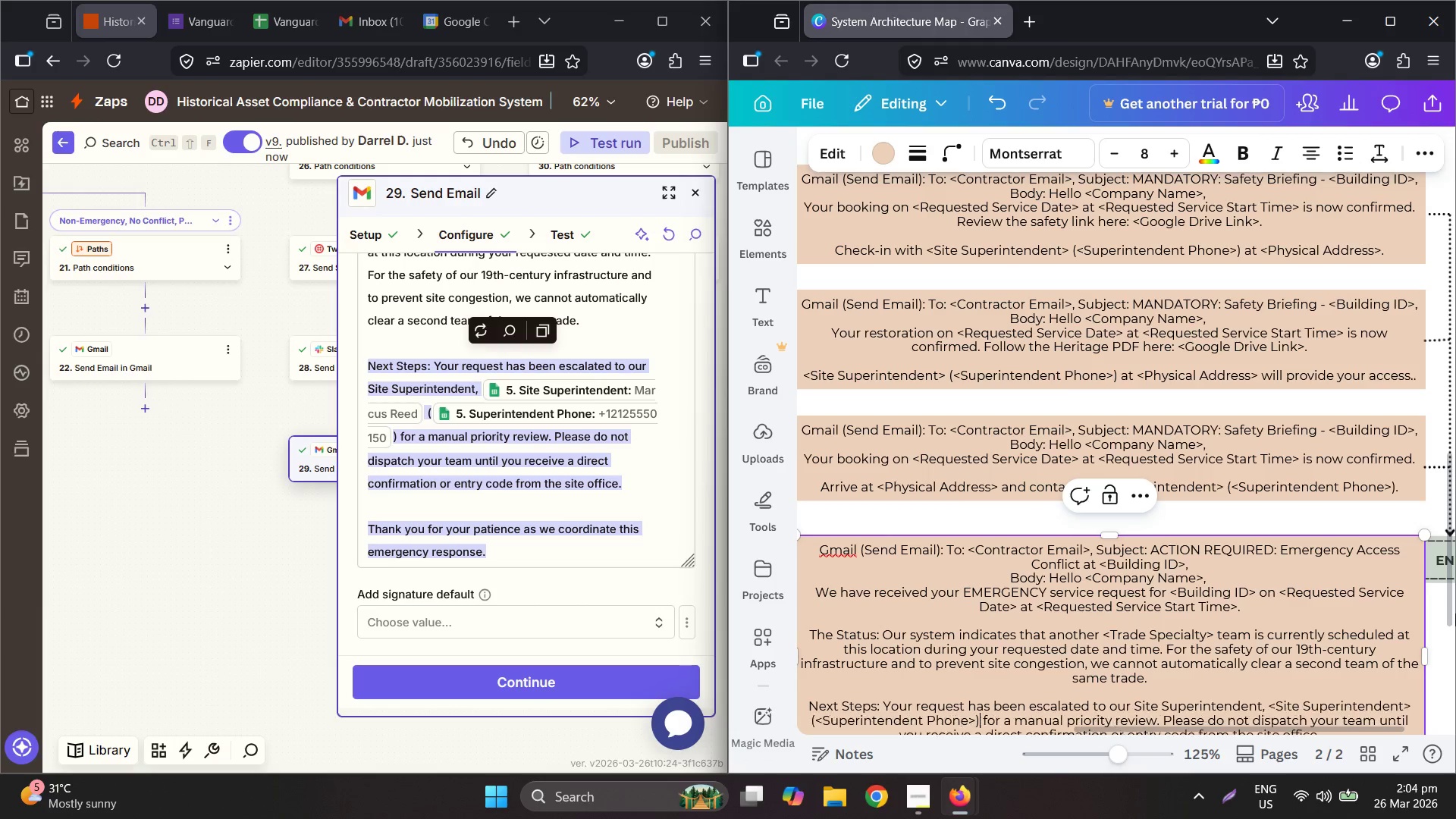 
key(Control+V)
 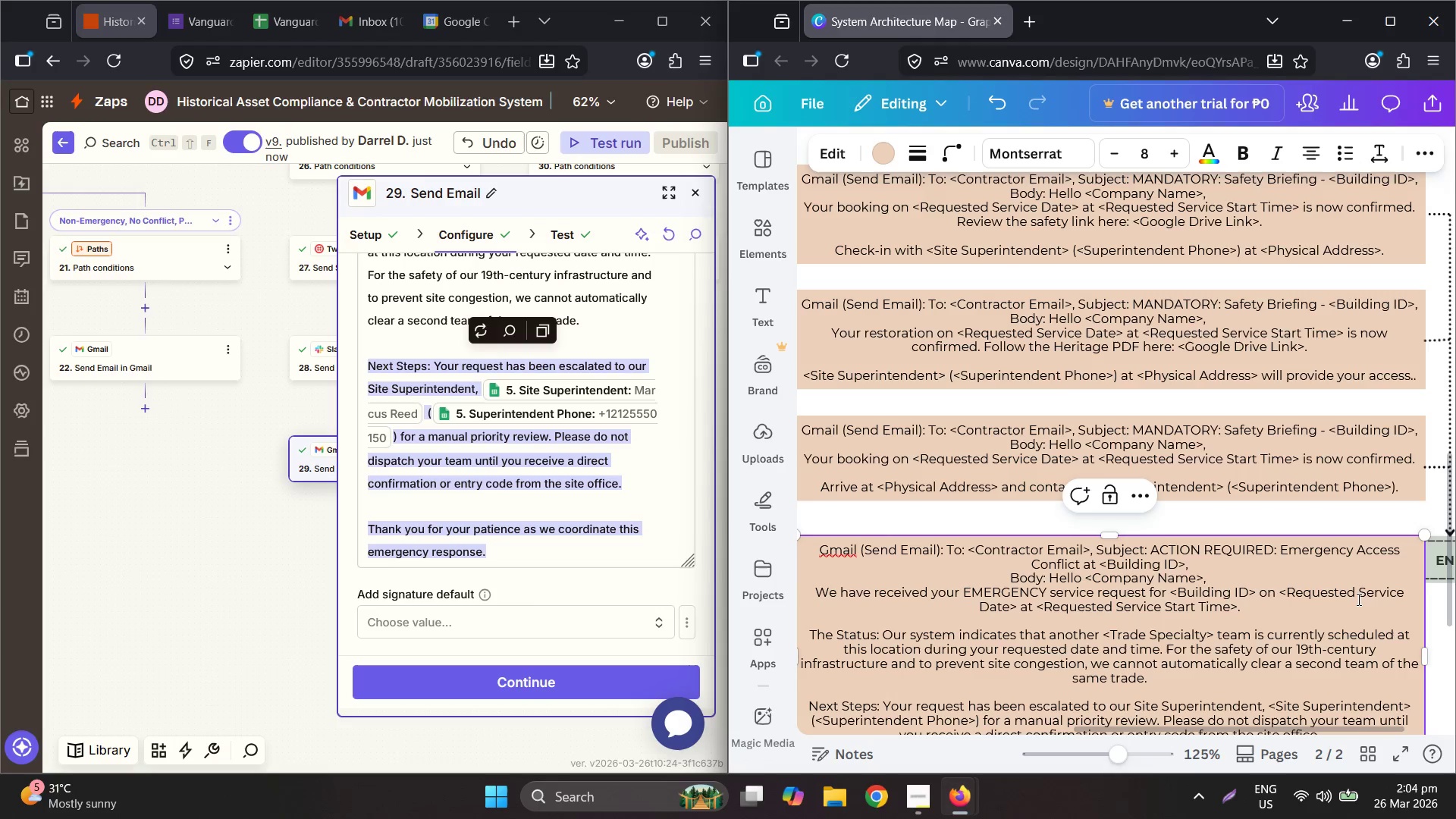 
scroll: coordinate [1348, 601], scroll_direction: down, amount: 2.0
 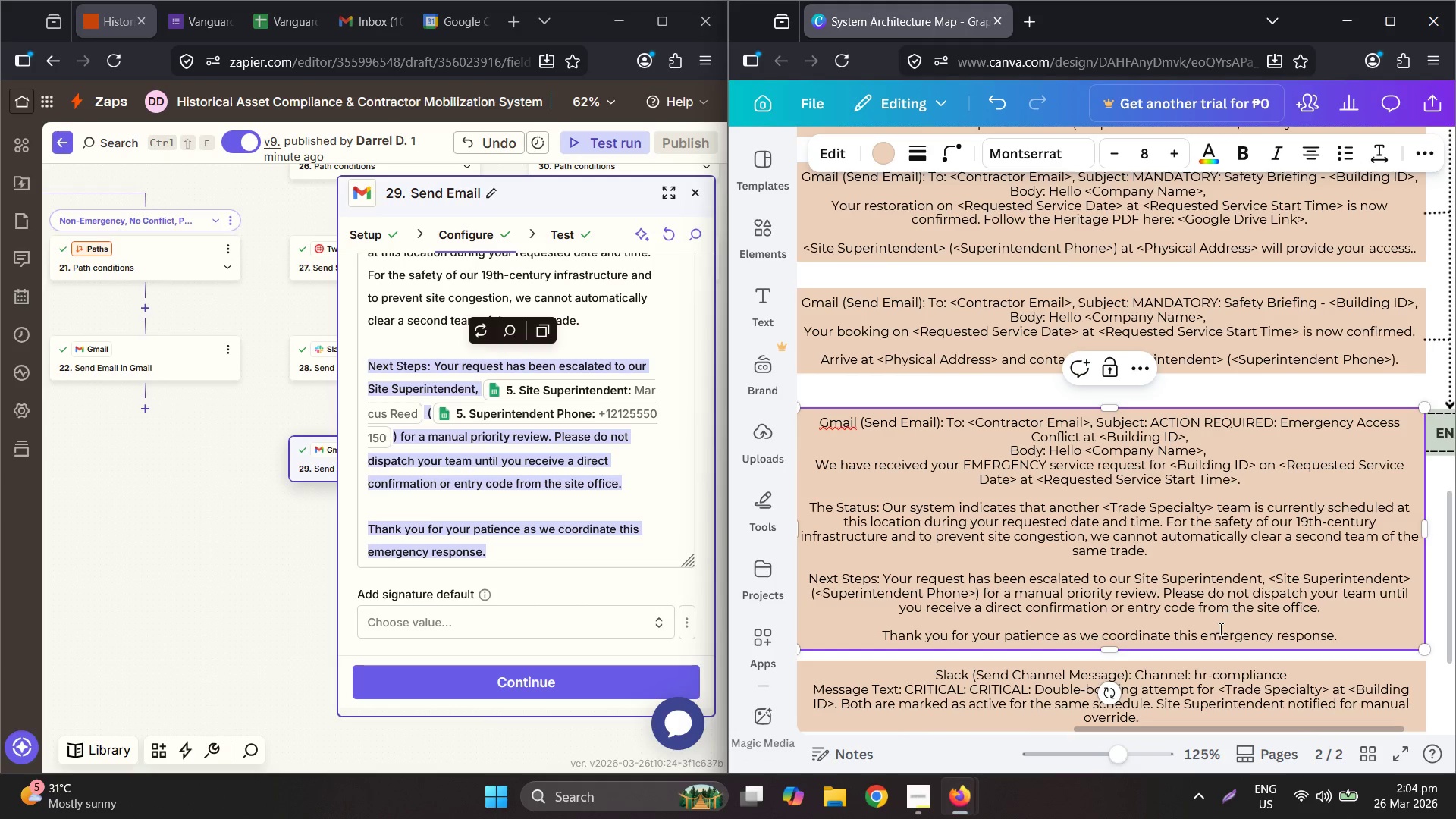 
left_click([1263, 325])
 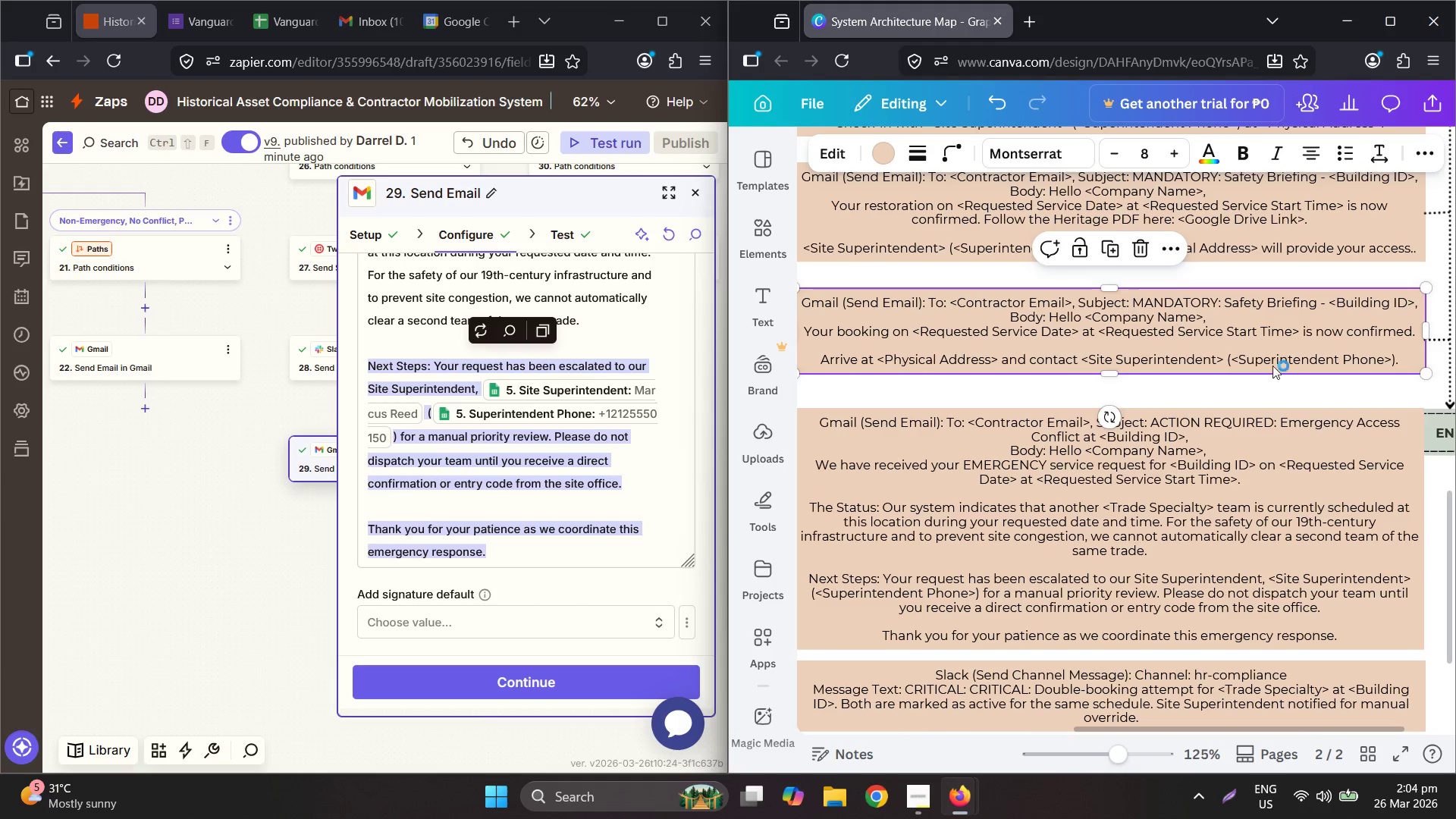 
hold_key(key=ControlLeft, duration=0.69)
scroll: coordinate [1137, 489], scroll_direction: down, amount: 3.0
 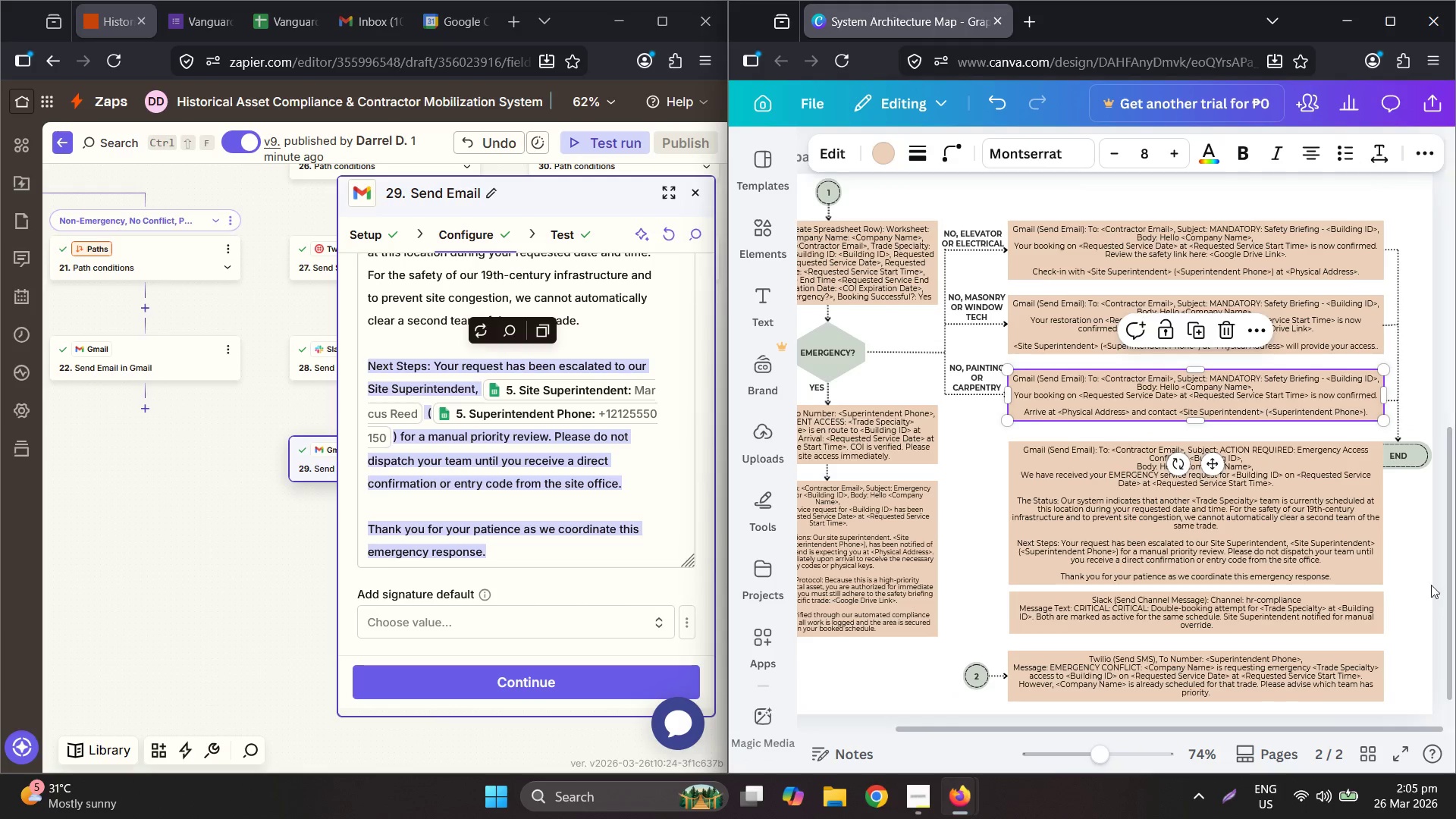 
left_click([1408, 568])
 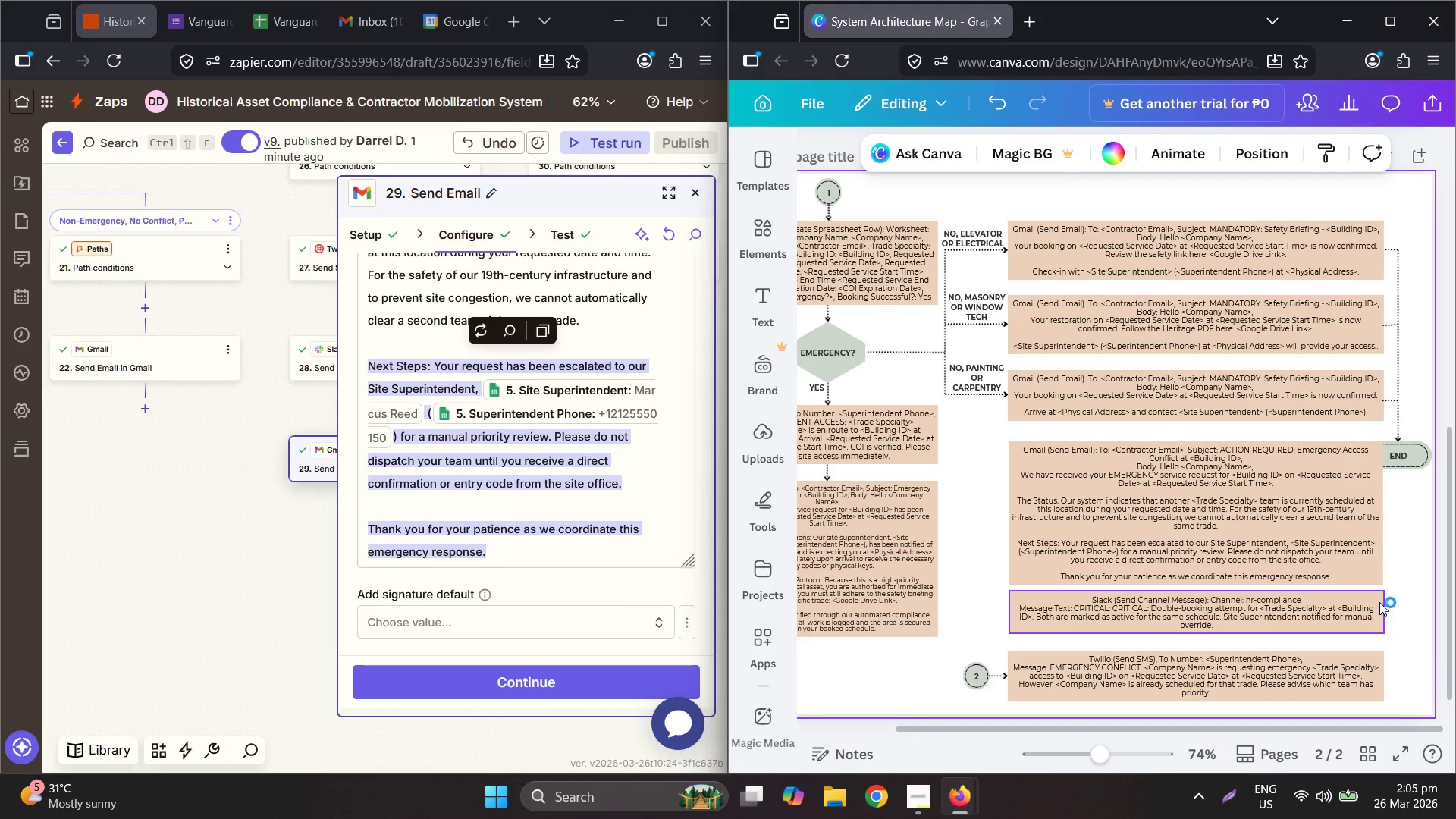 
left_click_drag(start_coordinate=[1261, 509], to_coordinate=[1262, 503])
 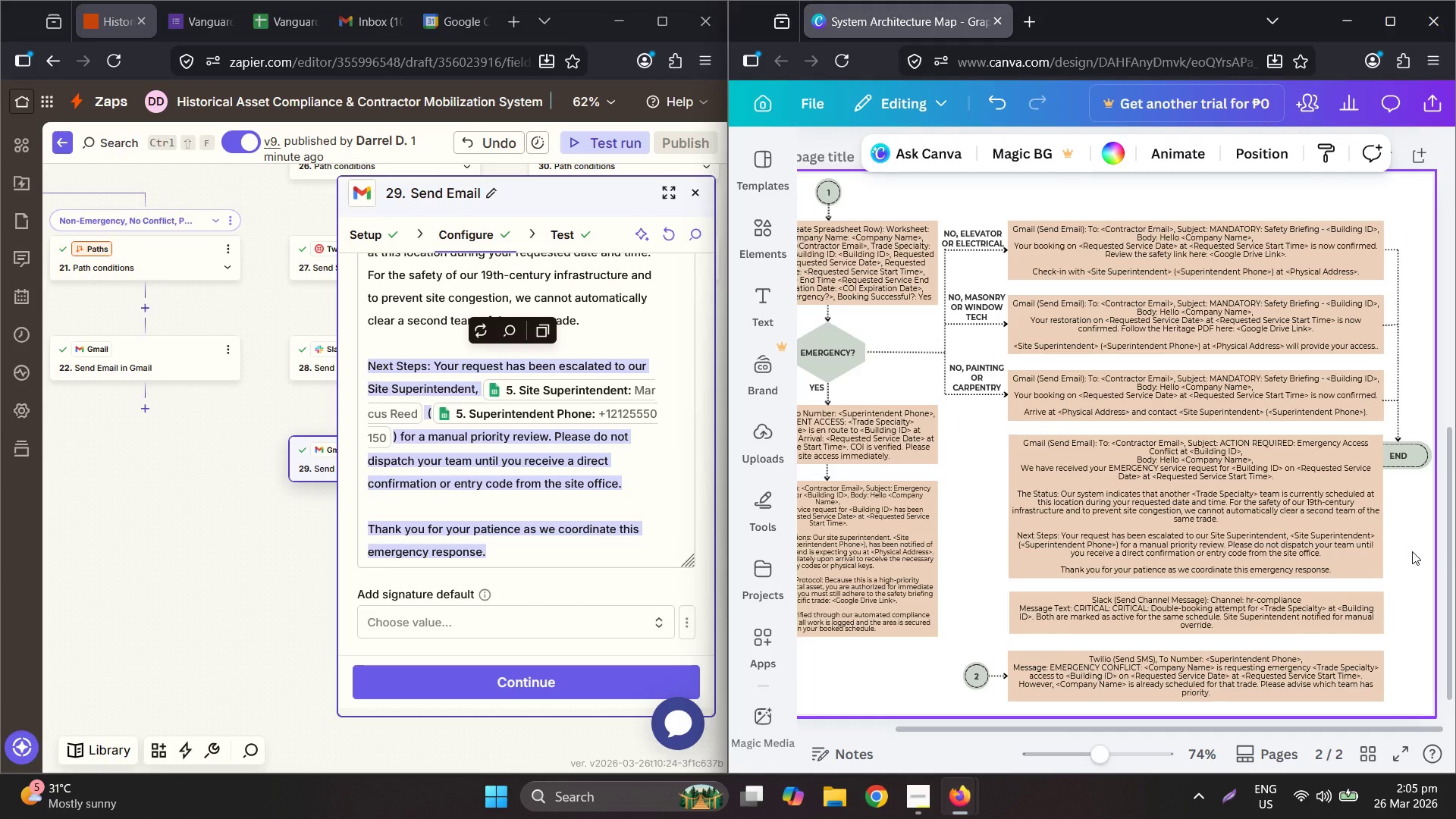 
wait(6.06)
 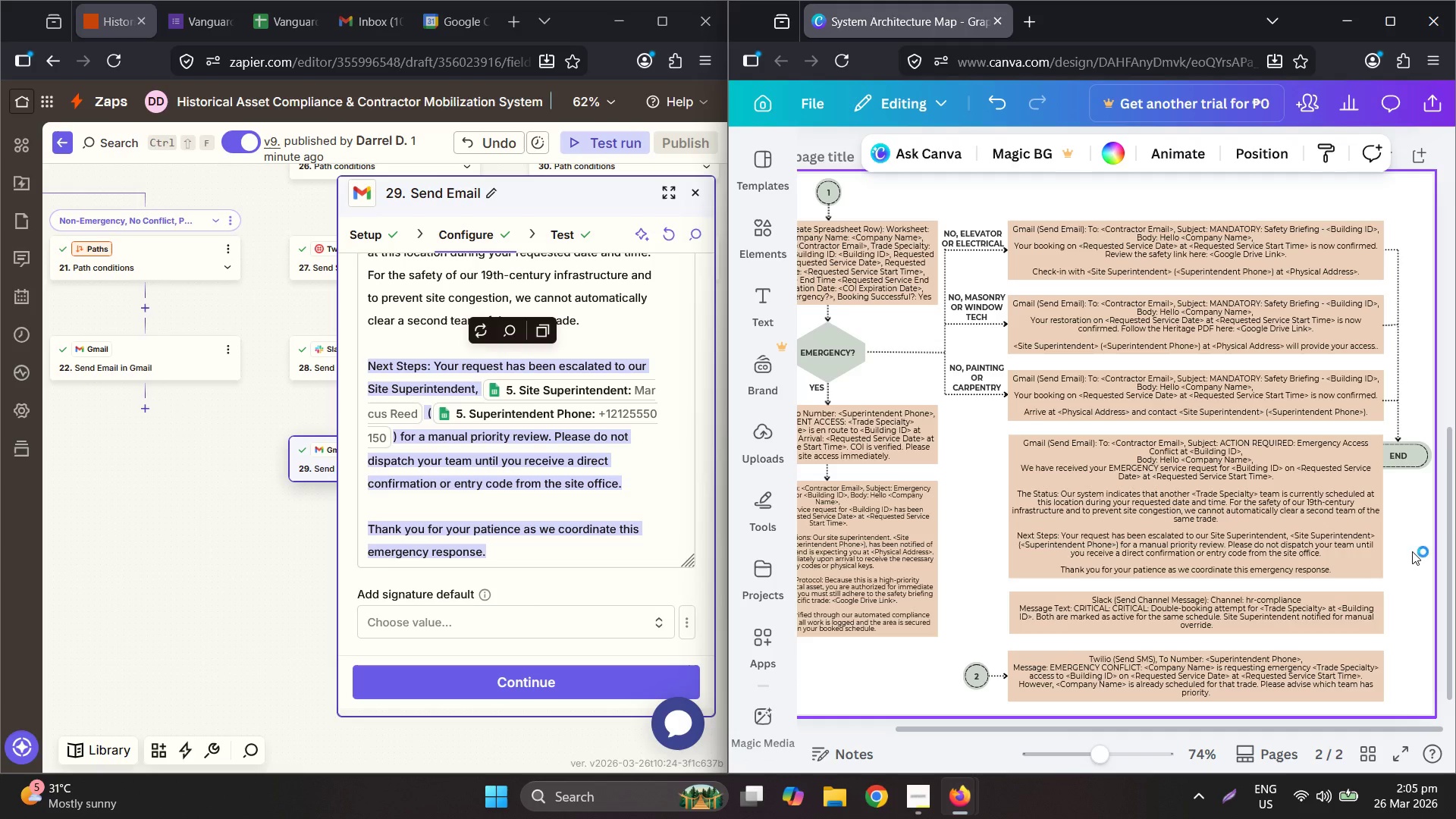 
hold_key(key=ControlLeft, duration=0.52)
scroll: coordinate [1048, 566], scroll_direction: down, amount: 2.0
 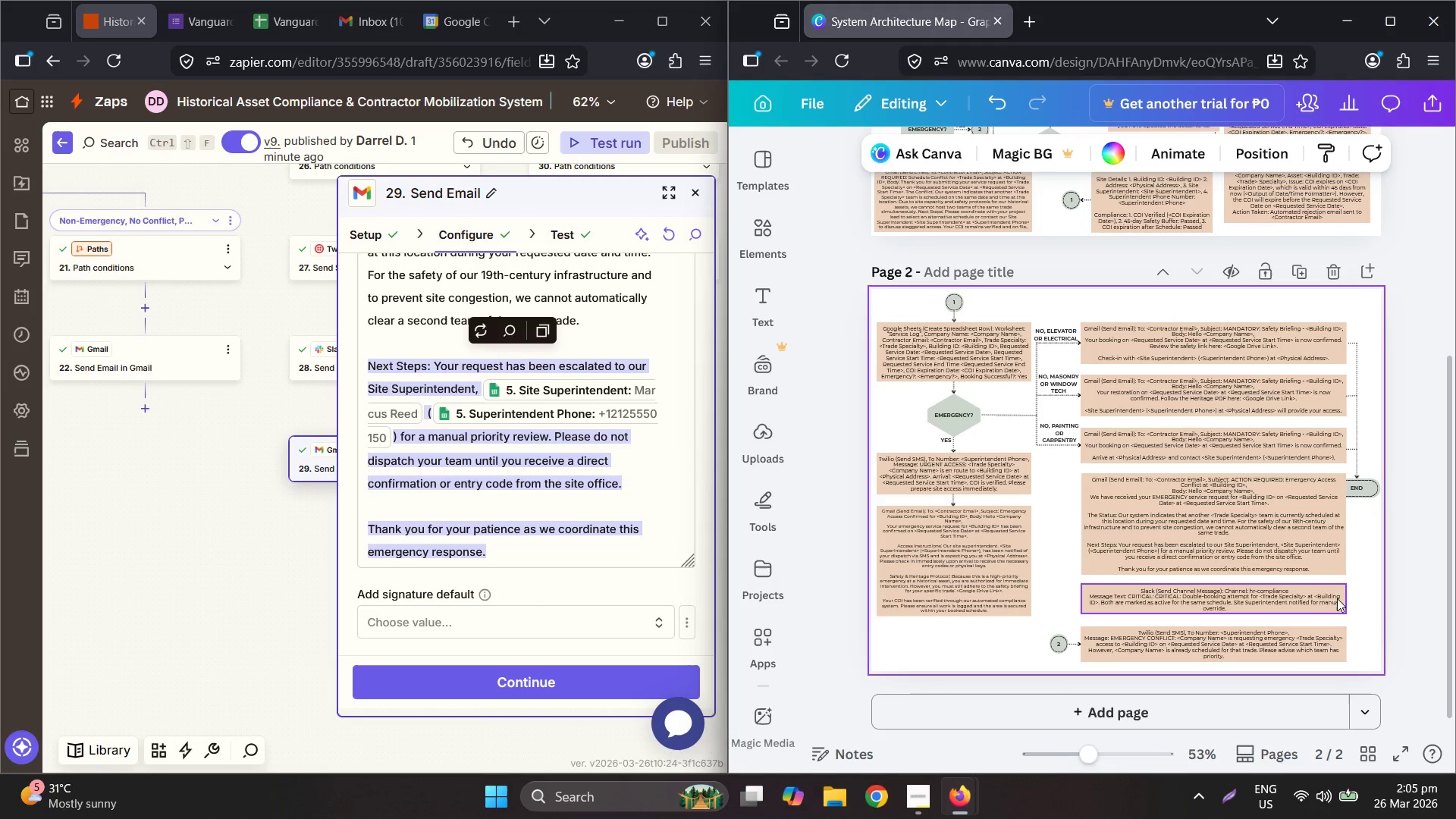 
hold_key(key=ControlLeft, duration=0.64)
 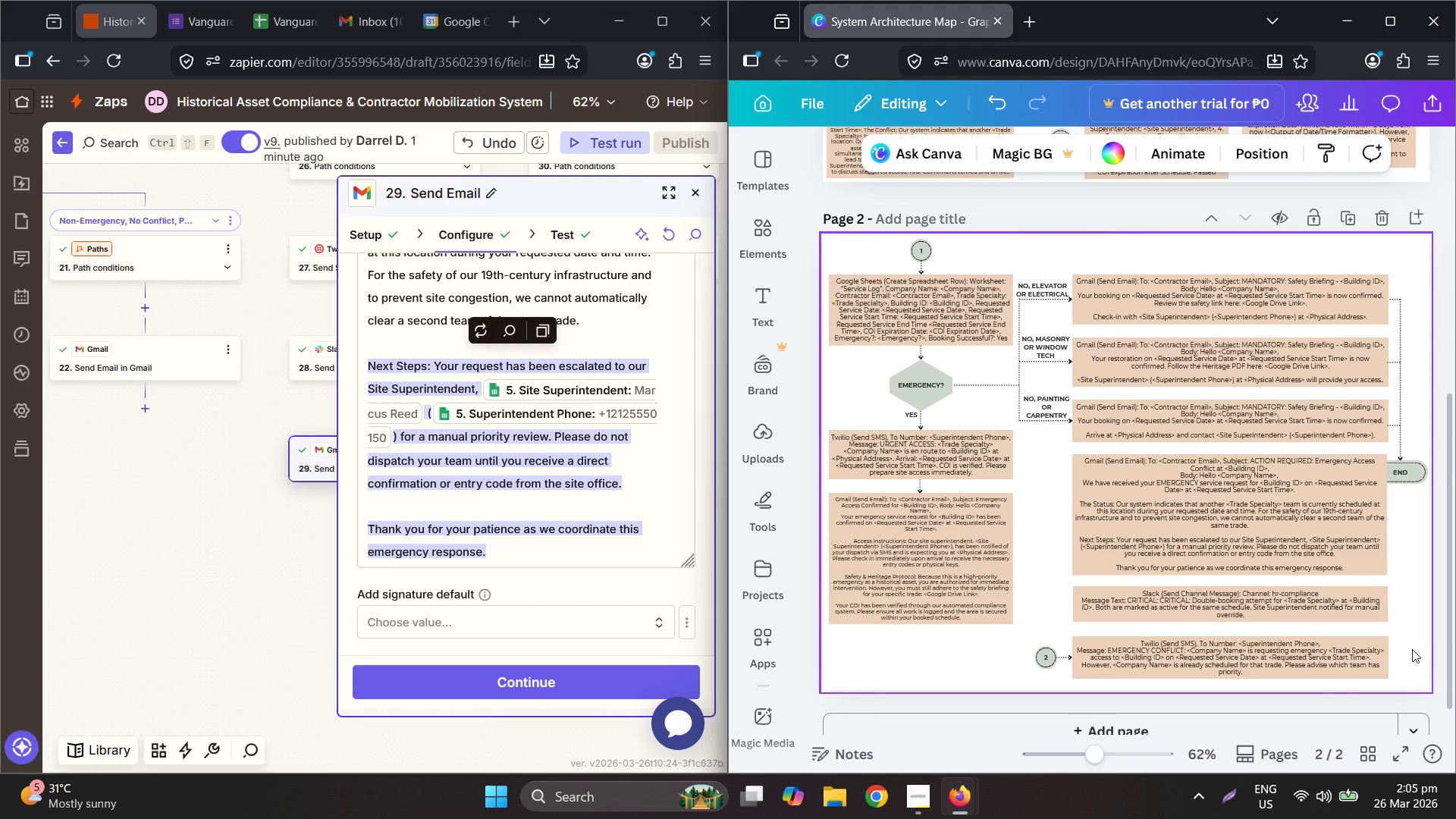 
hold_key(key=ControlLeft, duration=14.23)
 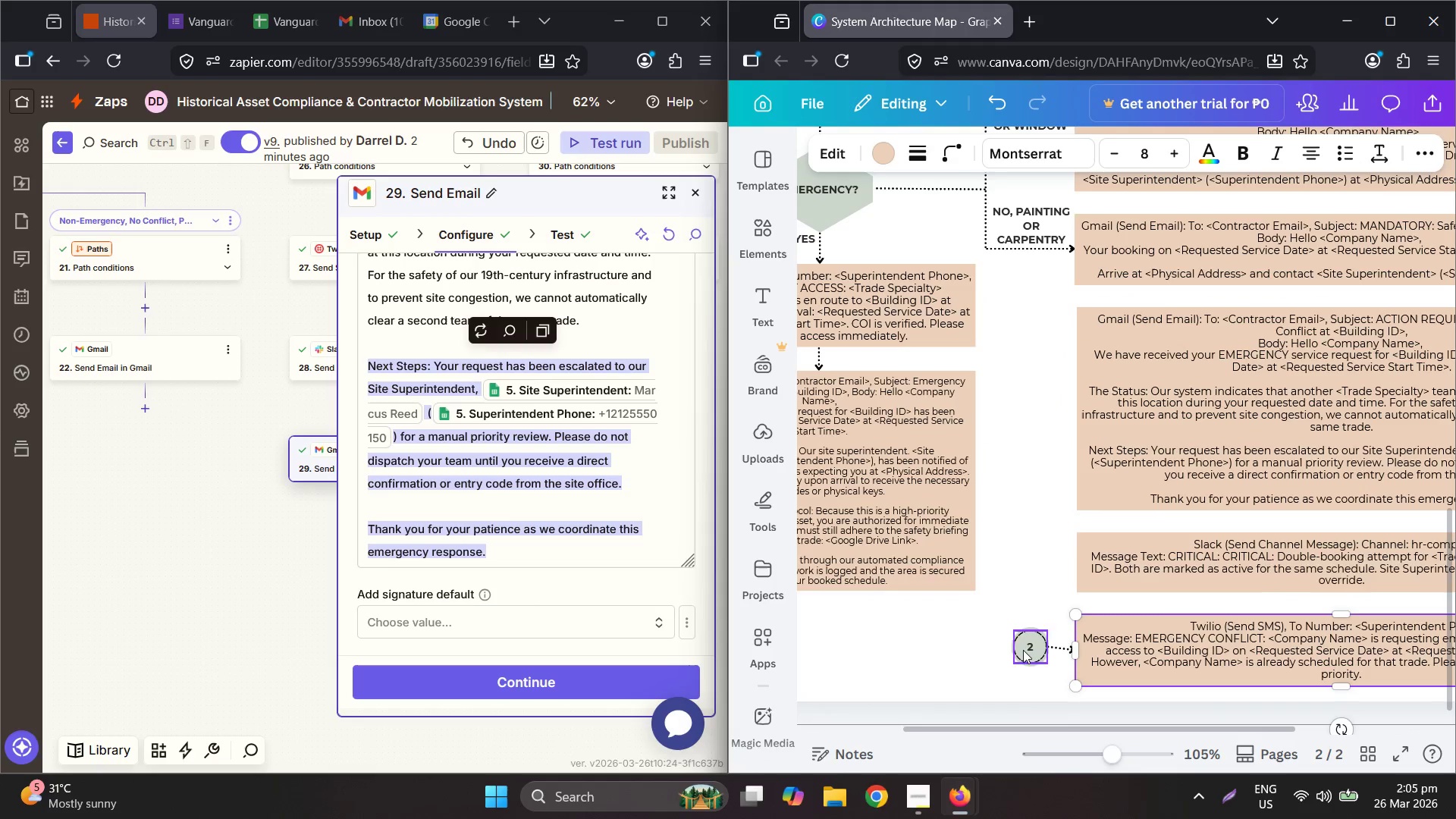 
scroll: coordinate [1192, 573], scroll_direction: up, amount: 1.0
 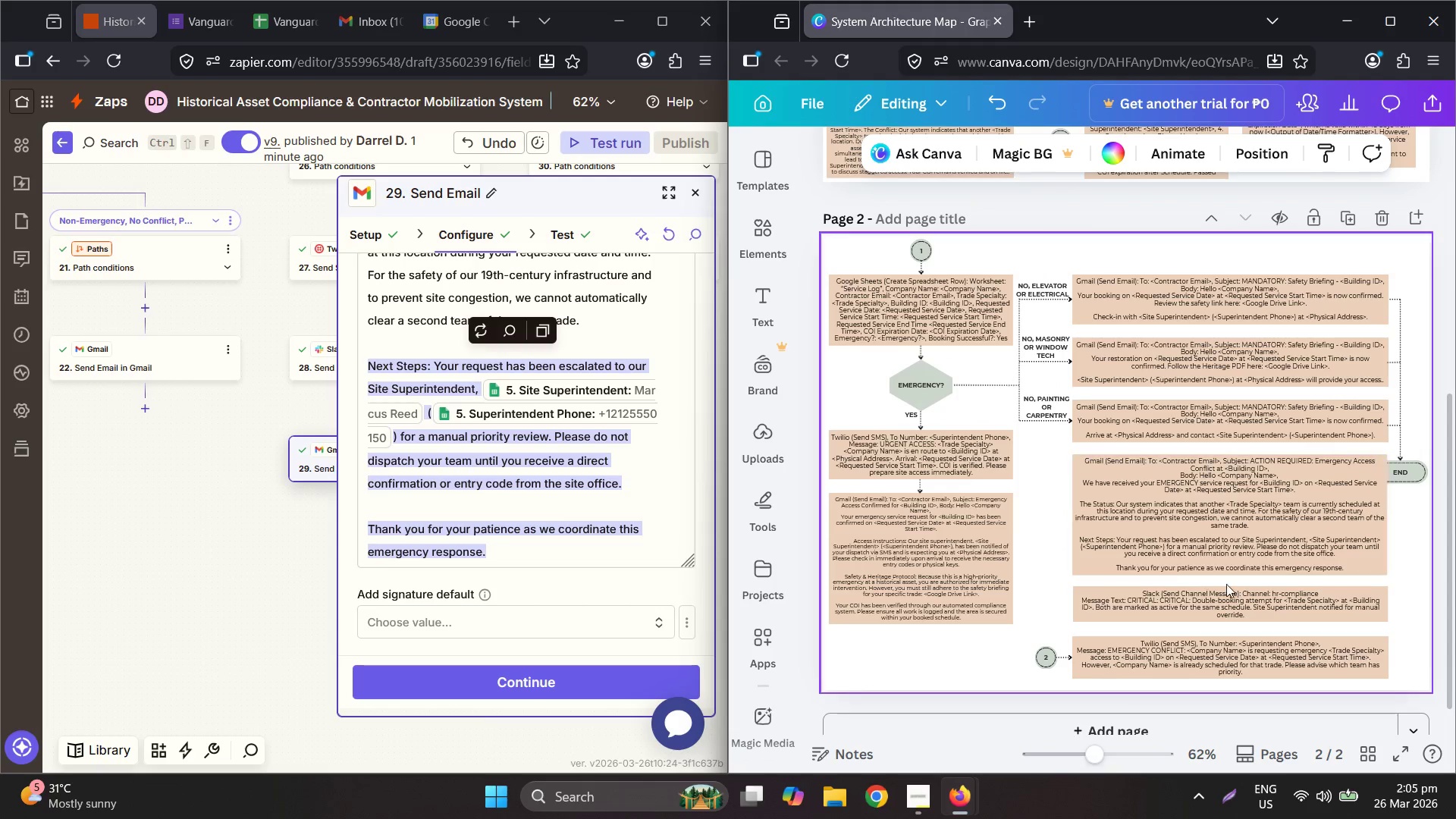 
left_click_drag(start_coordinate=[1169, 522], to_coordinate=[1174, 524])
 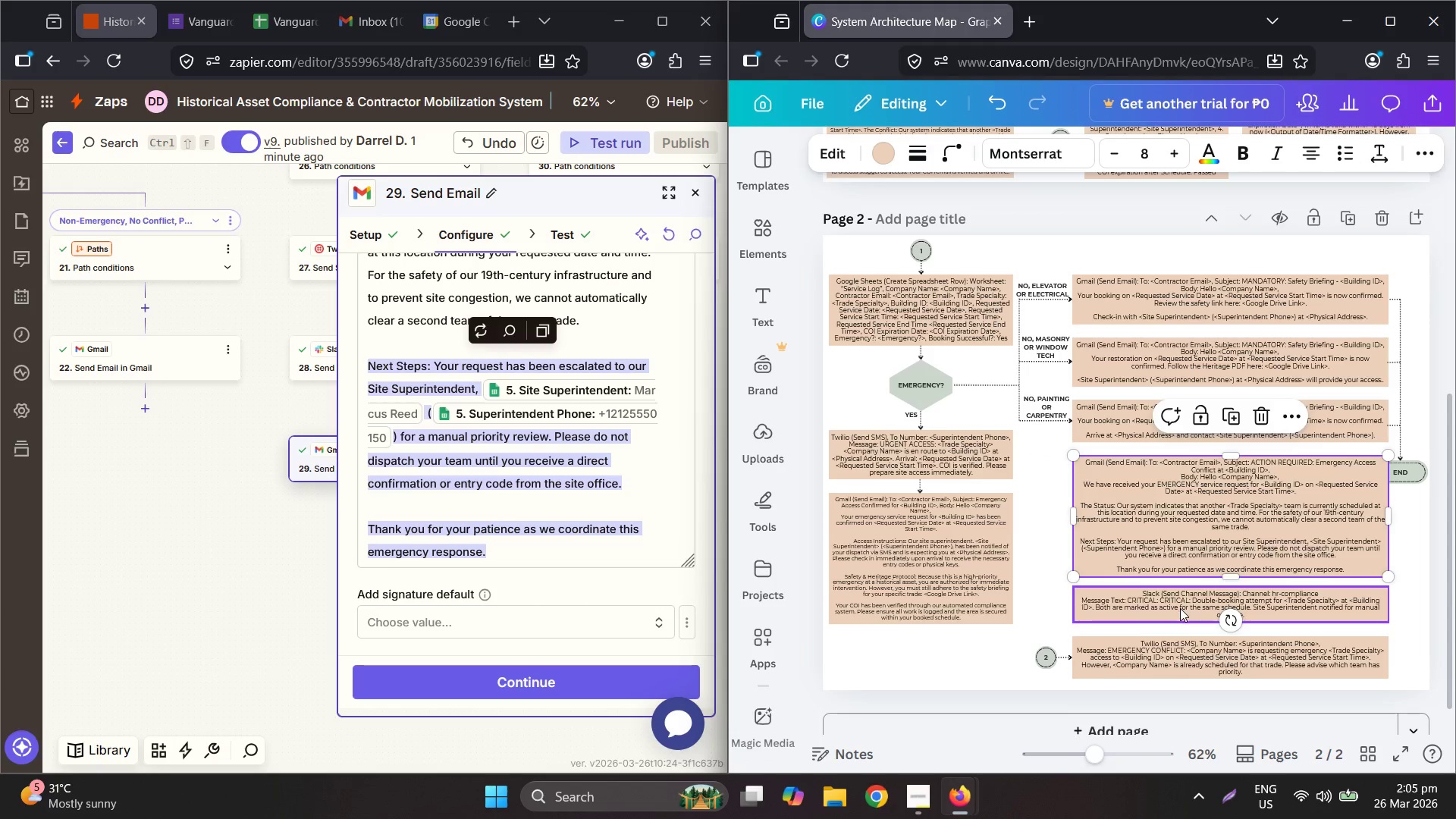 
left_click_drag(start_coordinate=[1180, 608], to_coordinate=[1180, 613])
 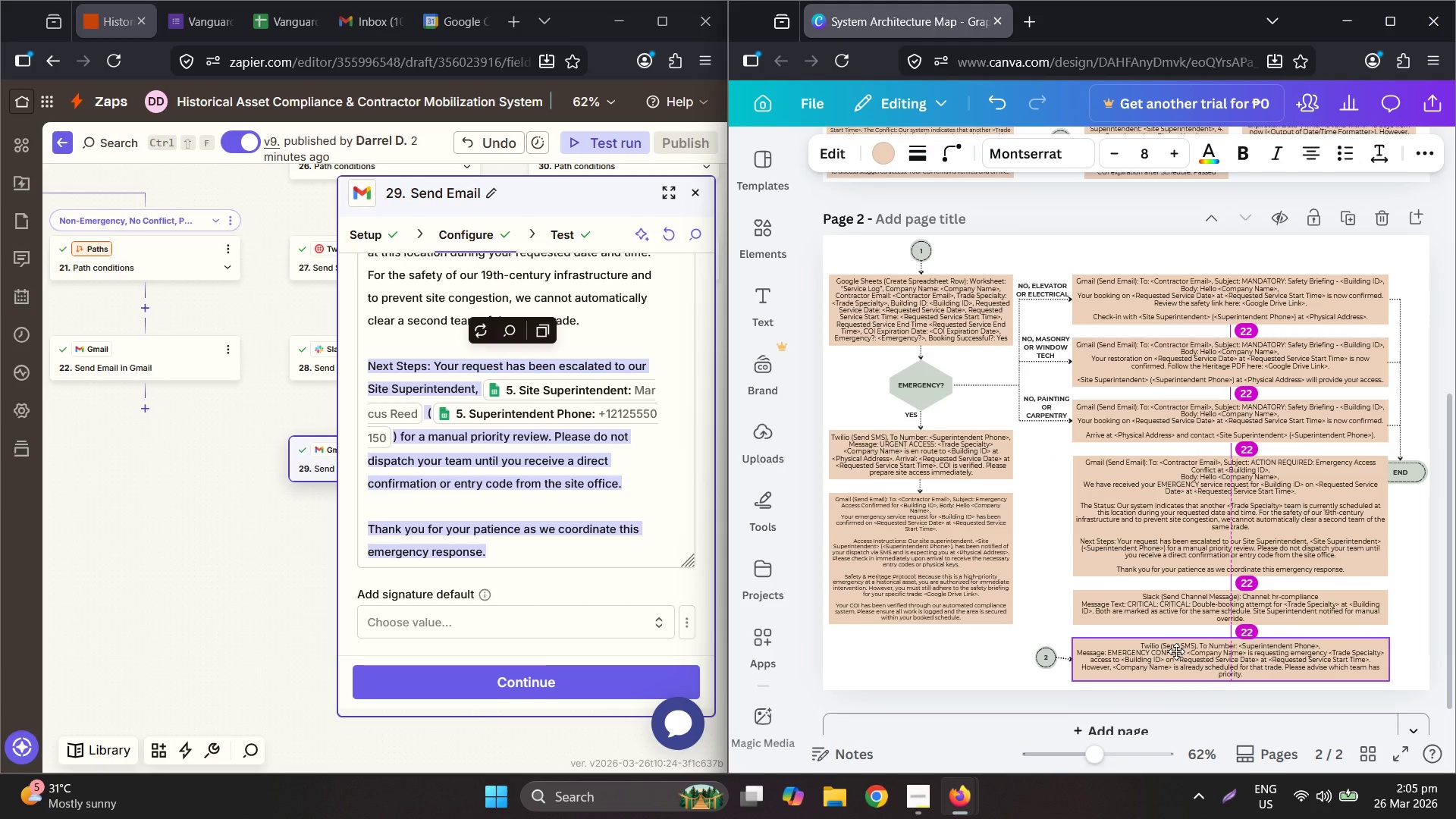 
hold_key(key=ControlLeft, duration=0.69)
scroll: coordinate [1066, 673], scroll_direction: up, amount: 3.0
 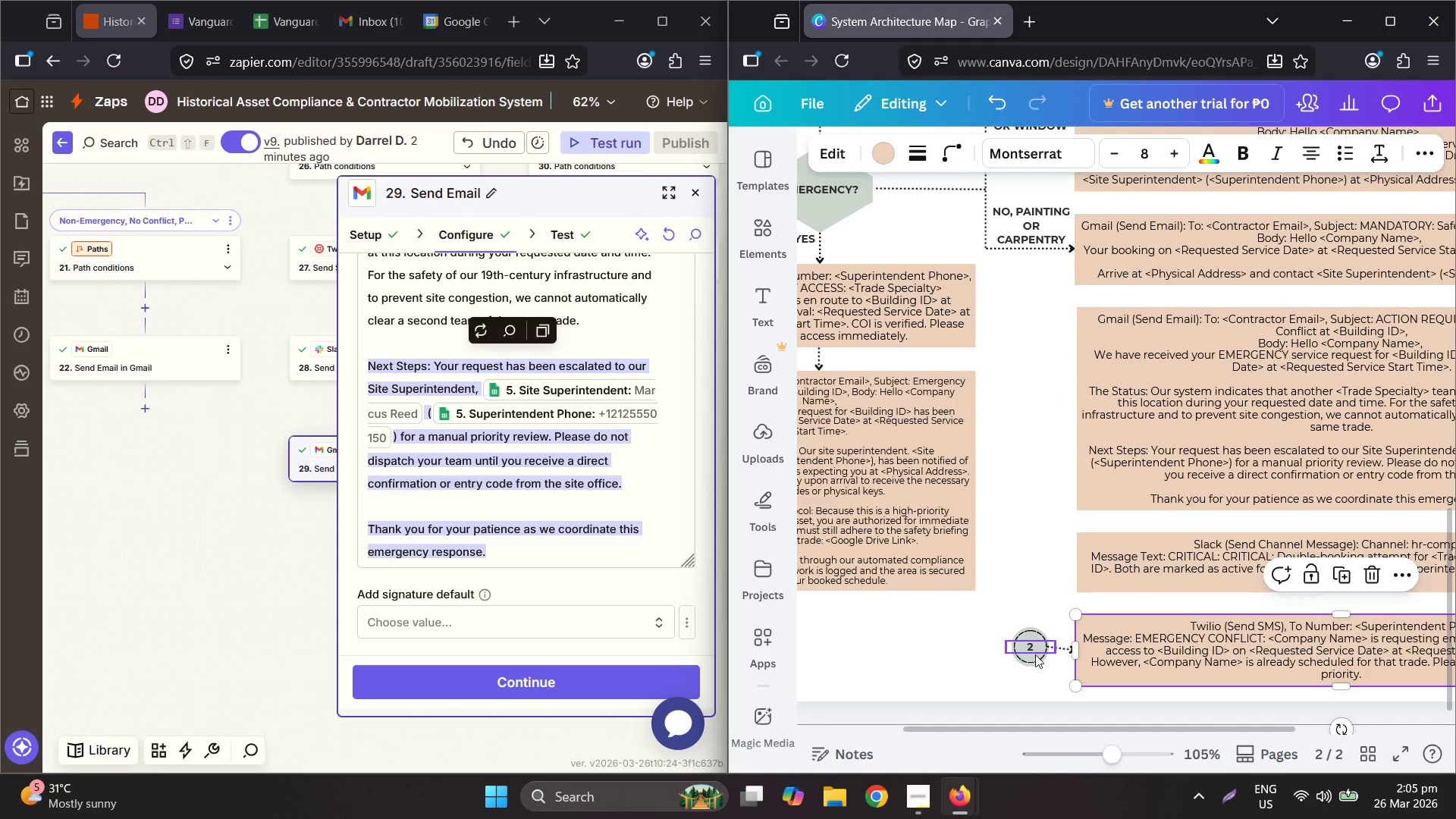 
left_click_drag(start_coordinate=[1034, 677], to_coordinate=[1013, 634])
 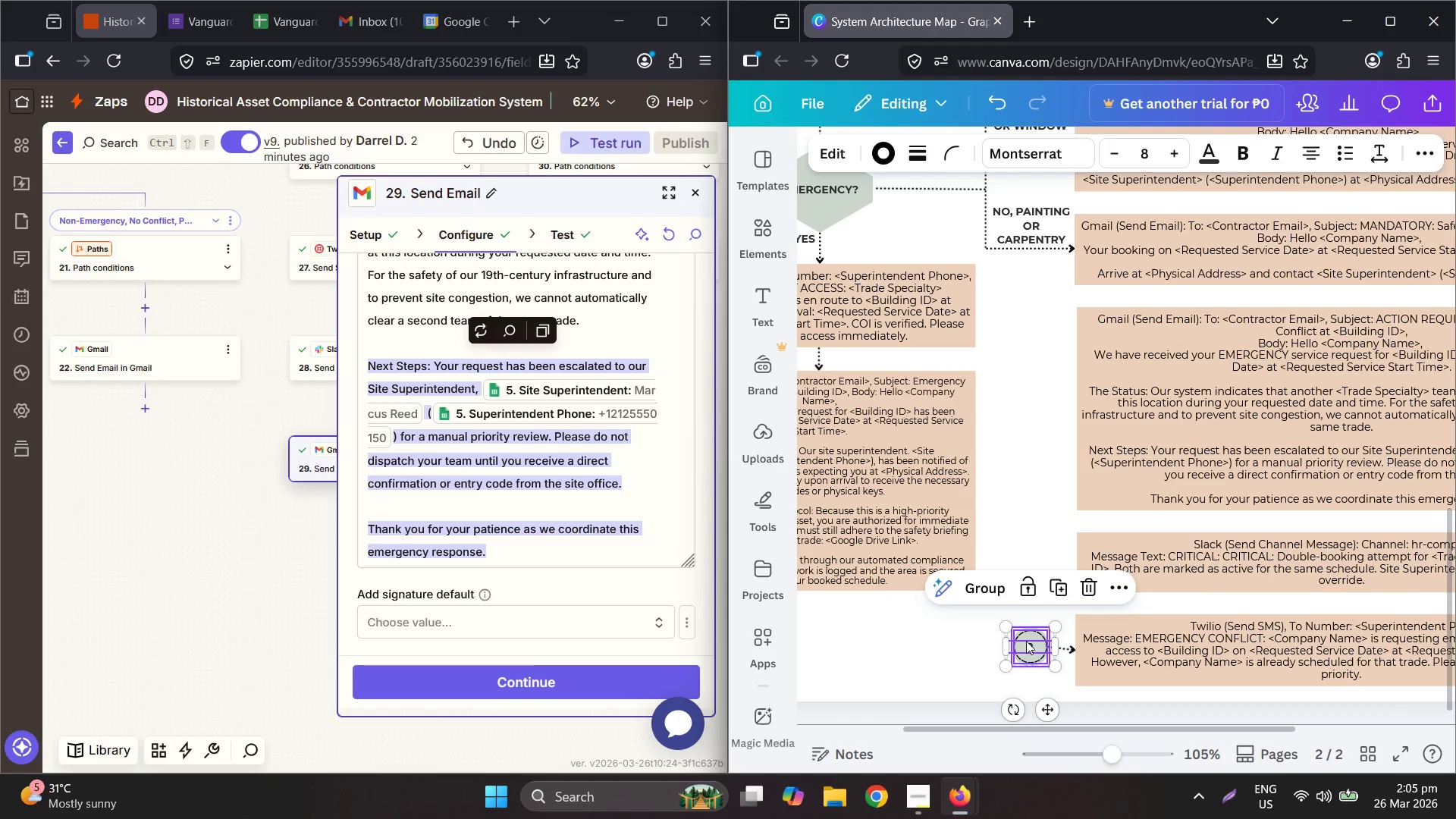 
left_click_drag(start_coordinate=[1027, 640], to_coordinate=[1028, 647])
 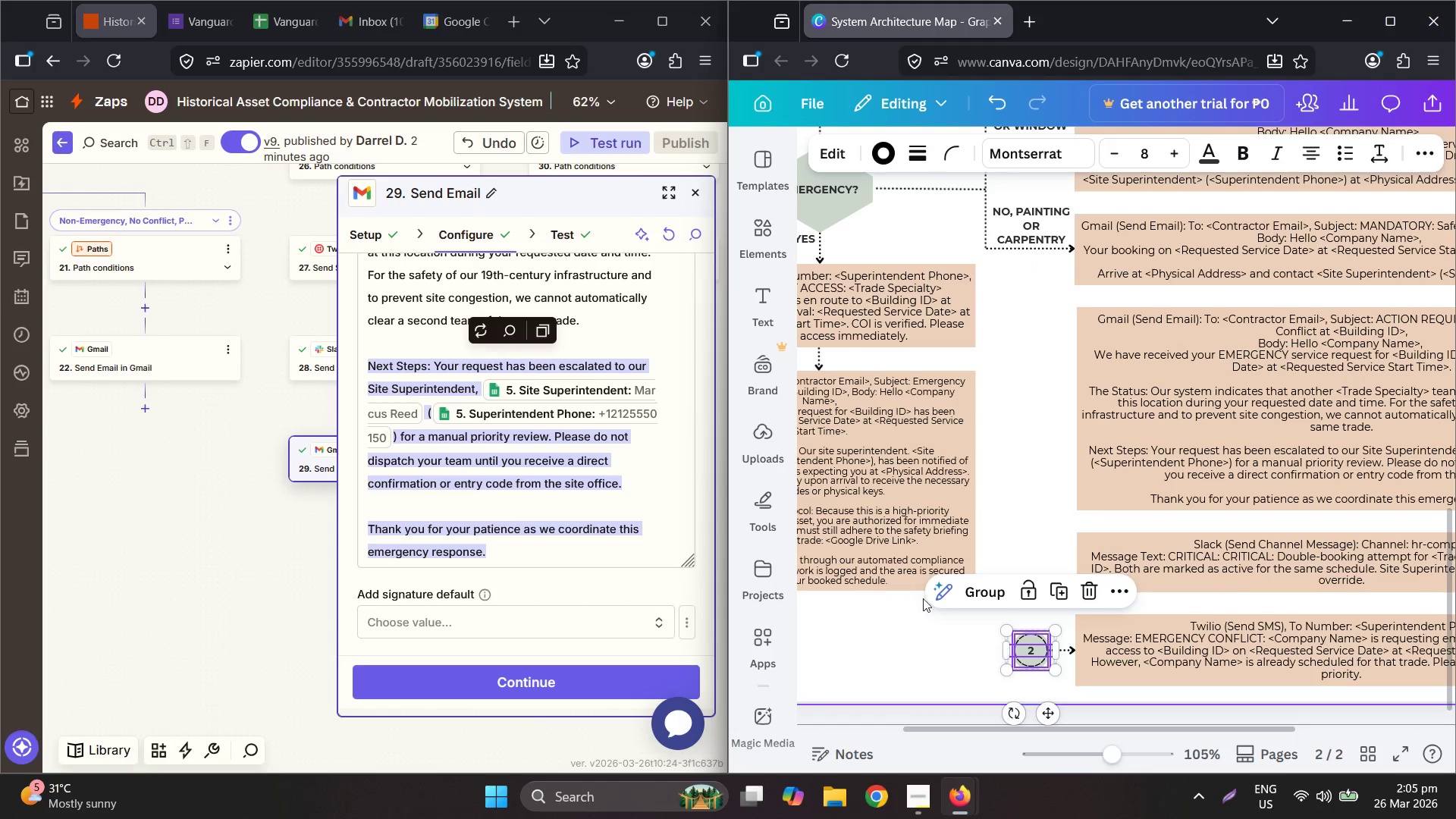 
hold_key(key=ControlLeft, duration=1.12)
scroll: coordinate [1311, 604], scroll_direction: down, amount: 3.0
 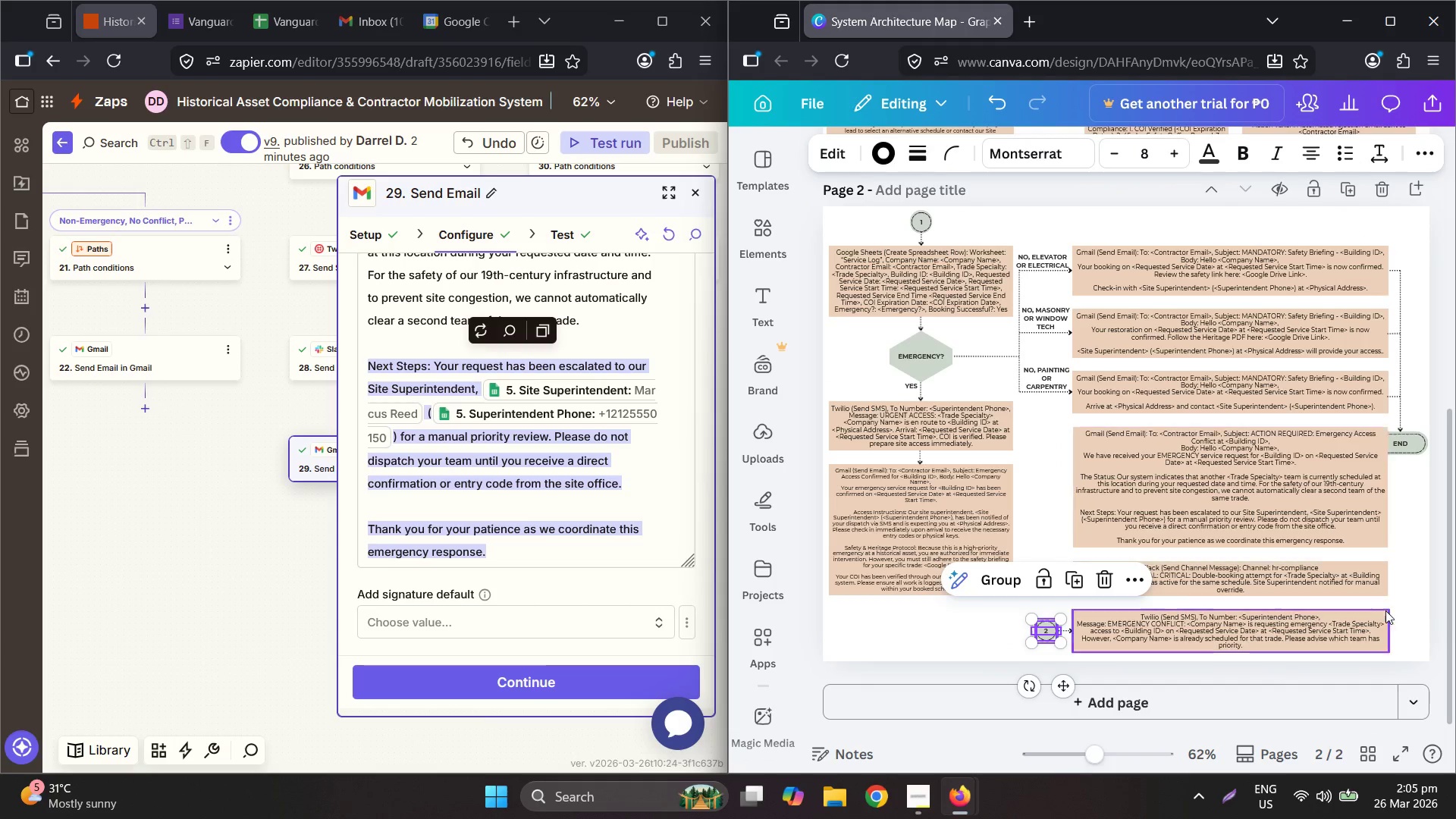 
left_click([1399, 624])
 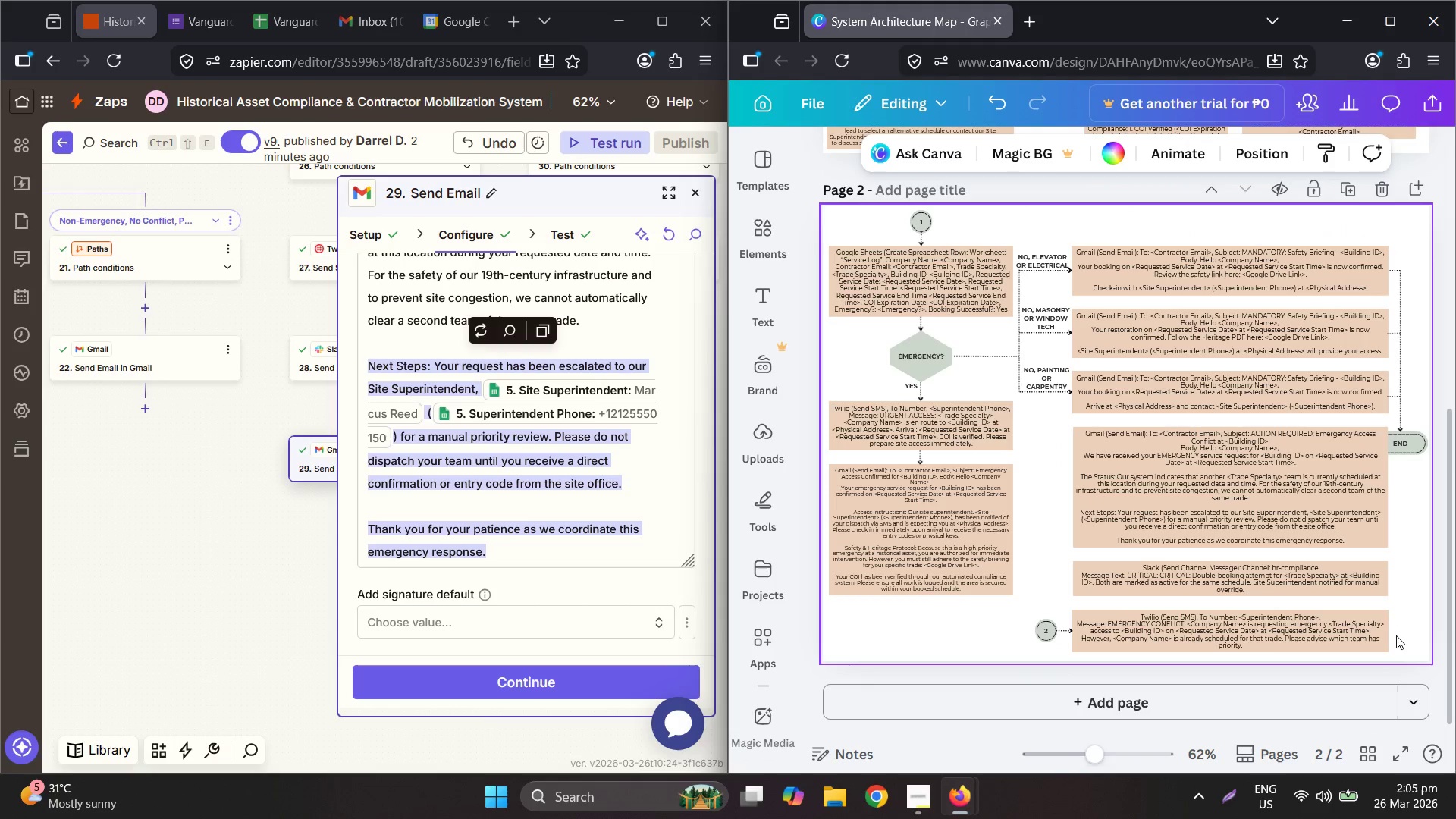 
left_click_drag(start_coordinate=[1396, 635], to_coordinate=[1247, 475])
 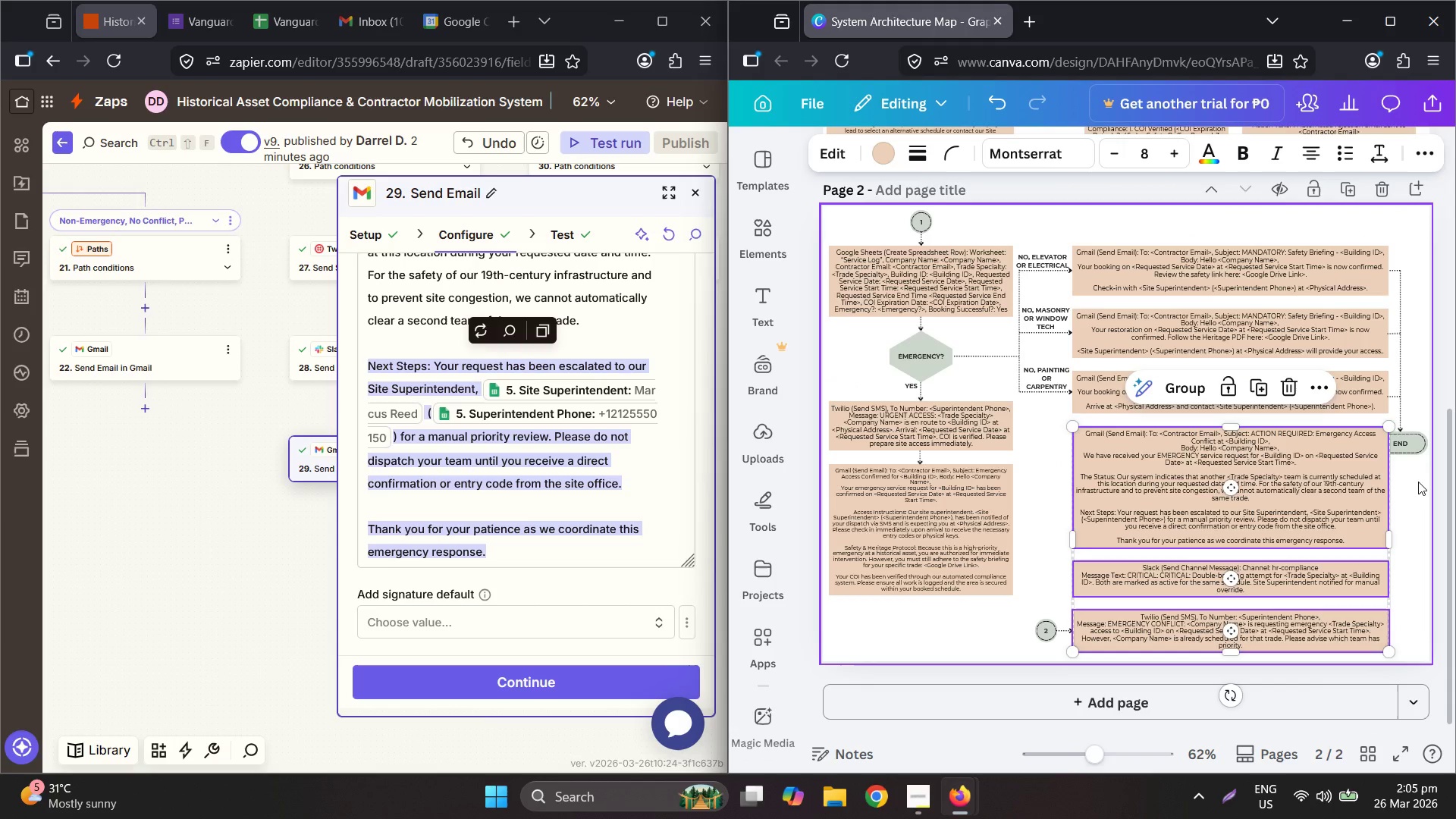 
left_click([1418, 482])
 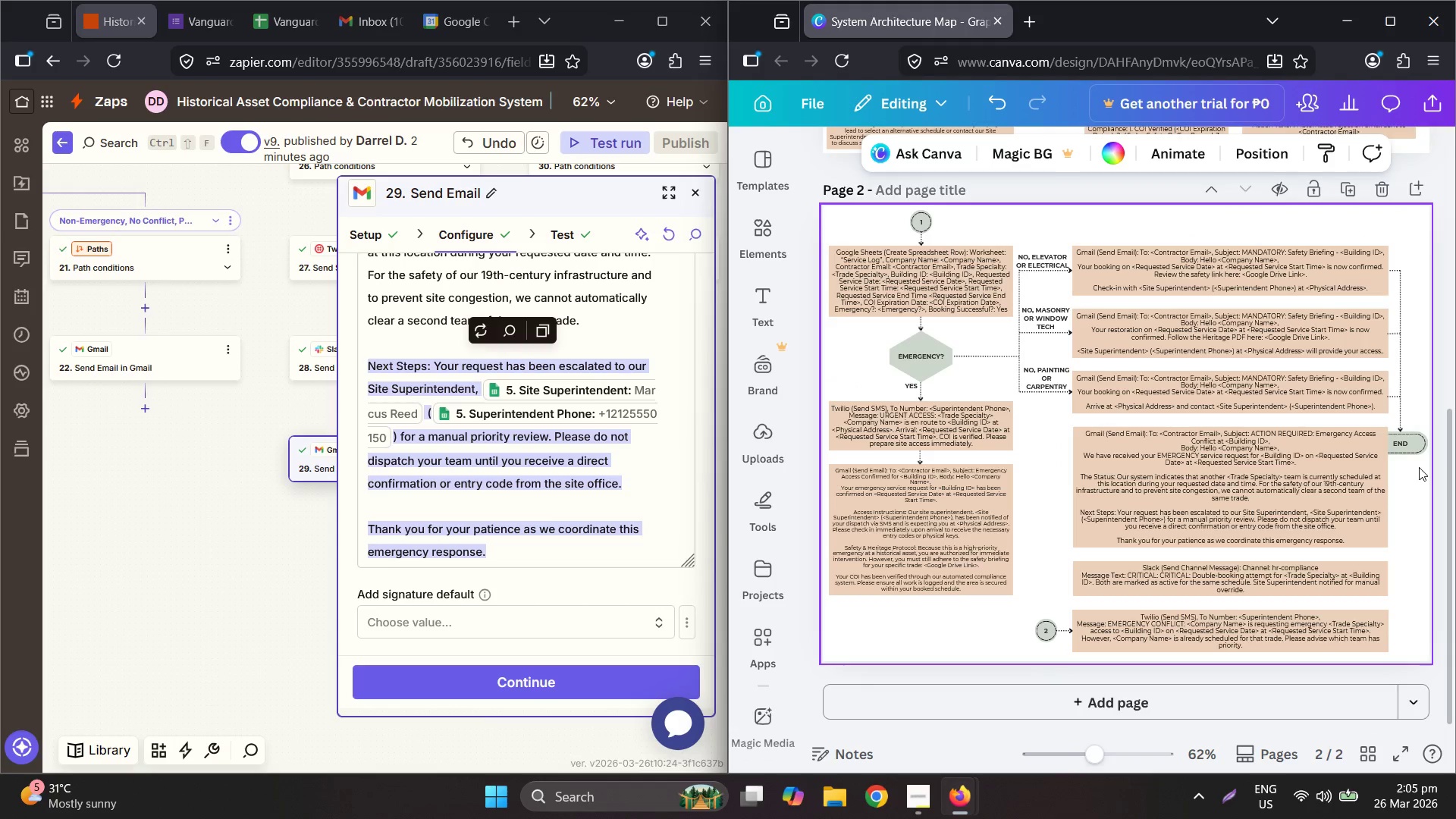 
left_click_drag(start_coordinate=[1419, 467], to_coordinate=[1411, 425])
 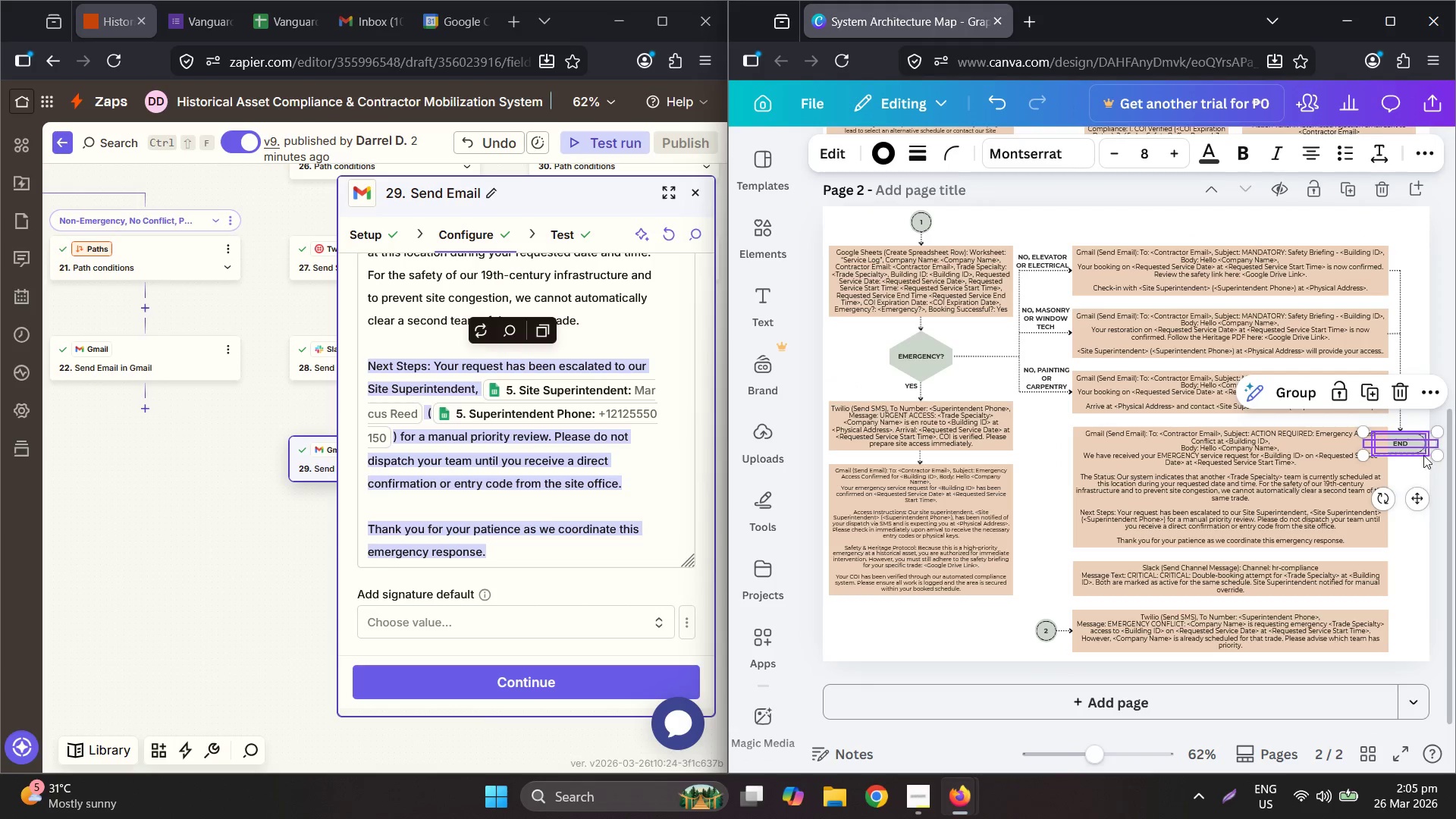 
key(Control+X)
 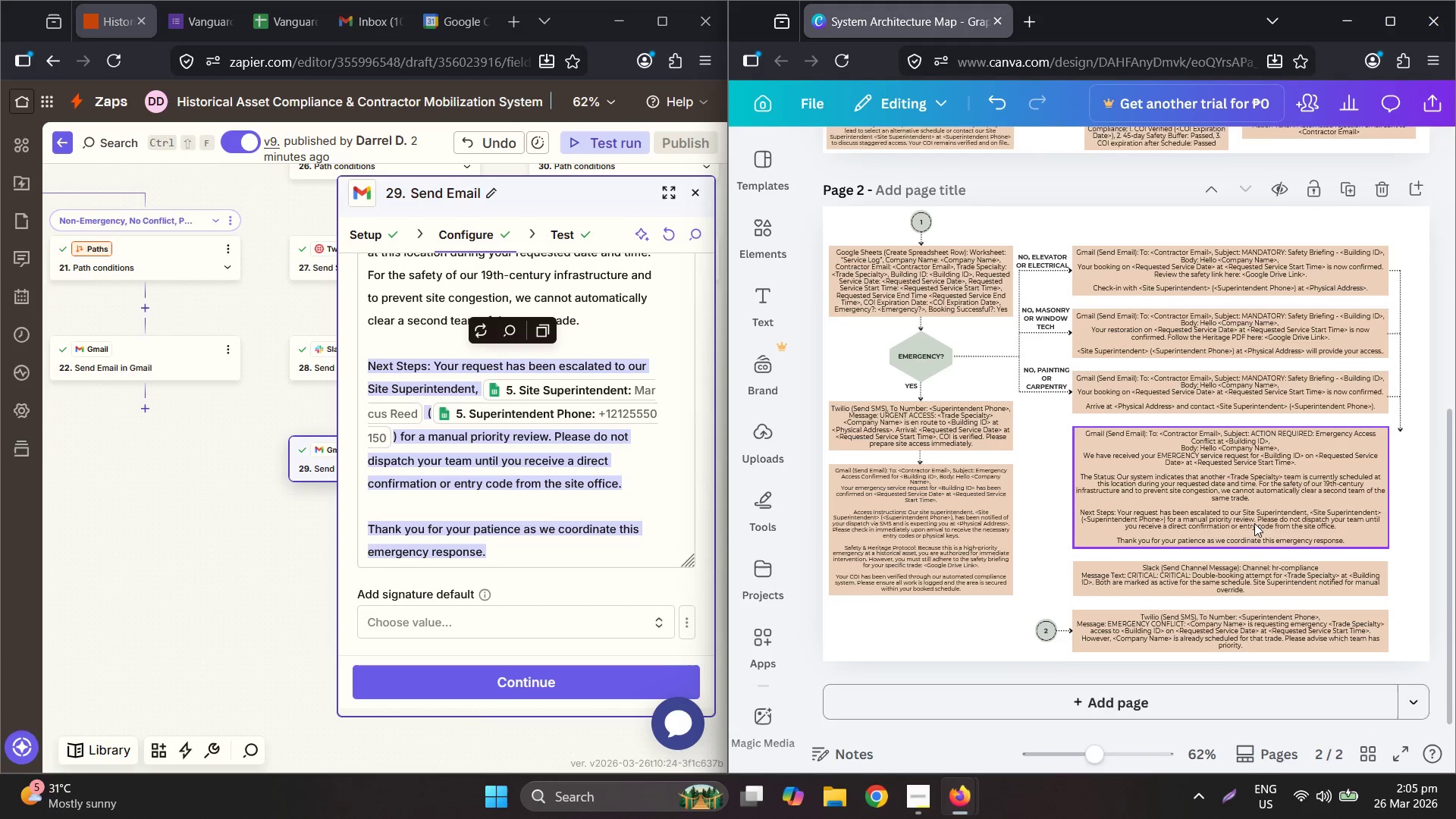 
scroll: coordinate [1258, 482], scroll_direction: up, amount: 4.0
 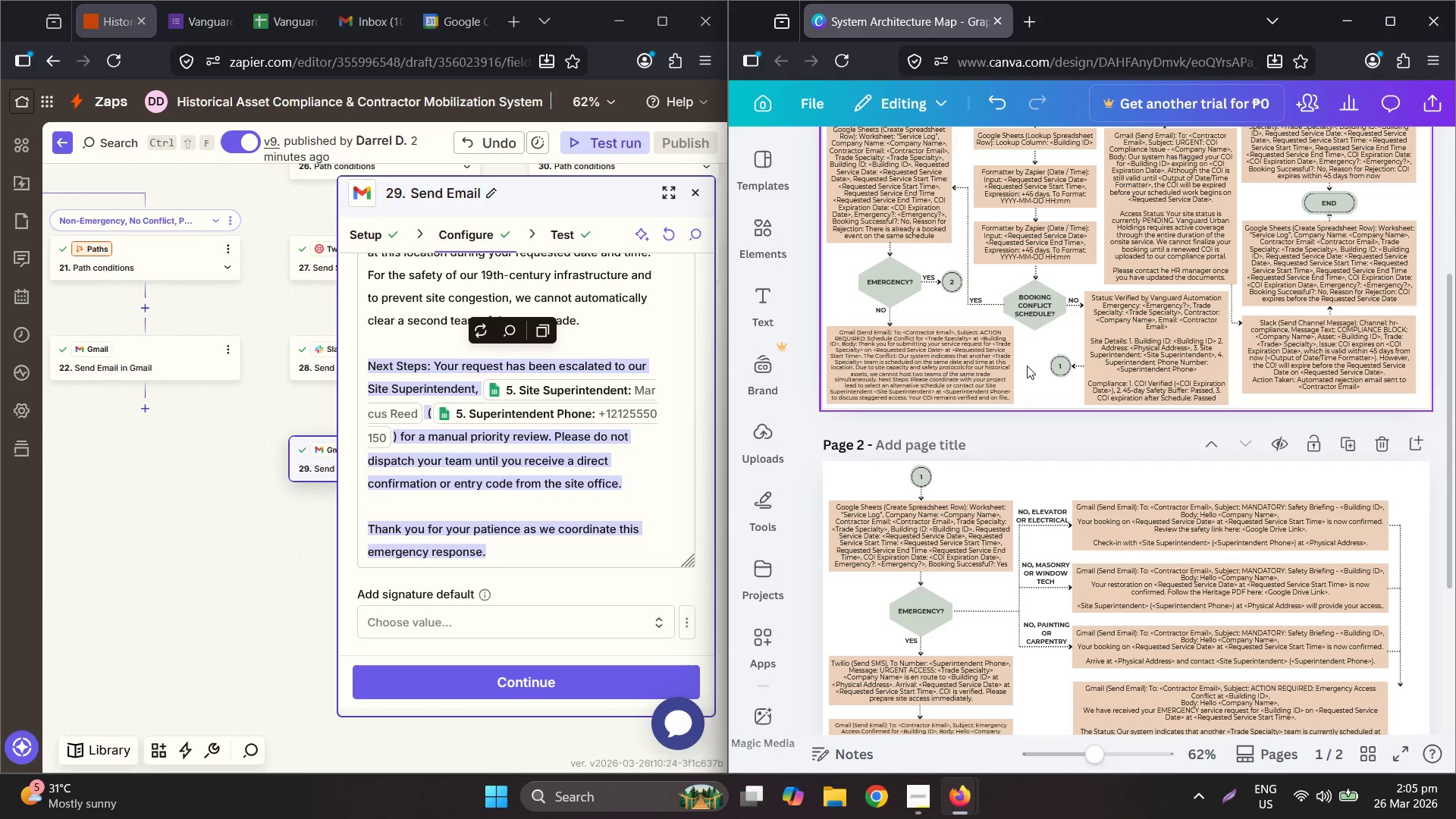 
hold_key(key=ControlLeft, duration=0.31)
 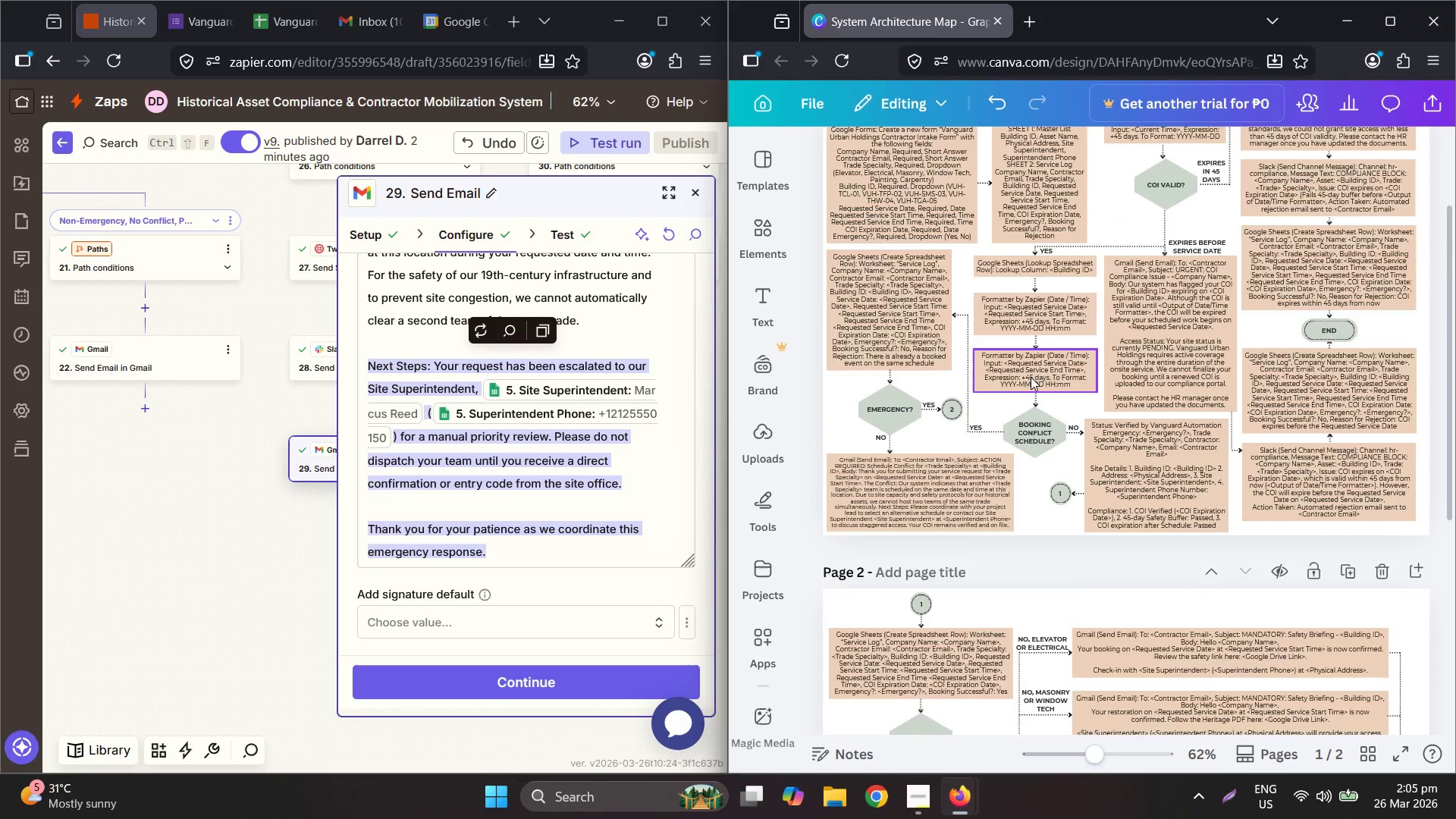 
scroll: coordinate [1009, 375], scroll_direction: up, amount: 2.0
 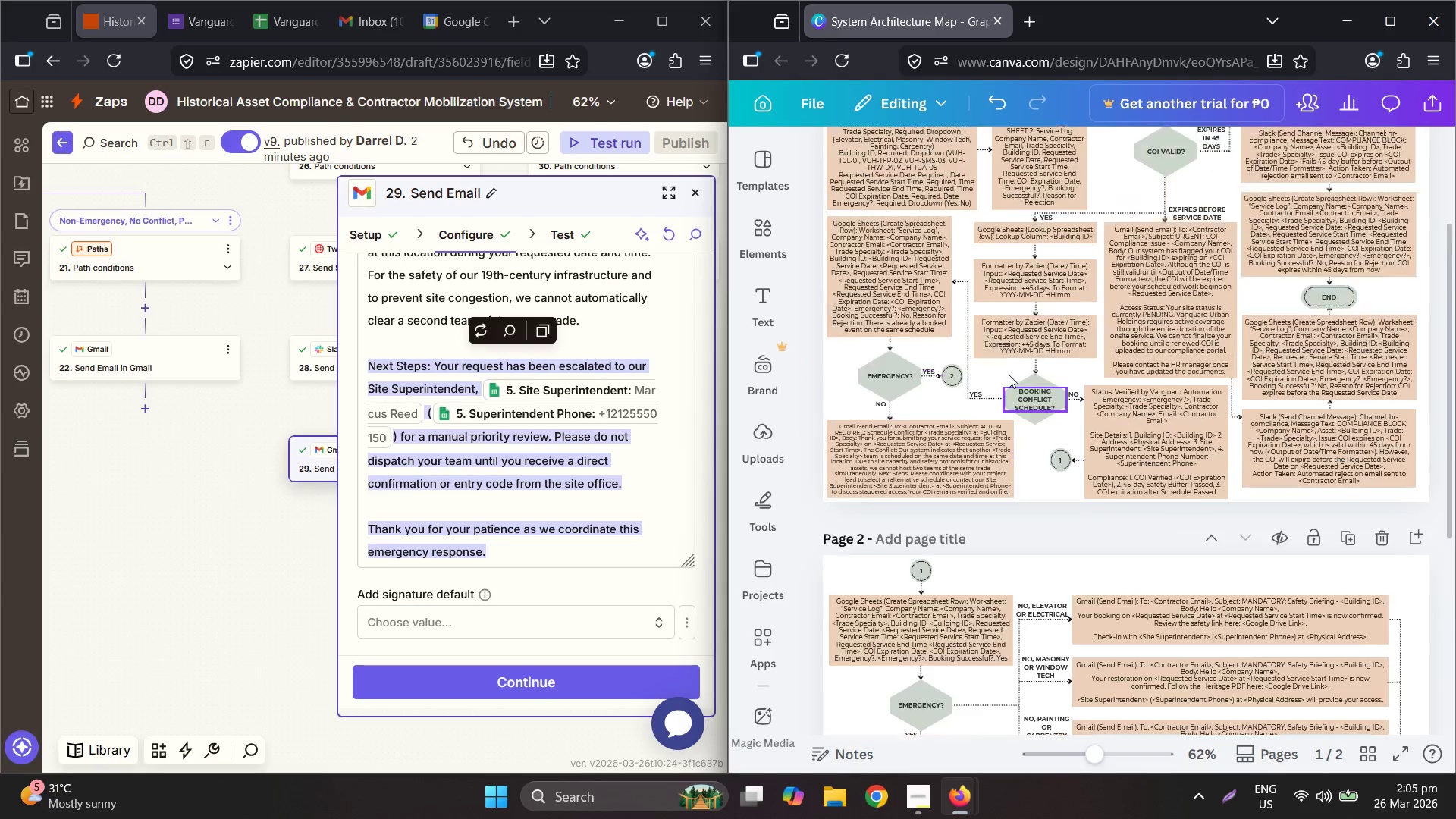 
key(Control+ControlLeft)
 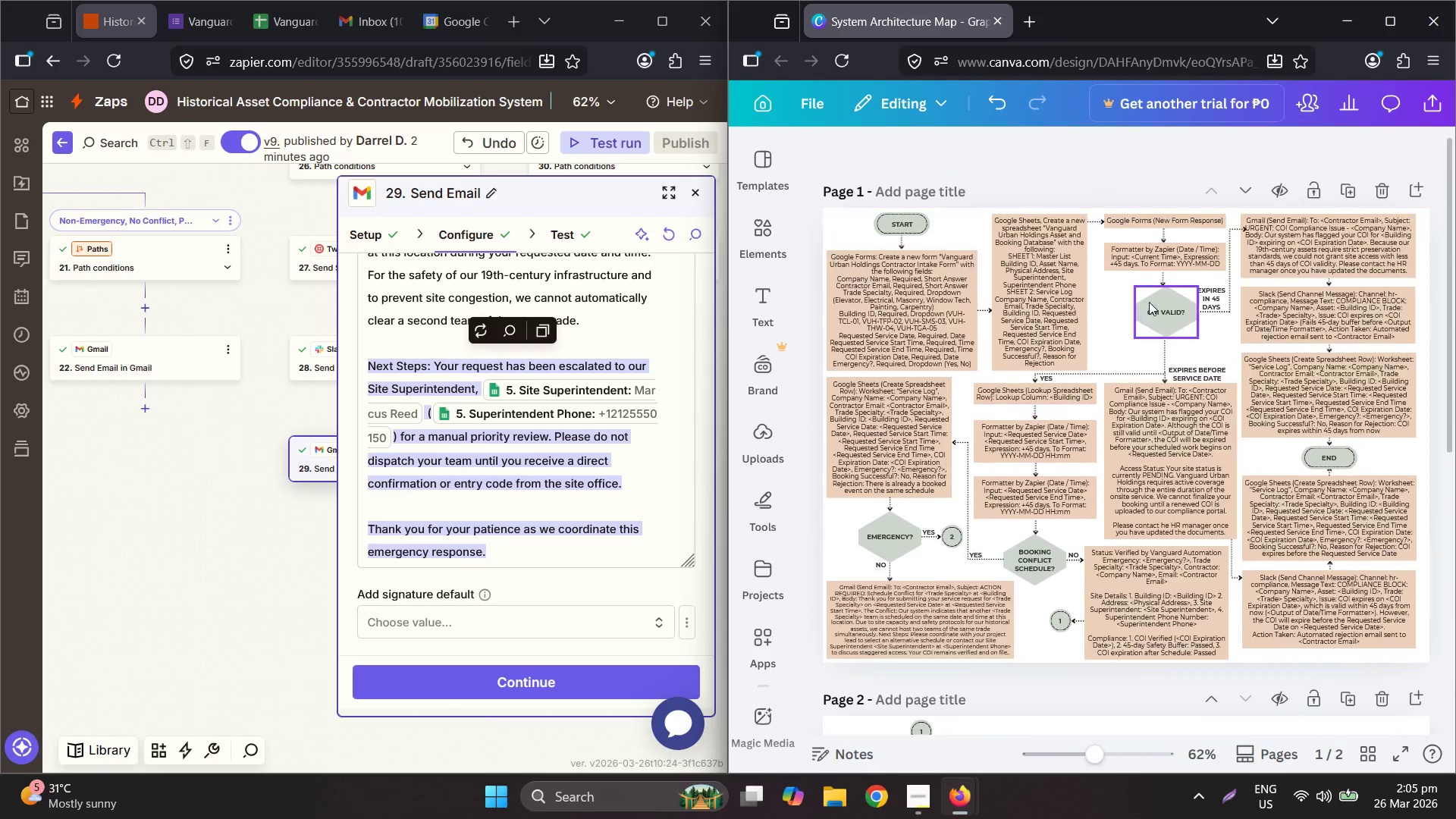 
key(Control+V)
 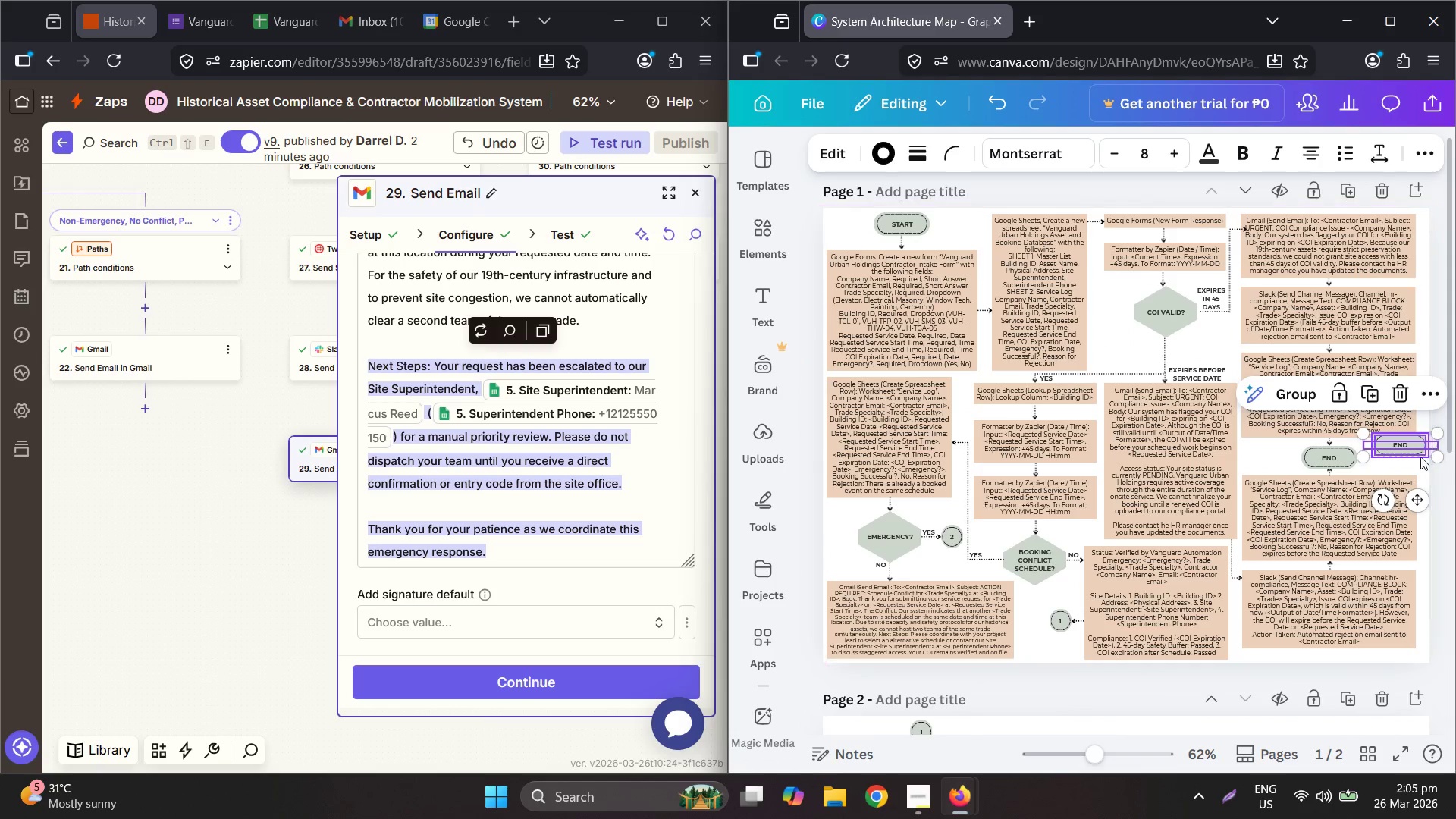 
scroll: coordinate [1042, 359], scroll_direction: up, amount: 2.0
 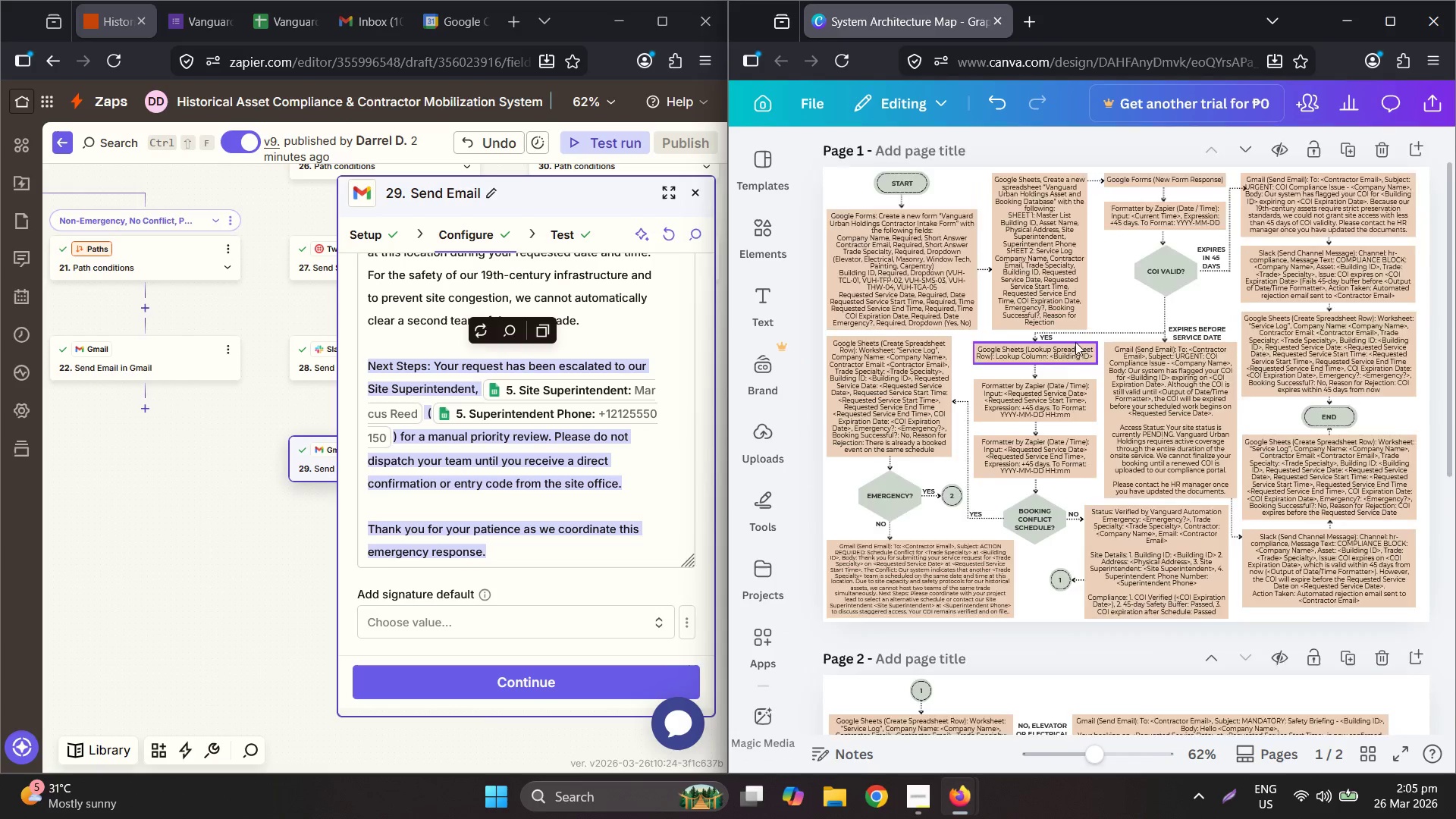 
left_click_drag(start_coordinate=[1398, 443], to_coordinate=[1126, 349])
 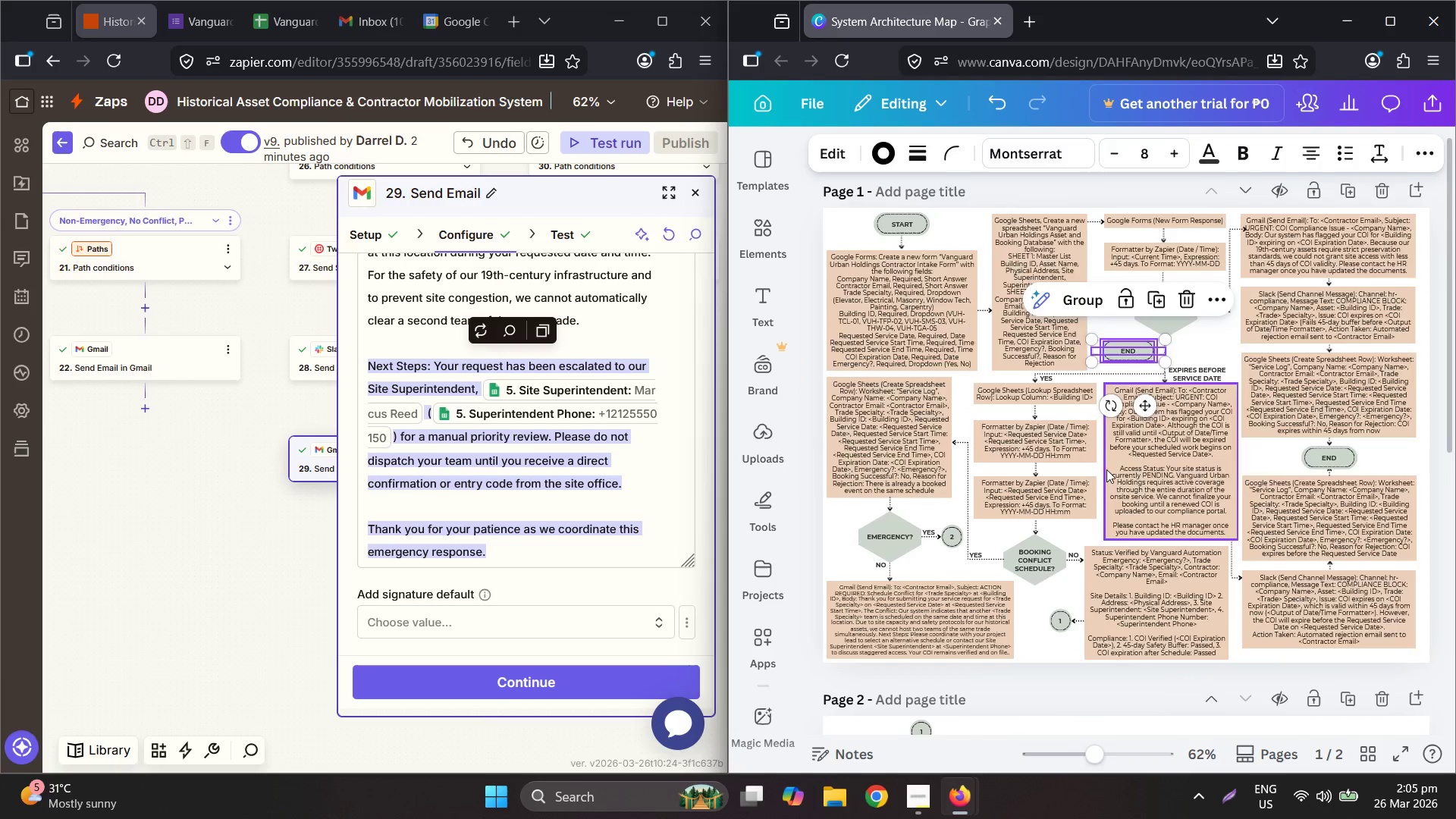 
scroll: coordinate [1101, 518], scroll_direction: down, amount: 8.0
 